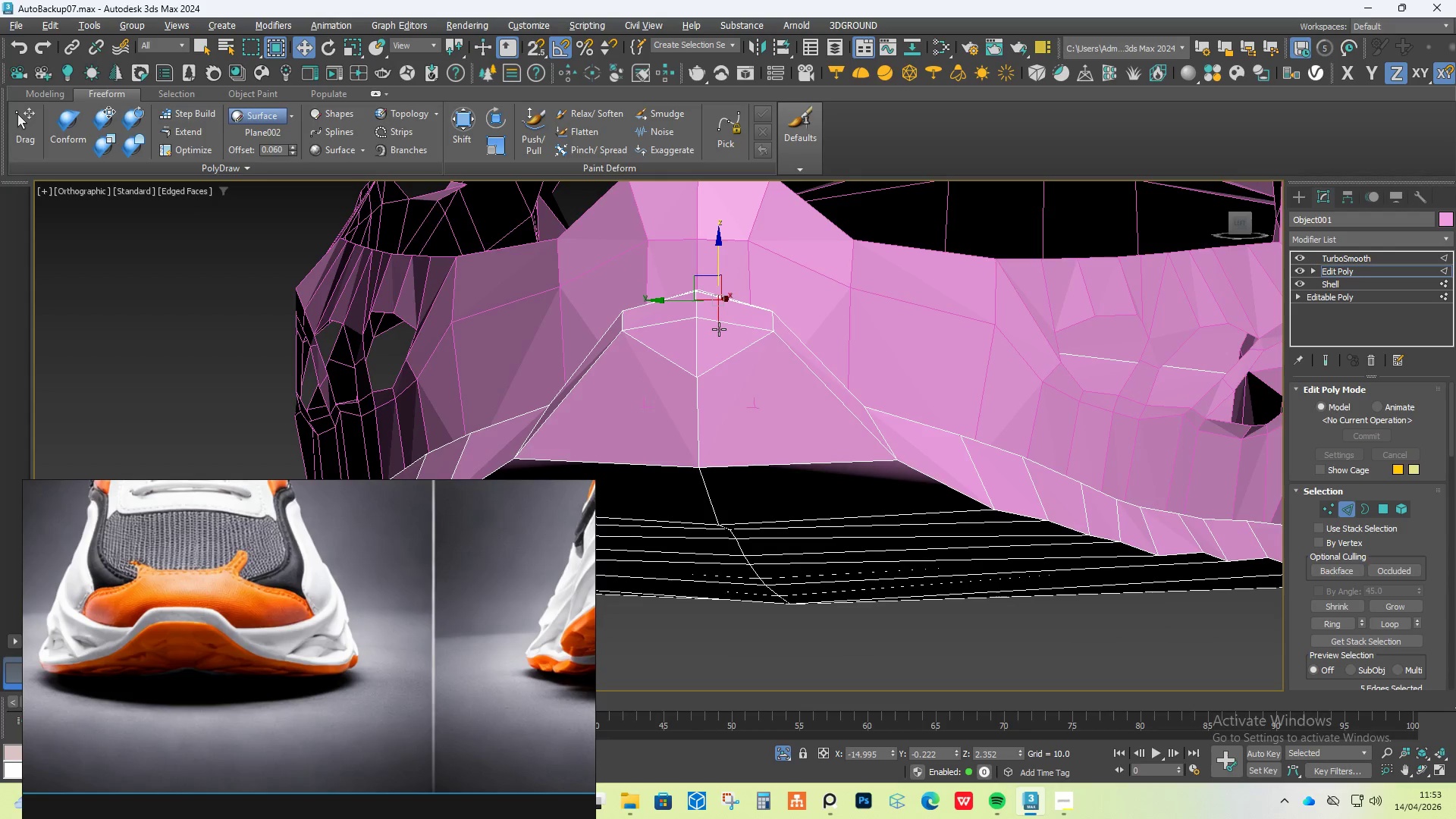 
key(Control+Z)
 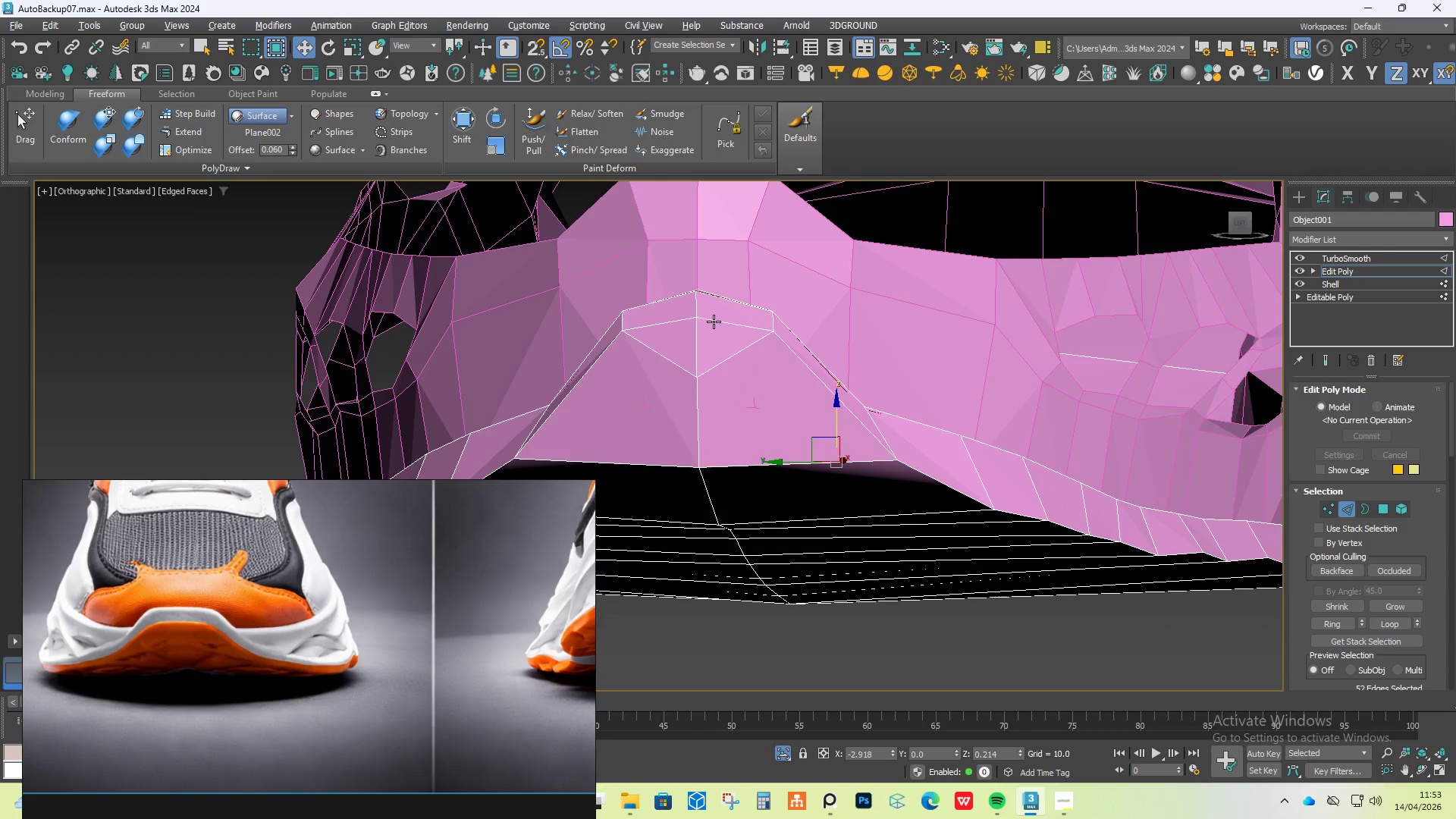 
scroll: coordinate [706, 309], scroll_direction: up, amount: 2.0
 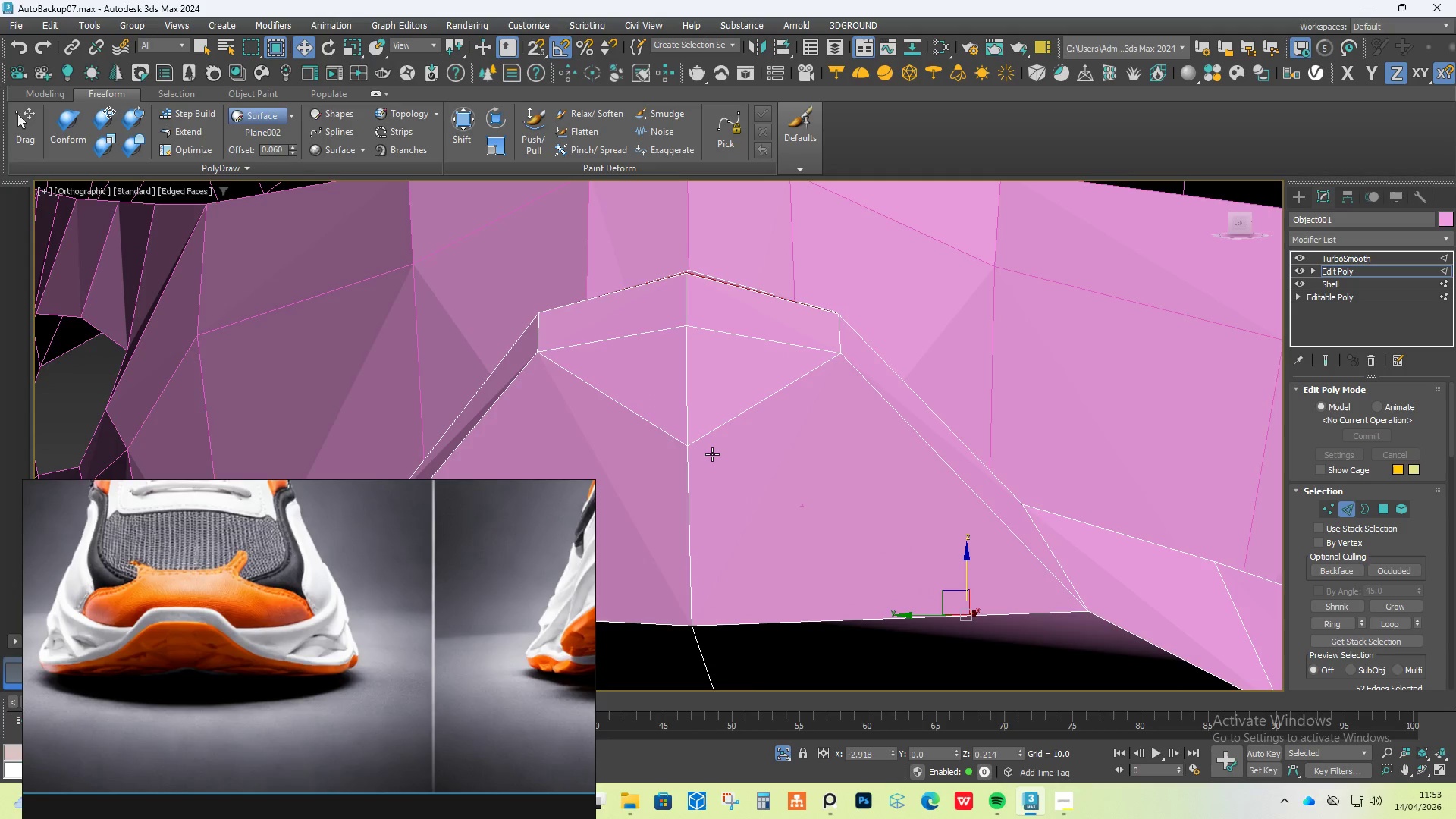 
scroll: coordinate [723, 440], scroll_direction: down, amount: 2.0
 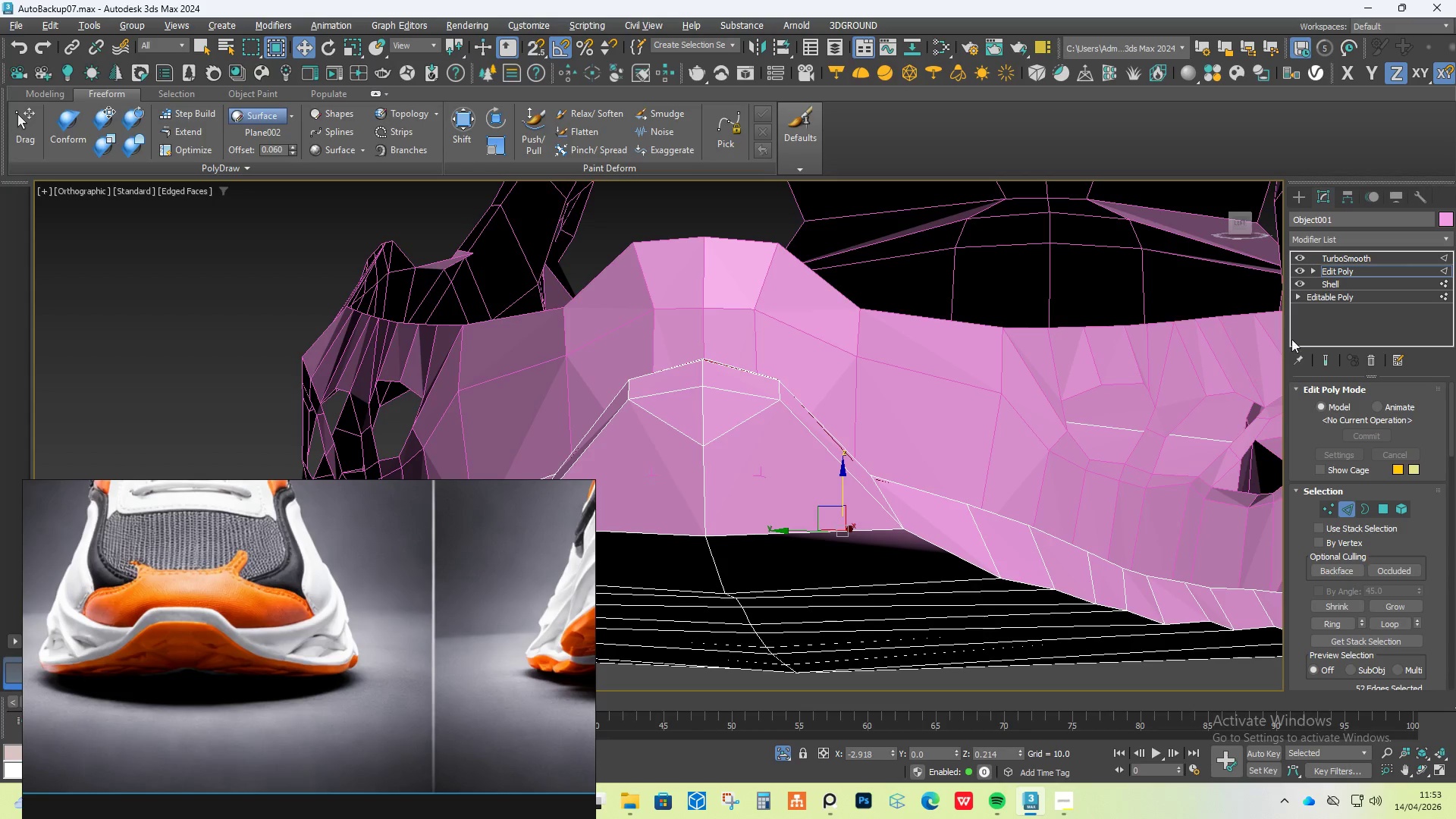 
mouse_move([1360, 508])
 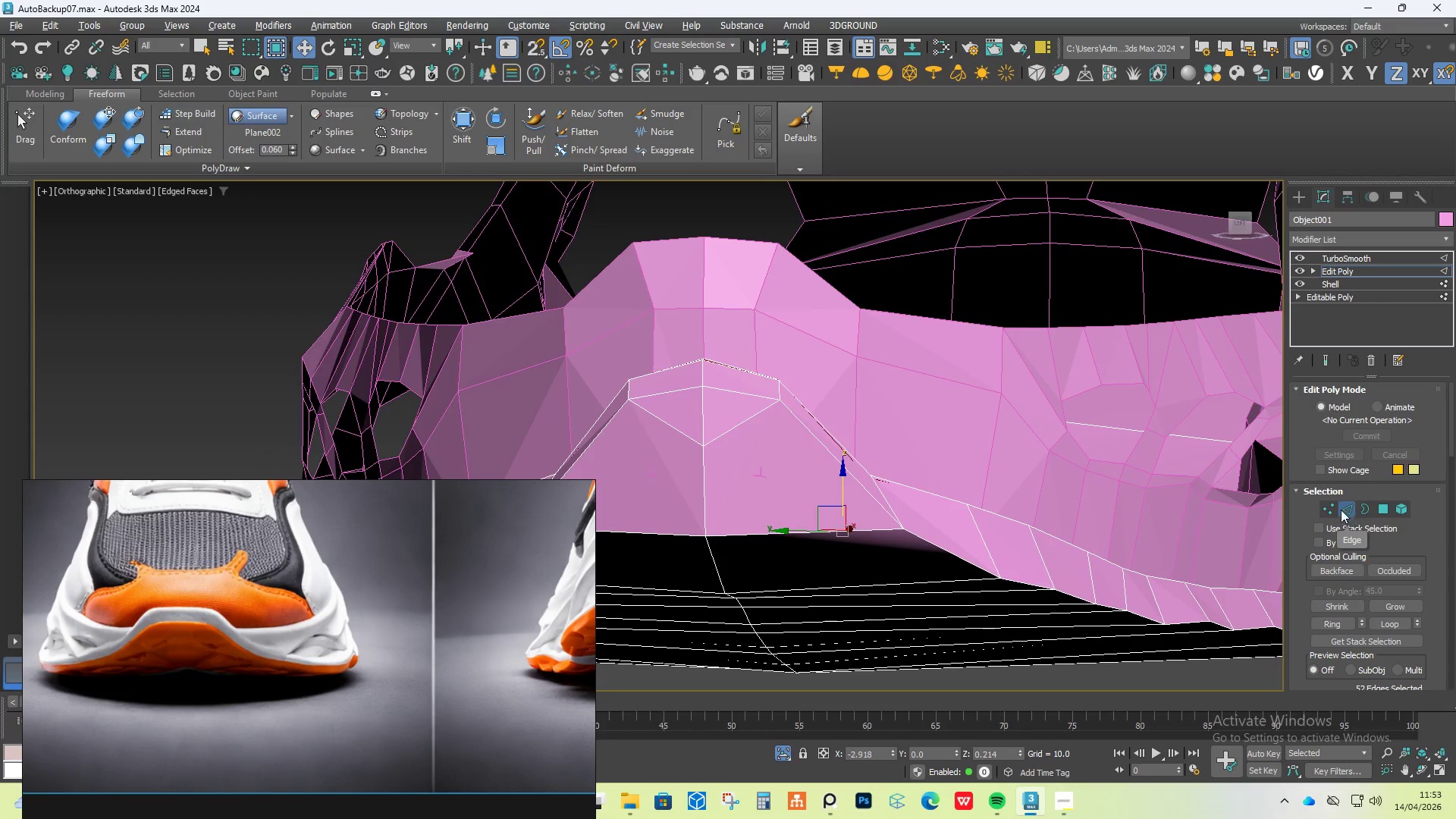 
wait(5.5)
 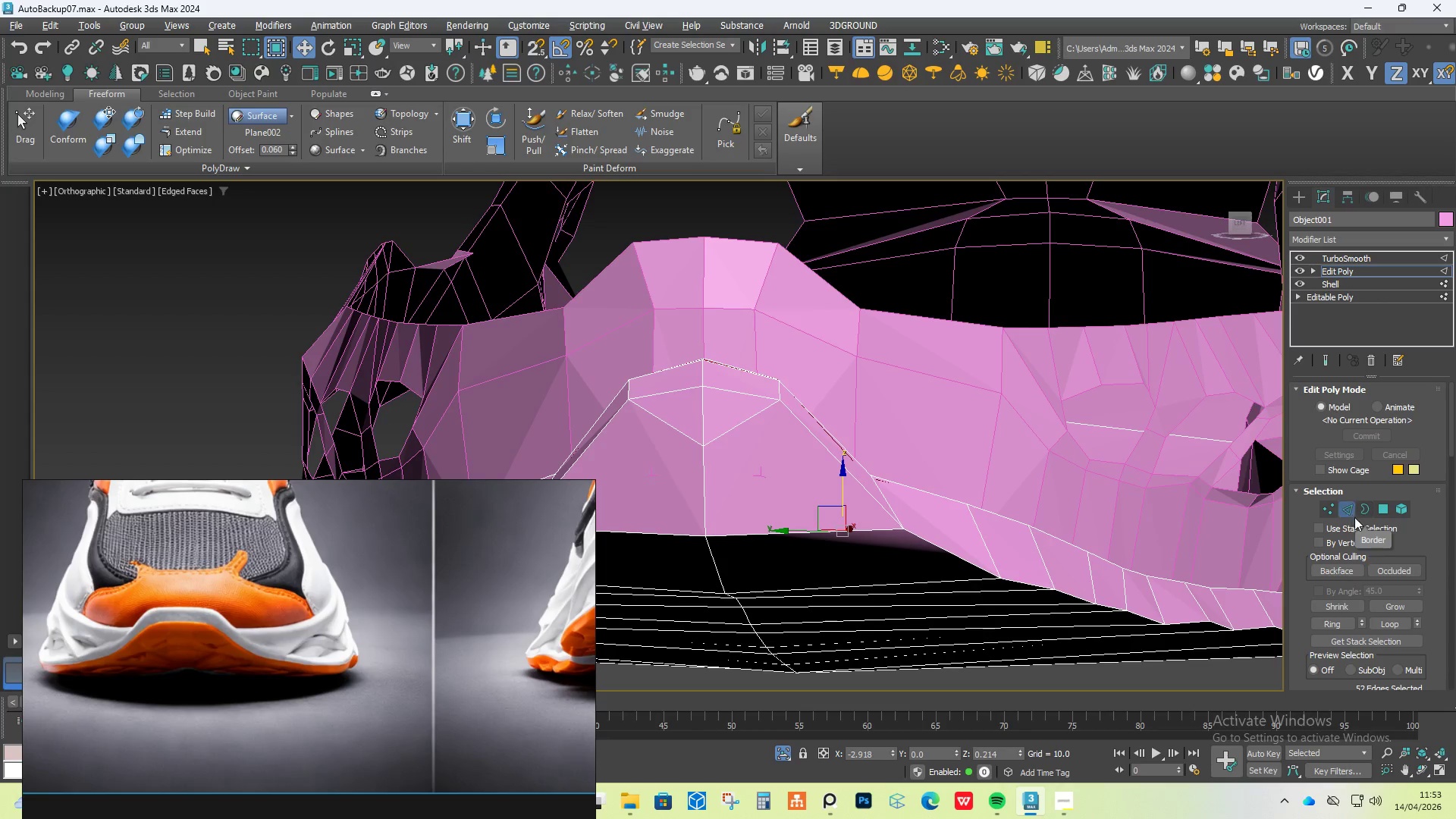 
double_click([742, 419])
 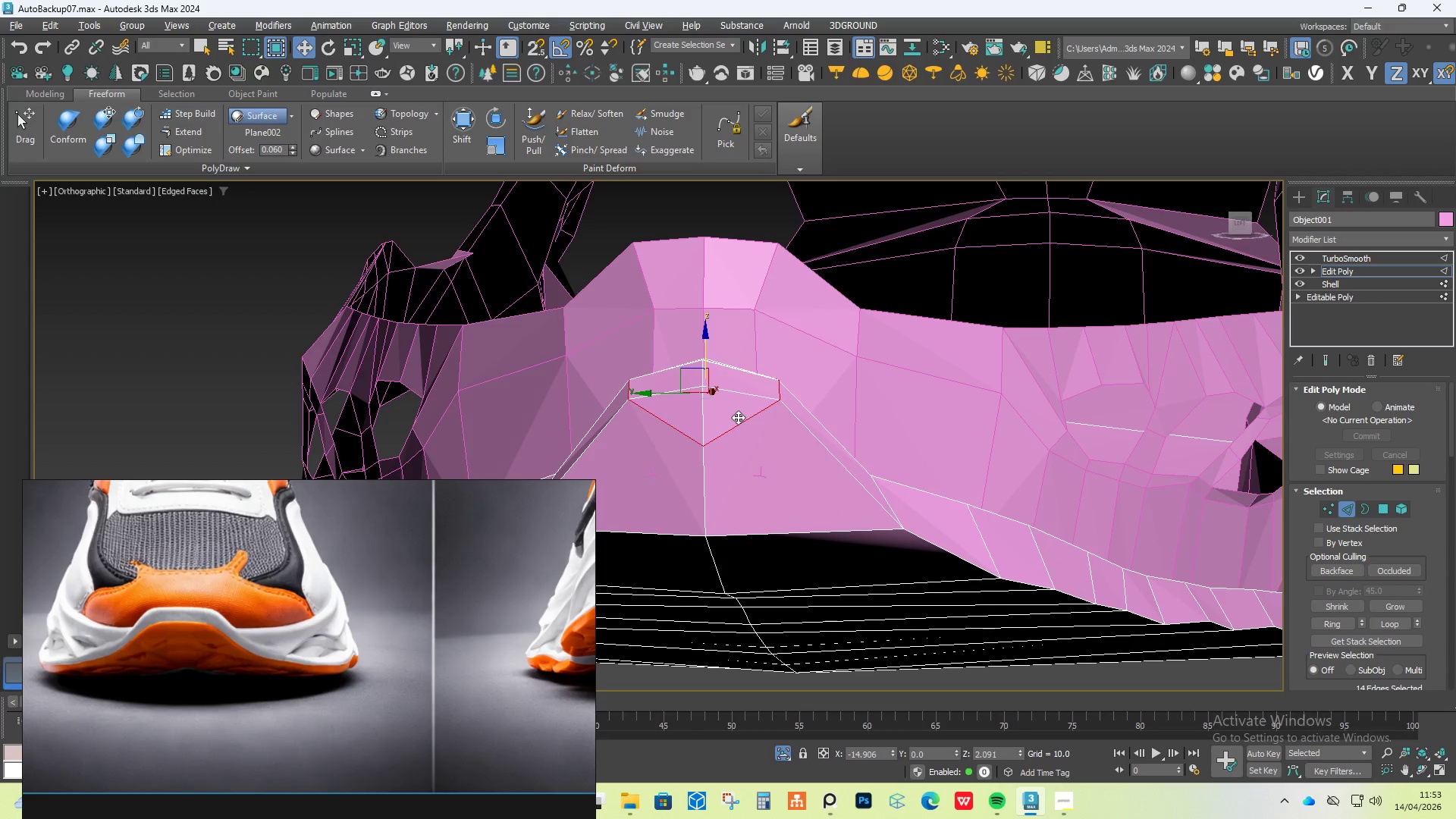 
key(Control+Backspace)
 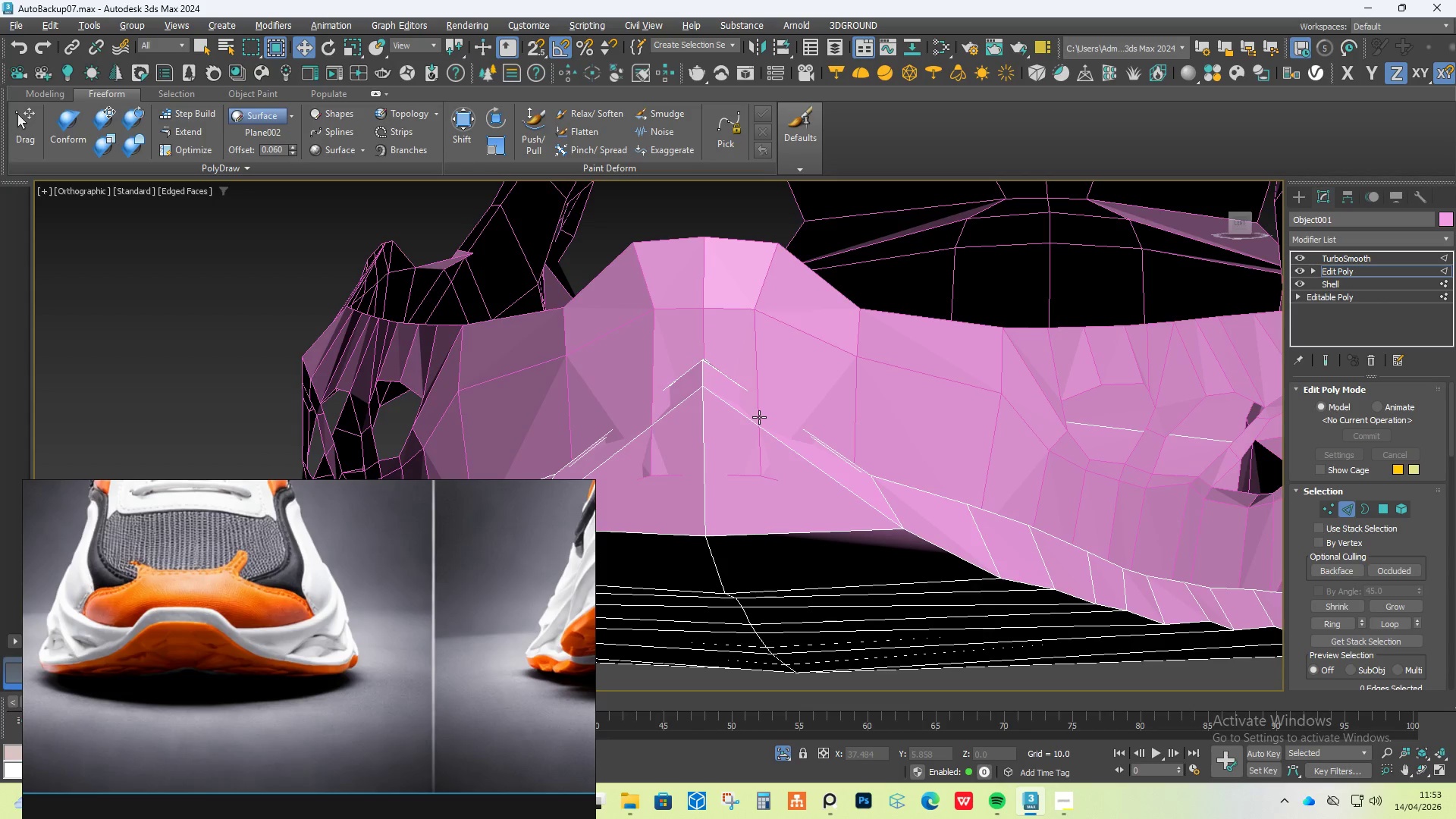 
key(Alt+1)
 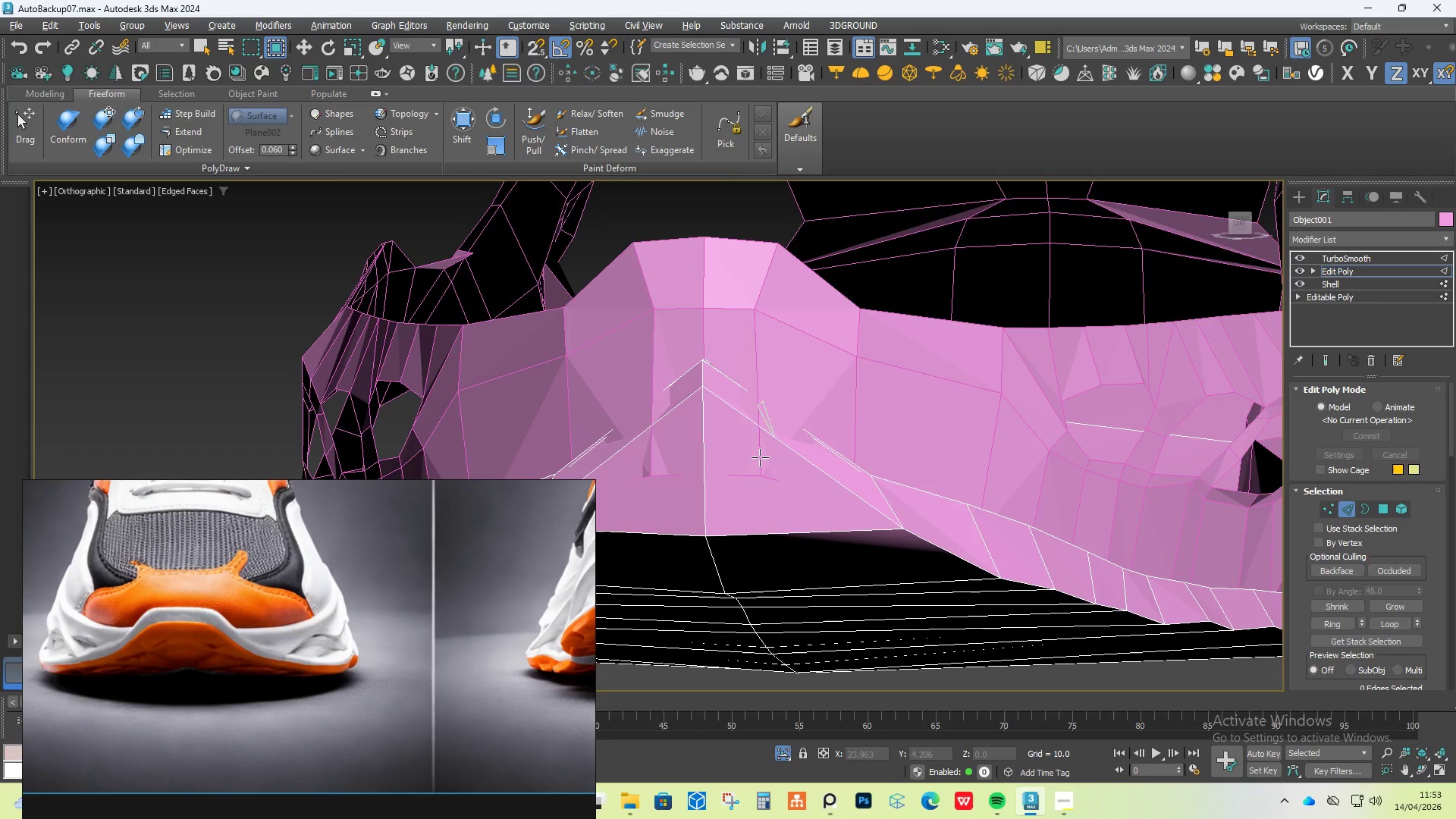 
right_click([770, 431])
 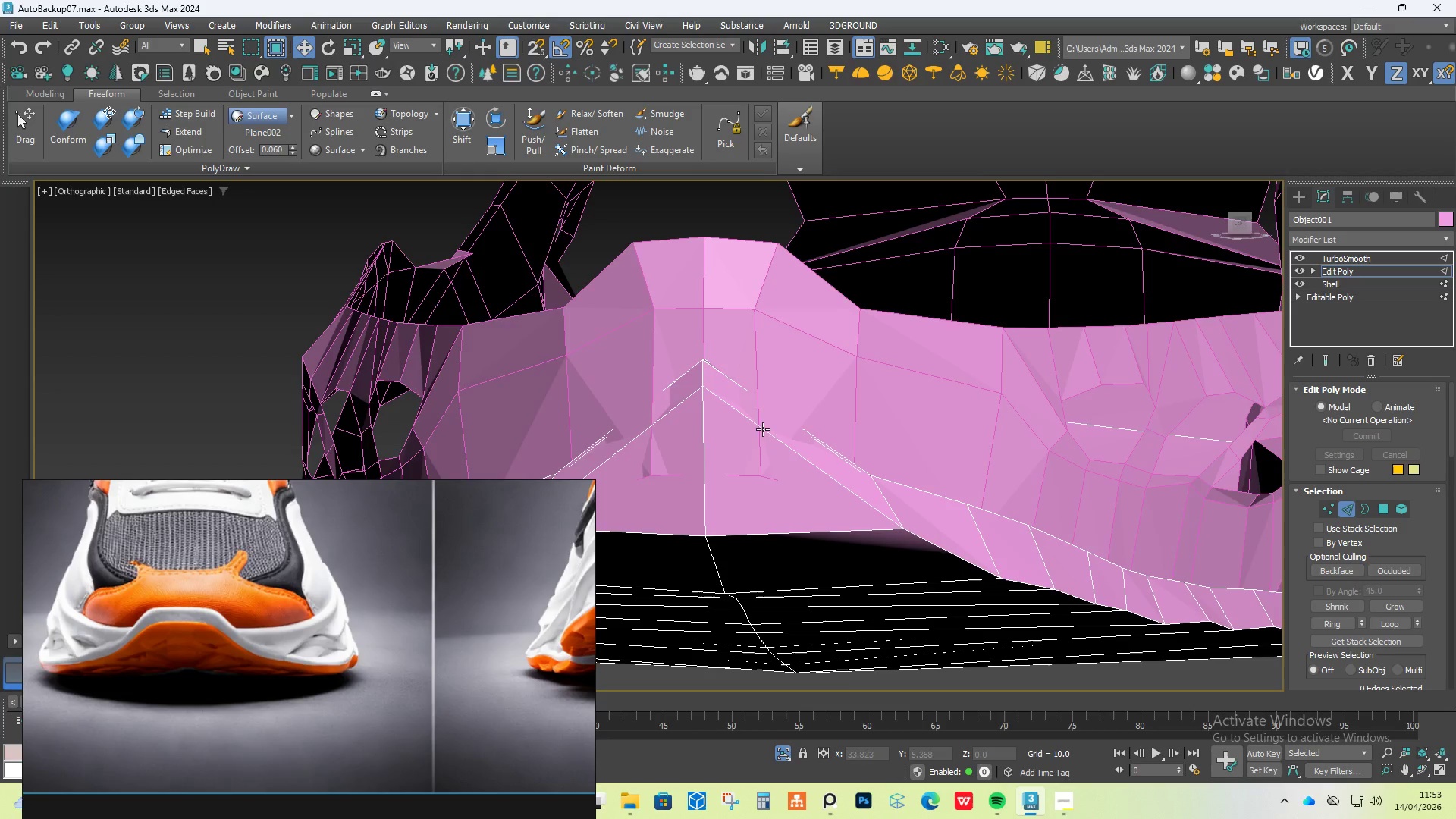 
hold_key(key=AltLeft, duration=0.36)
 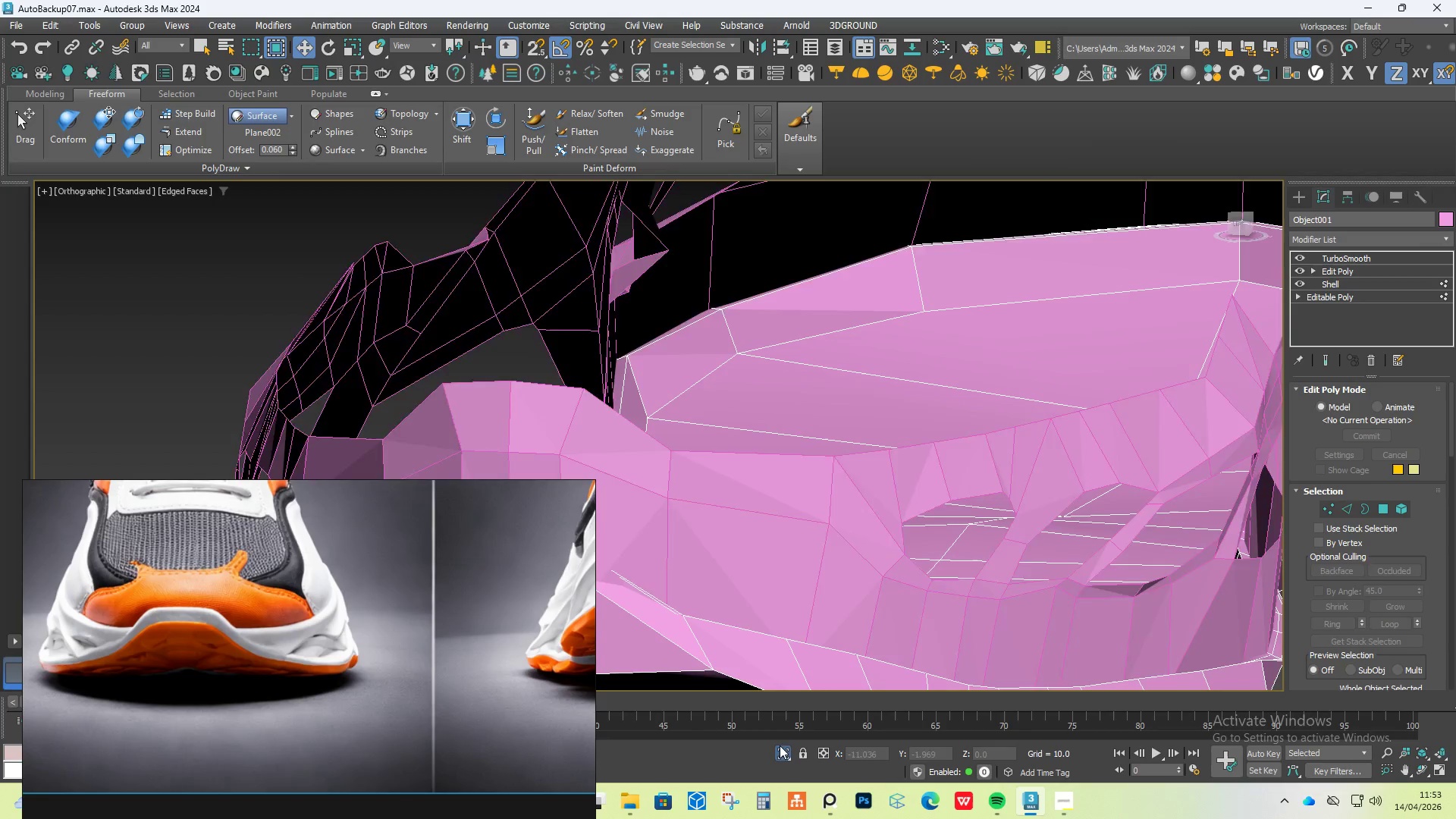 
hold_key(key=AltLeft, duration=0.44)
 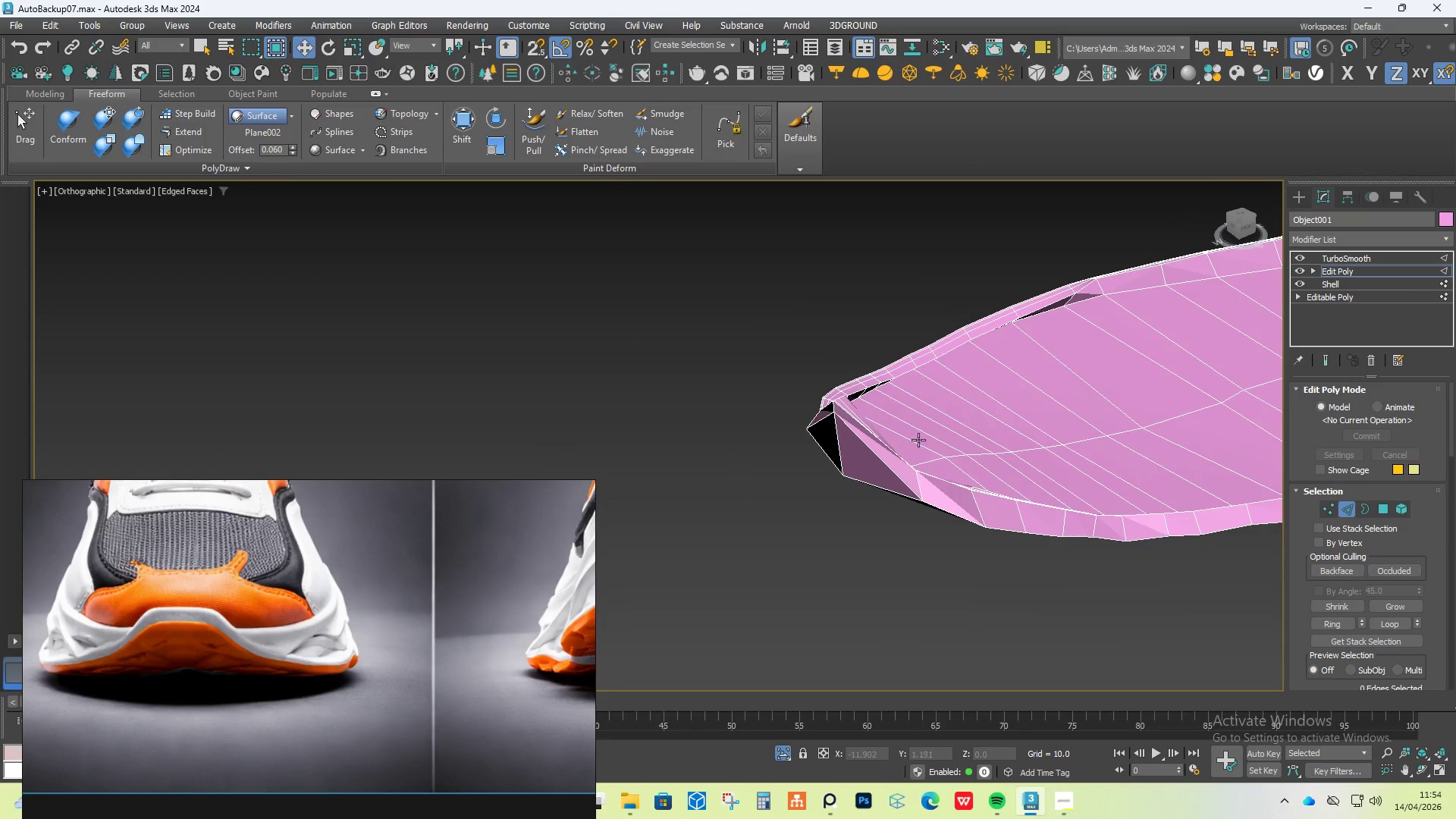 
scroll: coordinate [865, 447], scroll_direction: down, amount: 2.0
 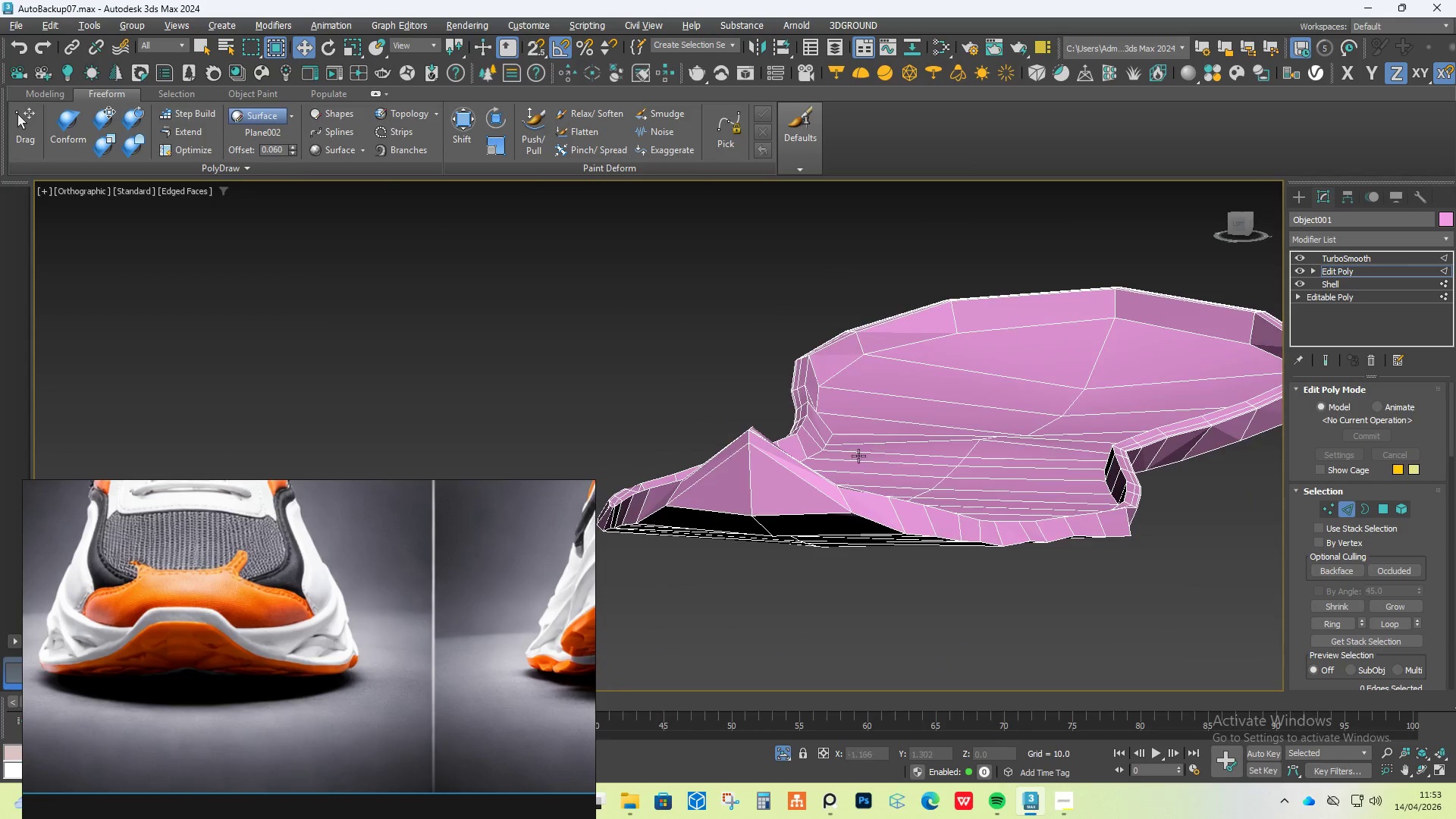 
scroll: coordinate [864, 462], scroll_direction: up, amount: 3.0
 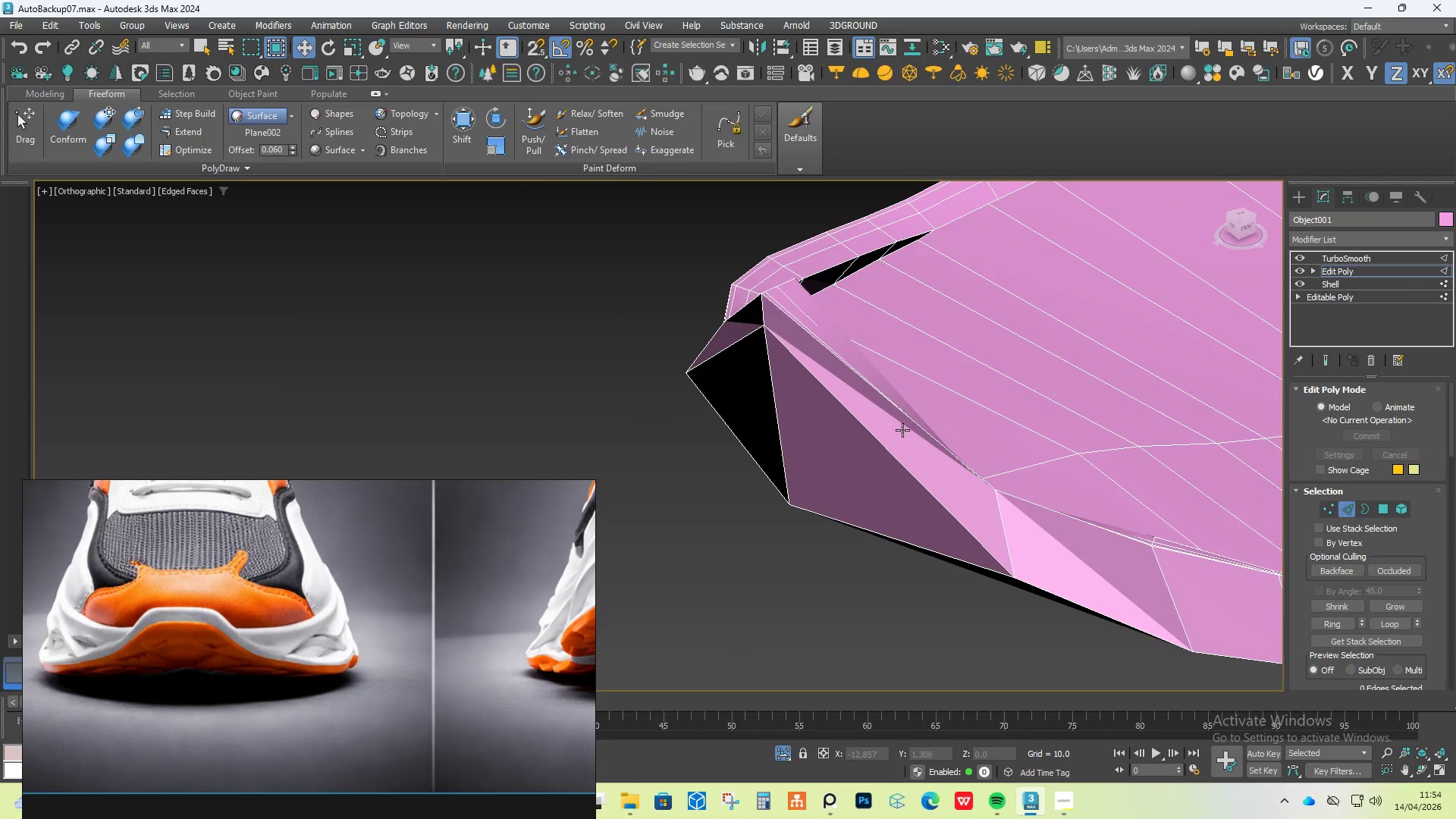 
scroll: coordinate [893, 431], scroll_direction: down, amount: 1.0
 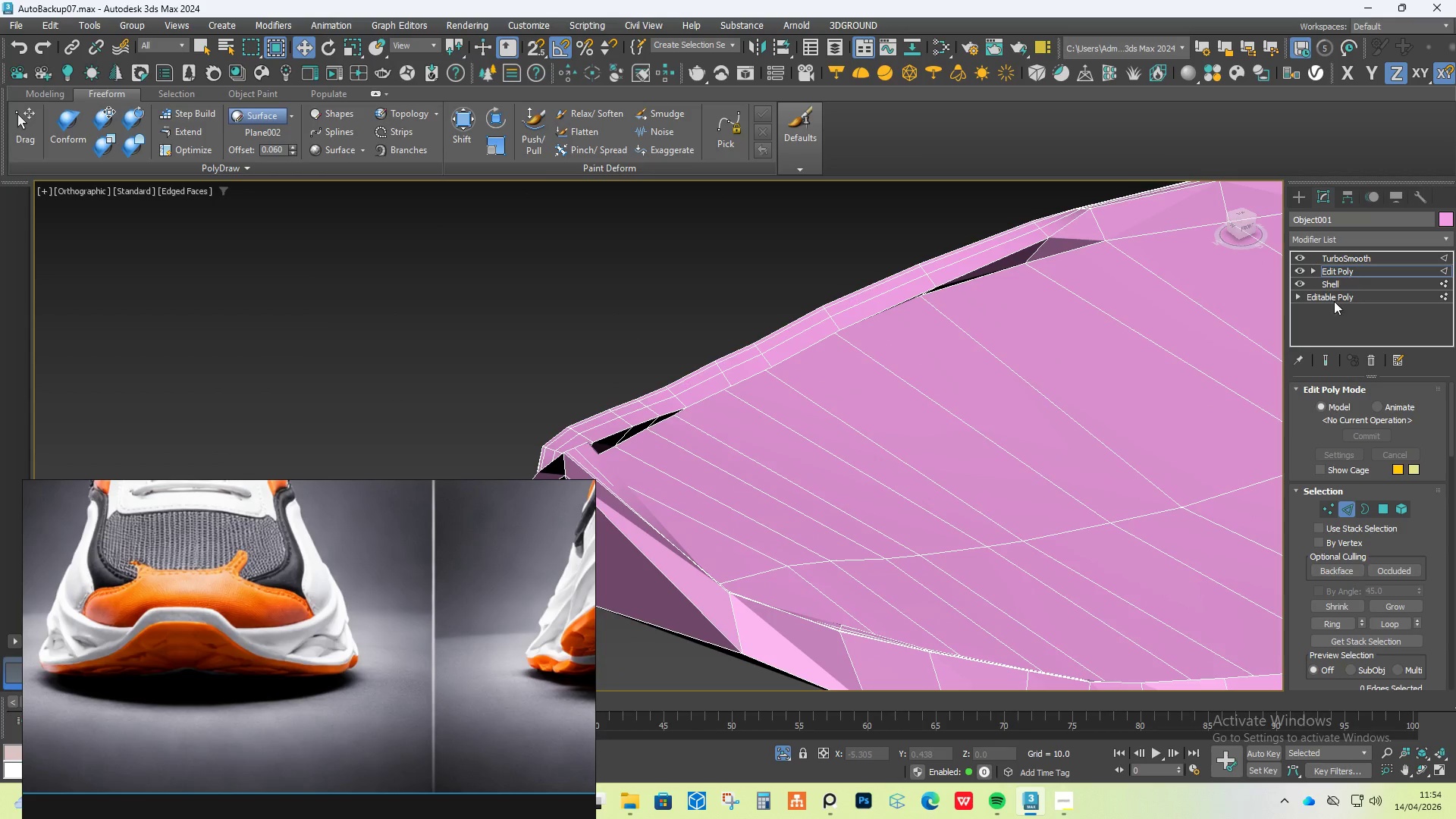 
left_click([1369, 361])
 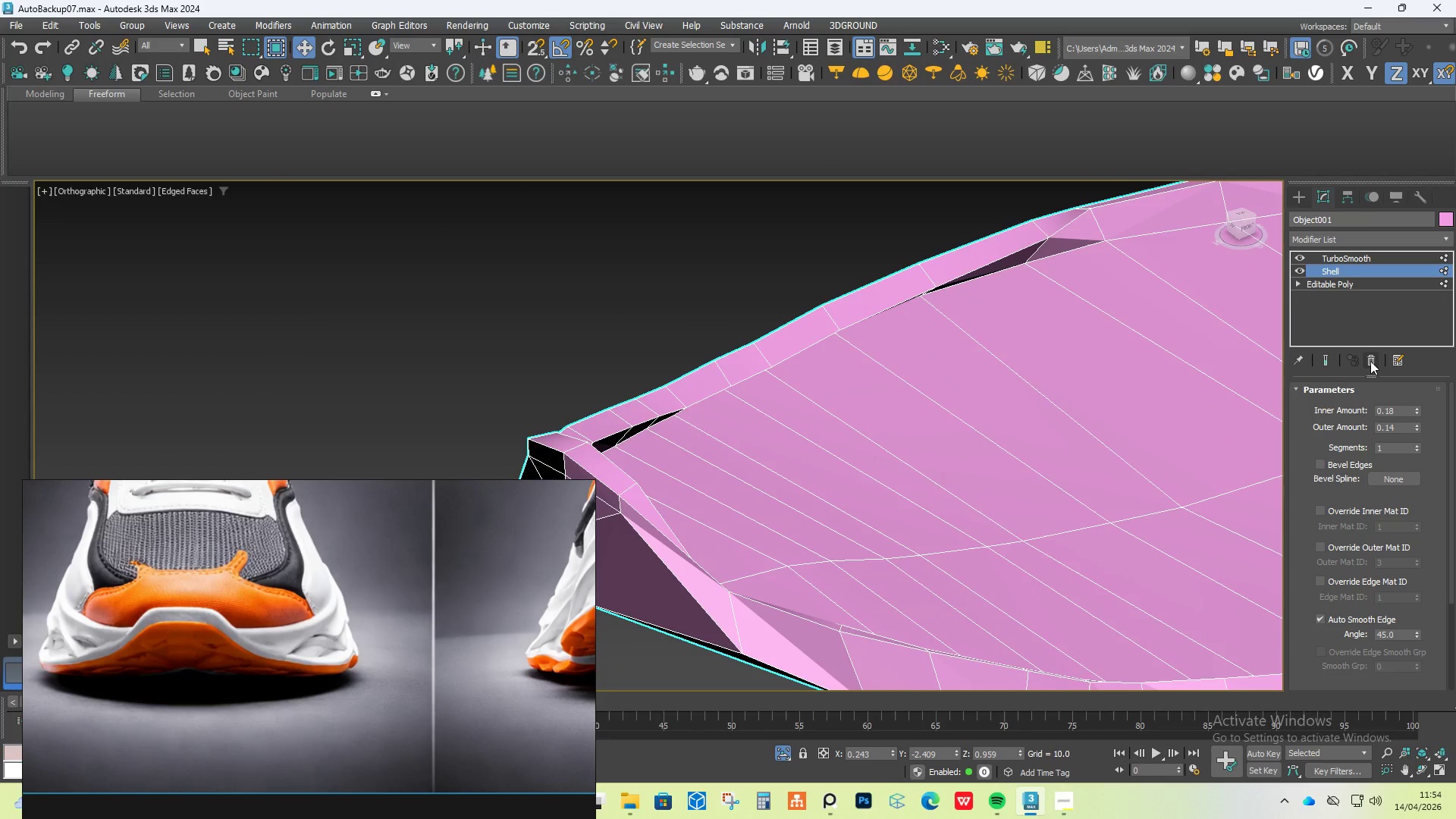 
left_click([1370, 361])
 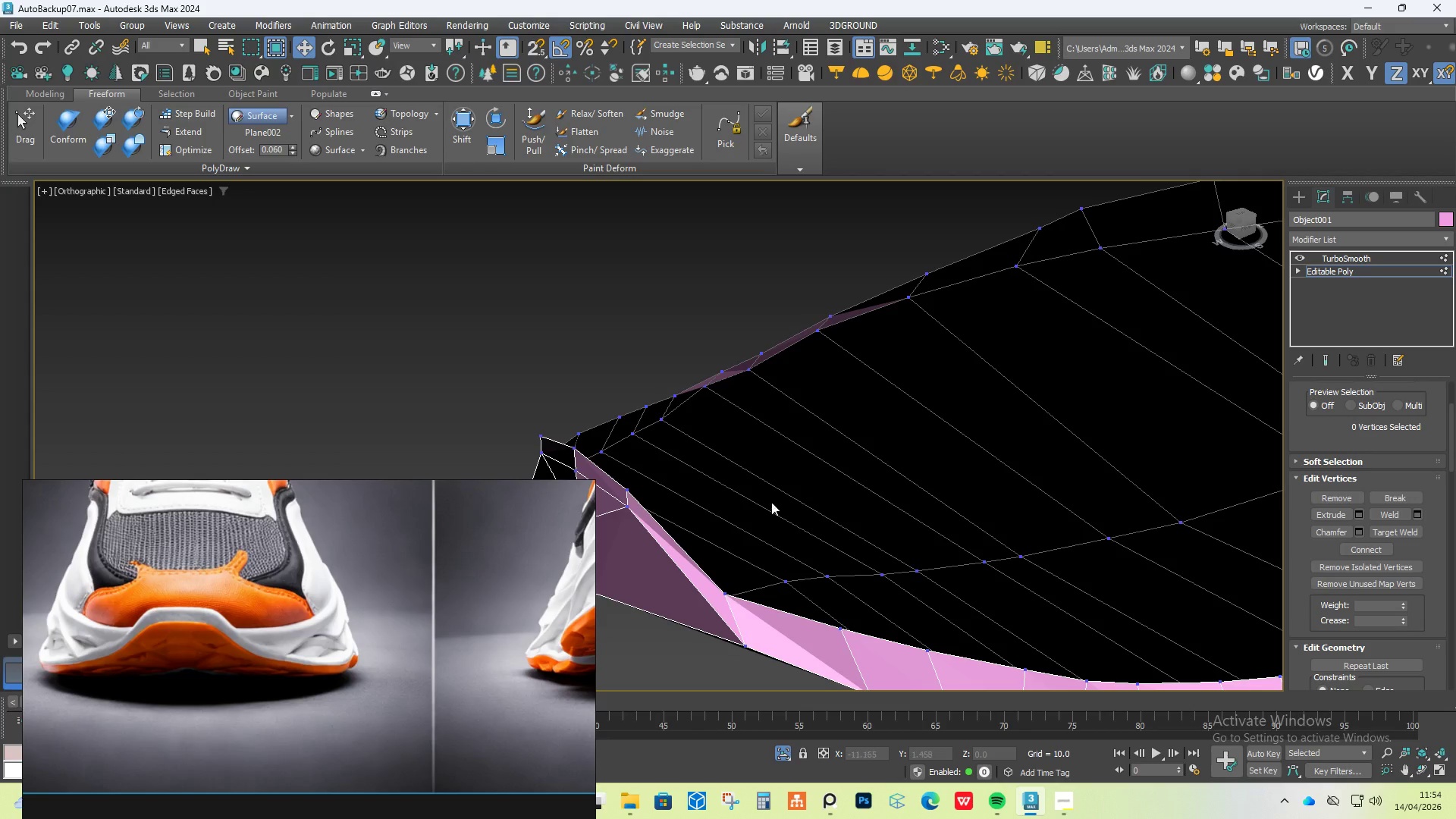 
hold_key(key=AltLeft, duration=0.62)
 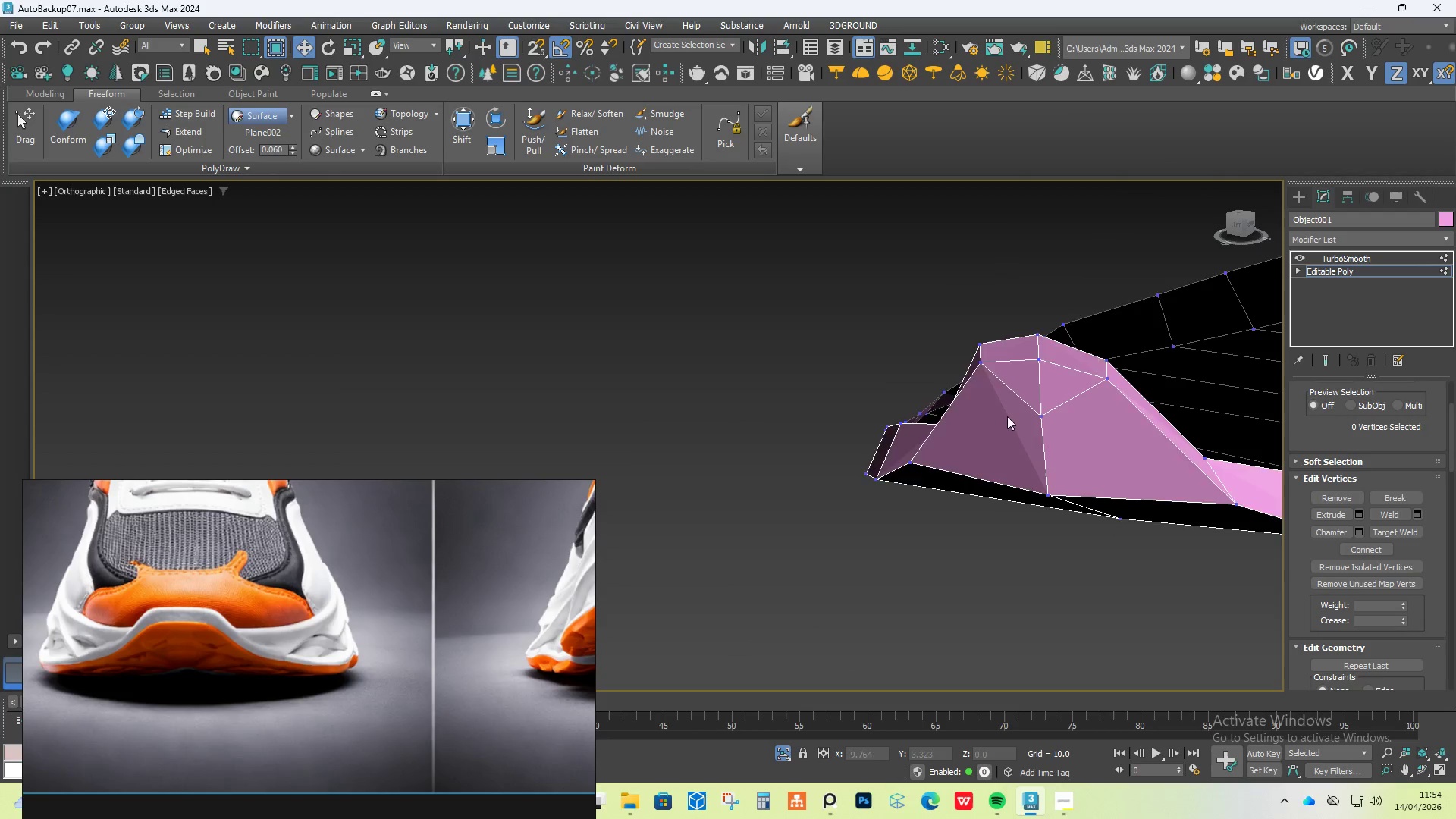 
scroll: coordinate [1090, 391], scroll_direction: up, amount: 1.0
 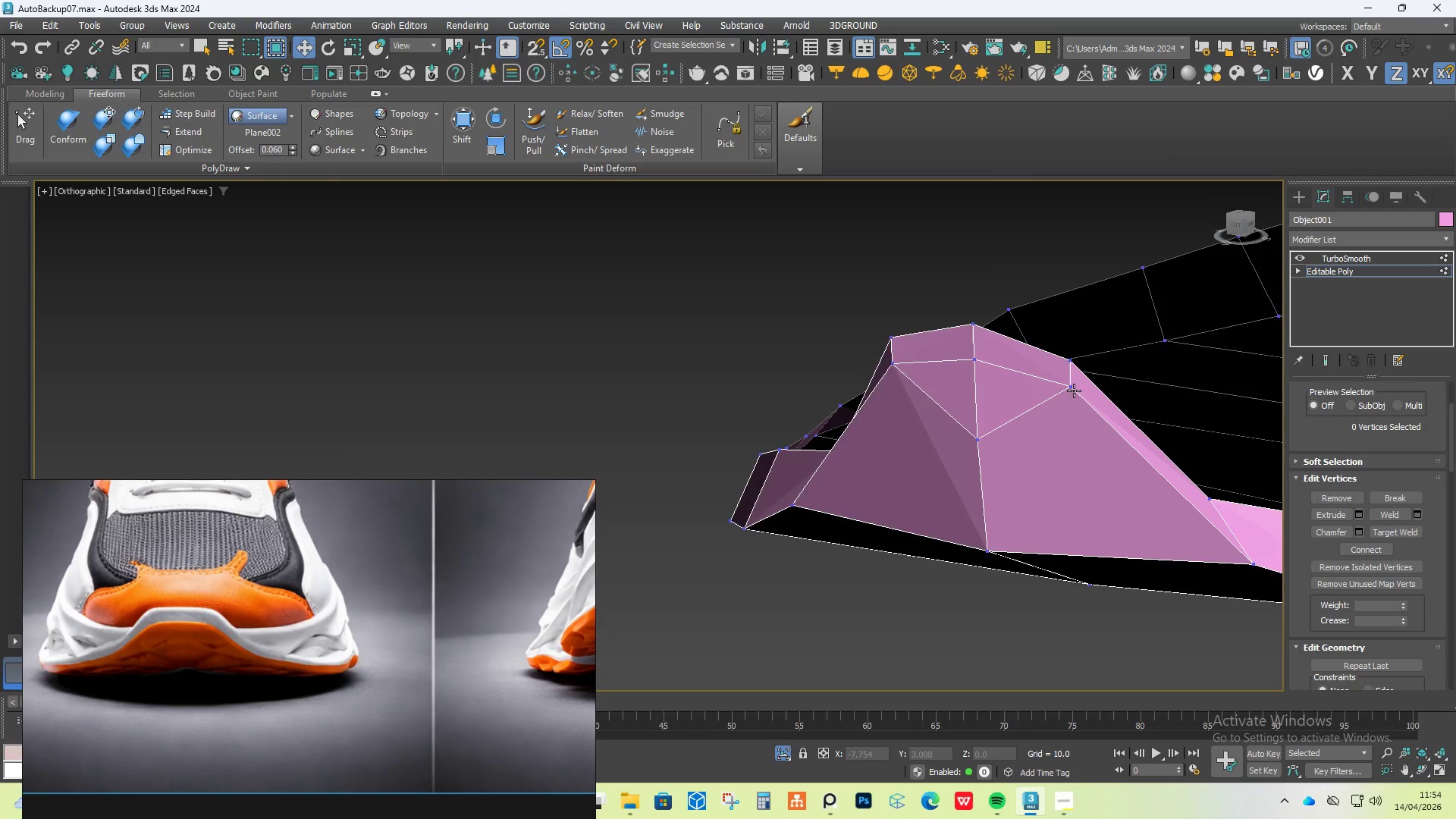 
scroll: coordinate [1074, 391], scroll_direction: down, amount: 1.0
 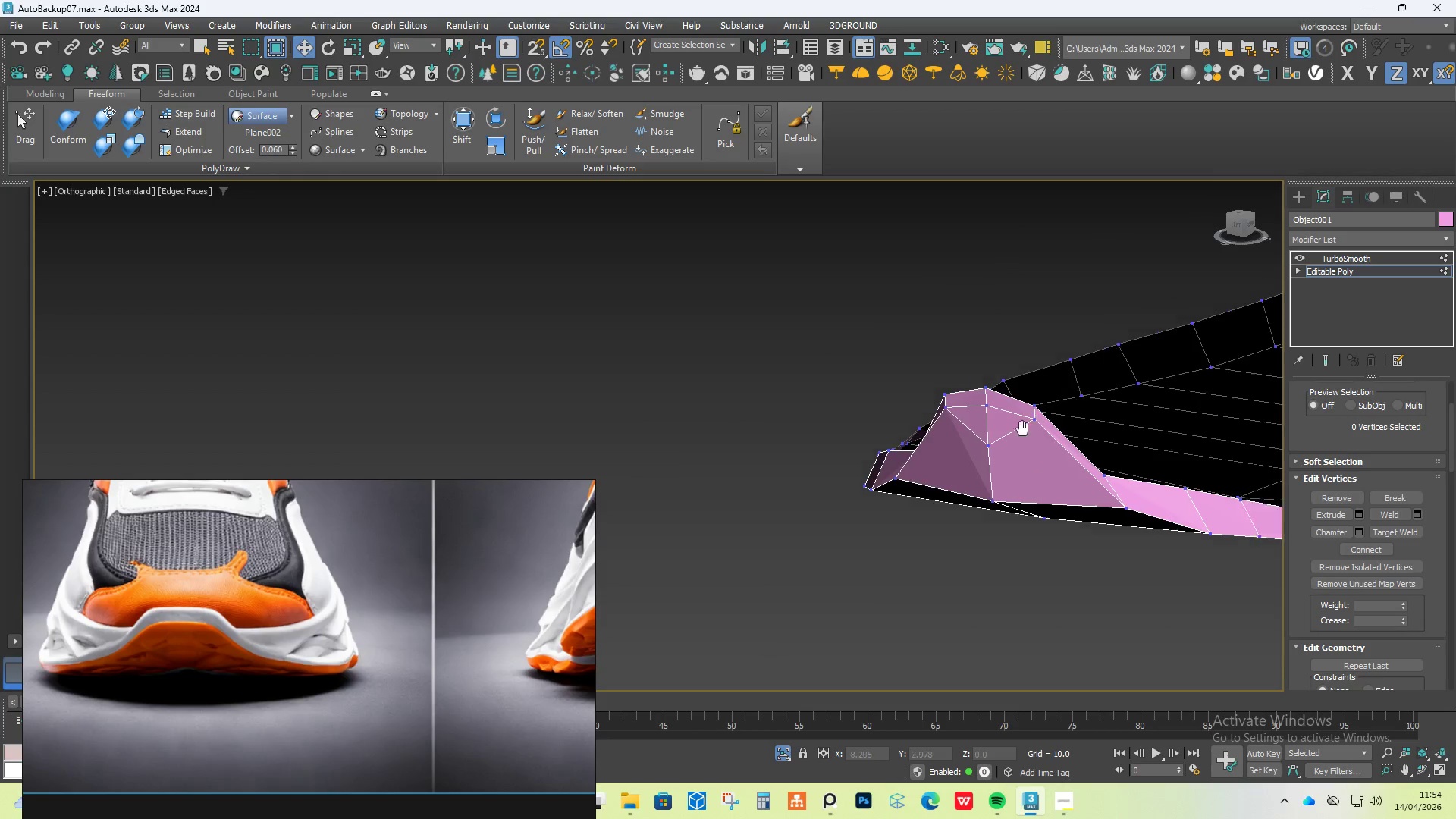 
hold_key(key=AltLeft, duration=0.48)
 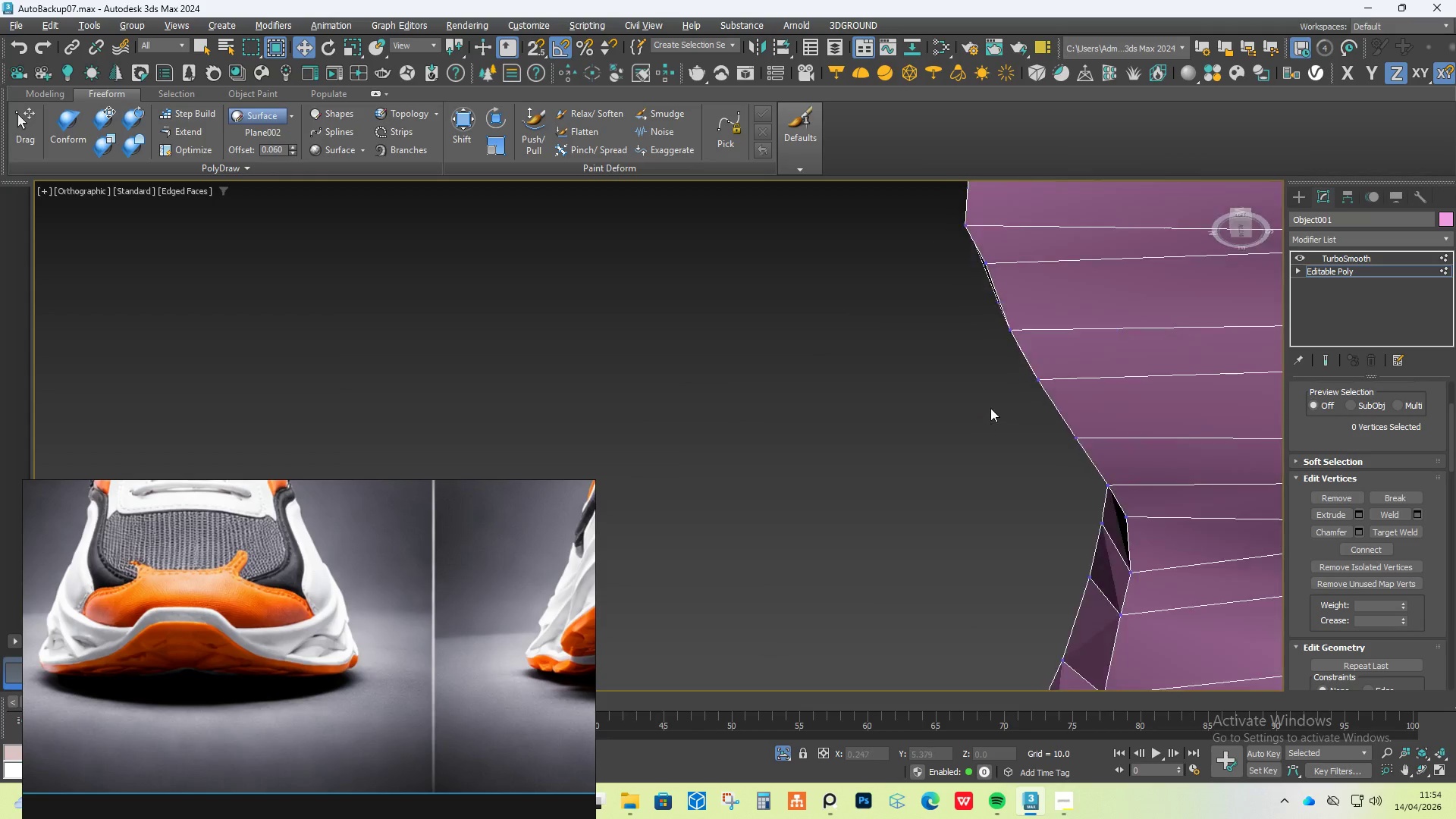 
scroll: coordinate [991, 407], scroll_direction: down, amount: 2.0
 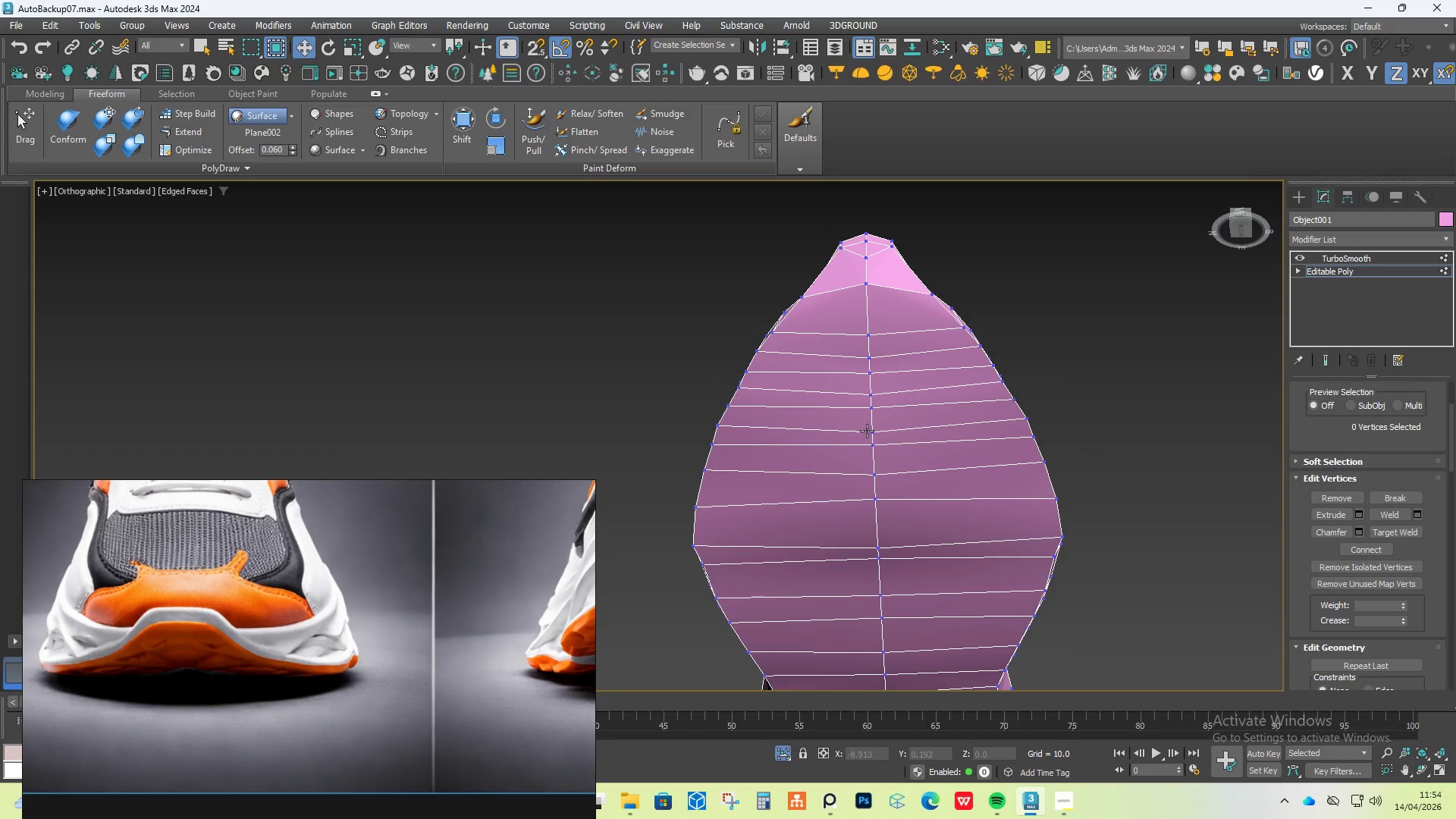 
hold_key(key=AltLeft, duration=0.52)
 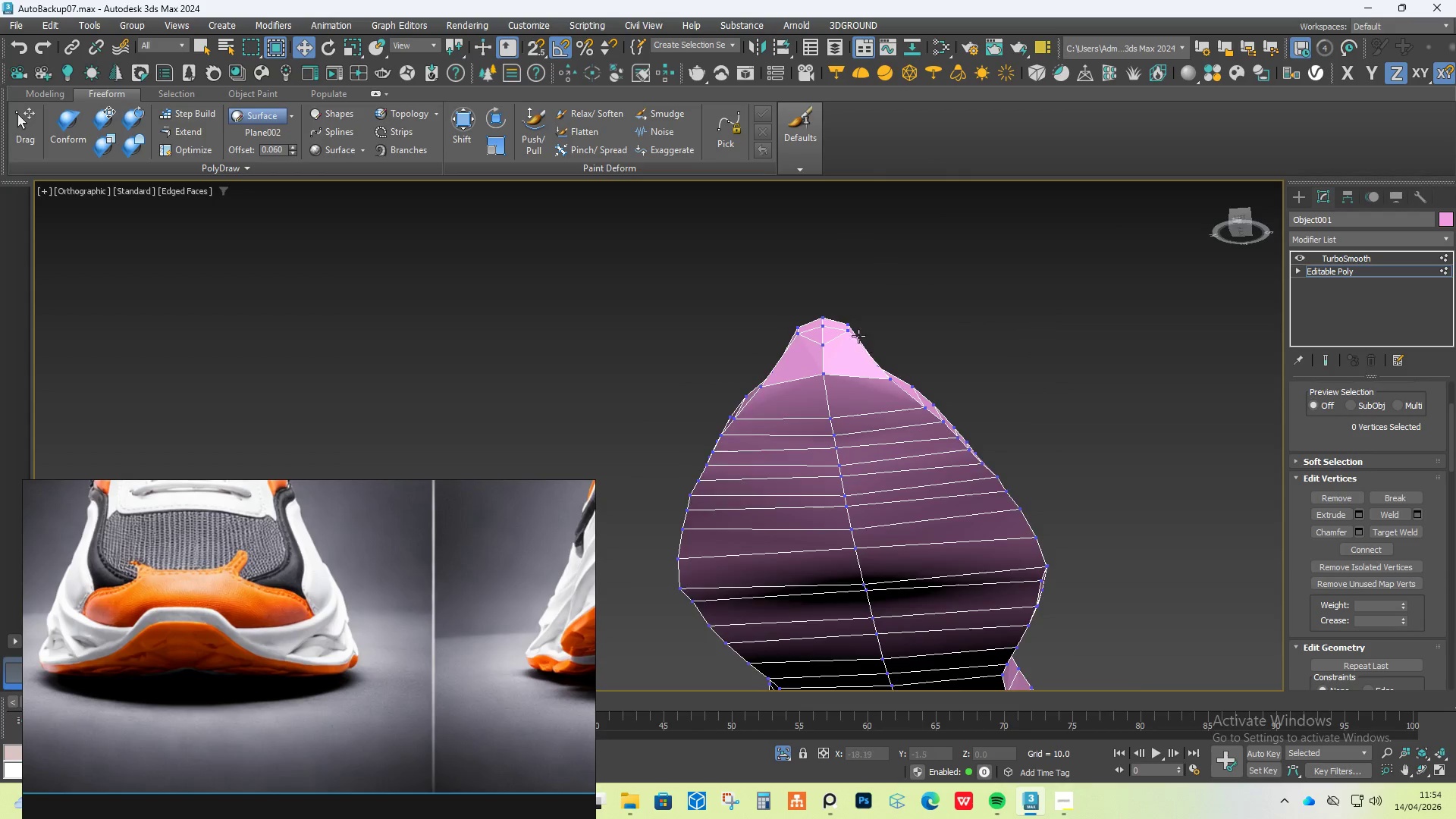 
scroll: coordinate [839, 334], scroll_direction: up, amount: 2.0
 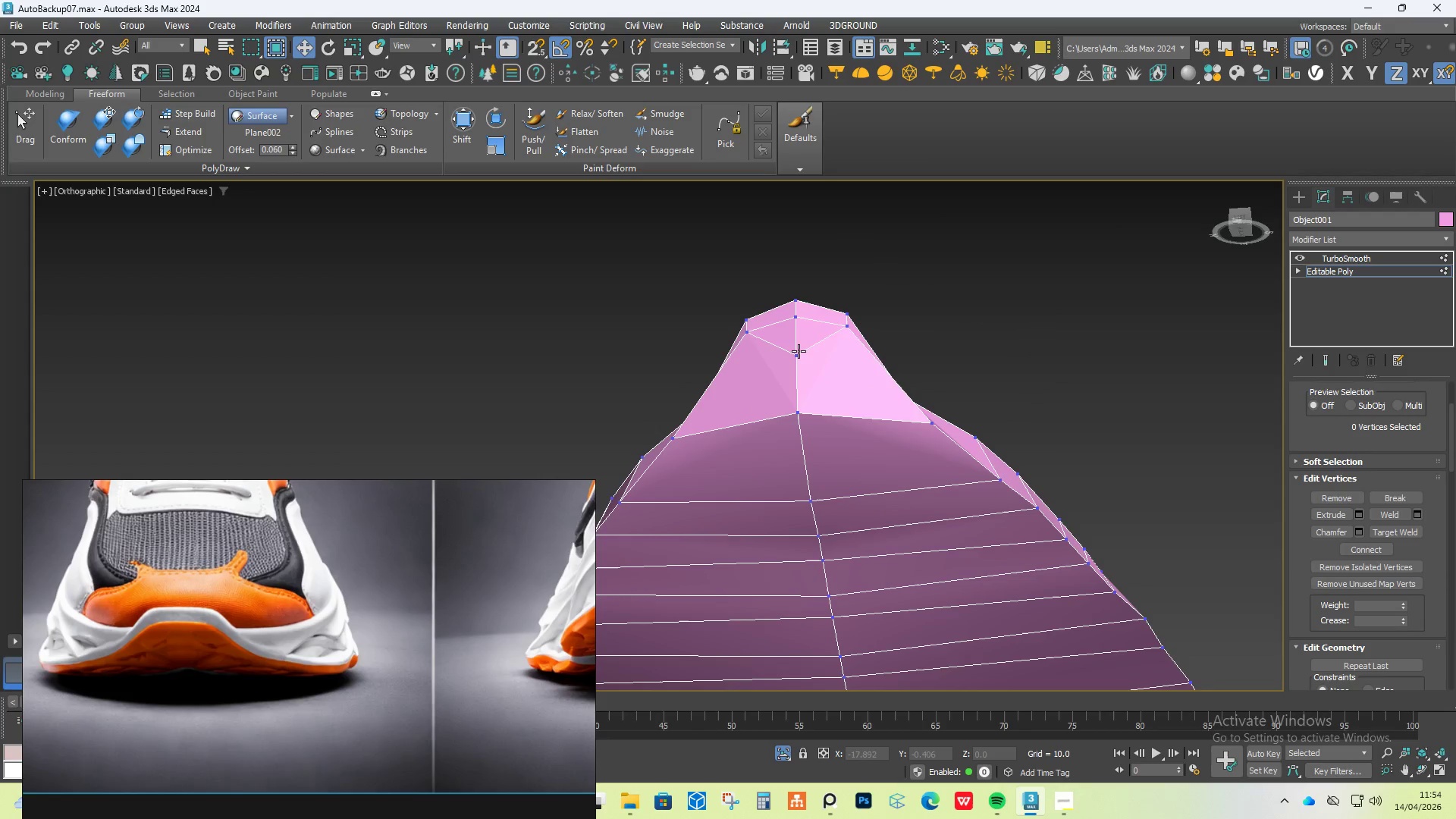 
left_click([798, 351])
 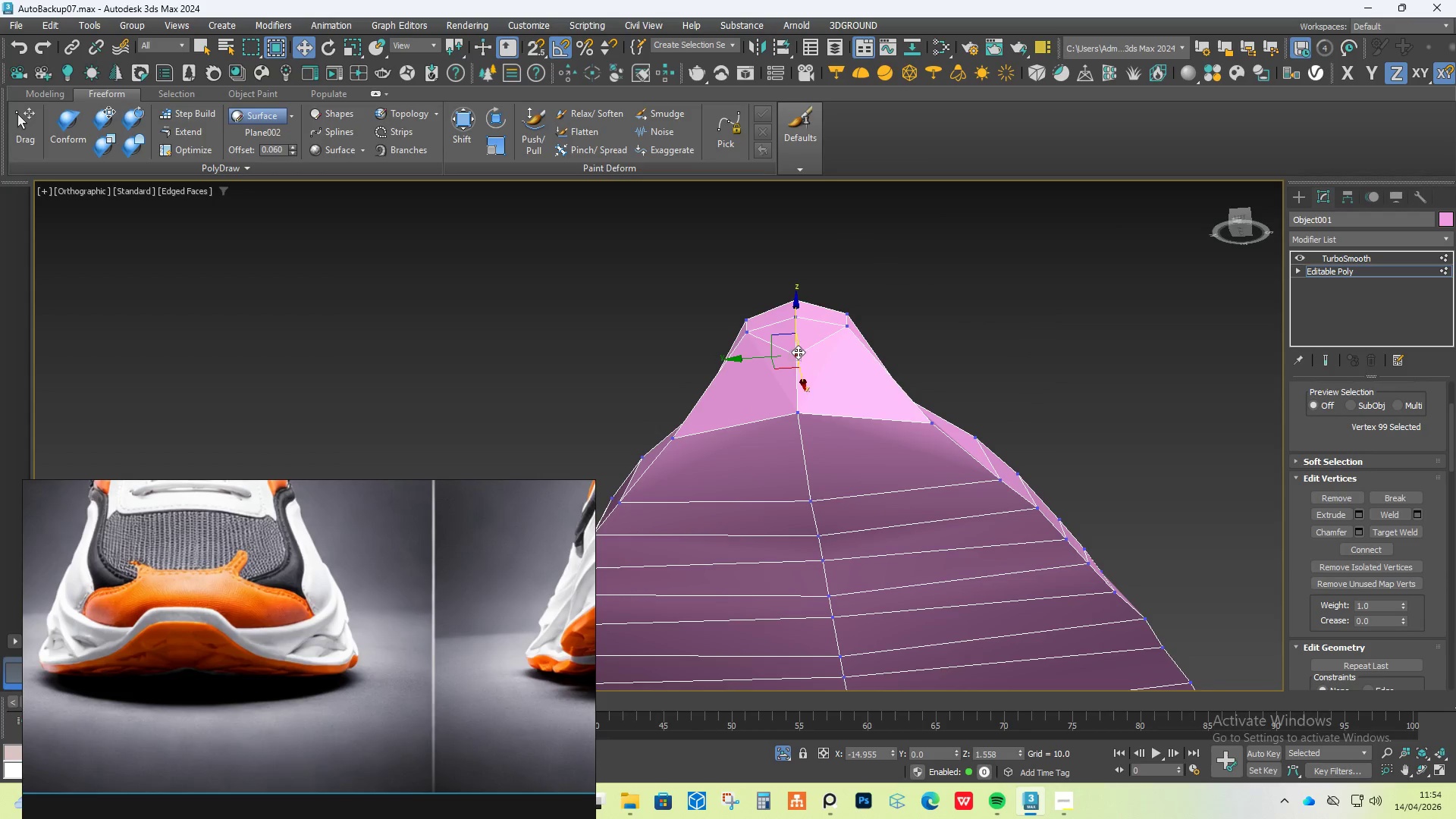 
key(Control+Backspace)
 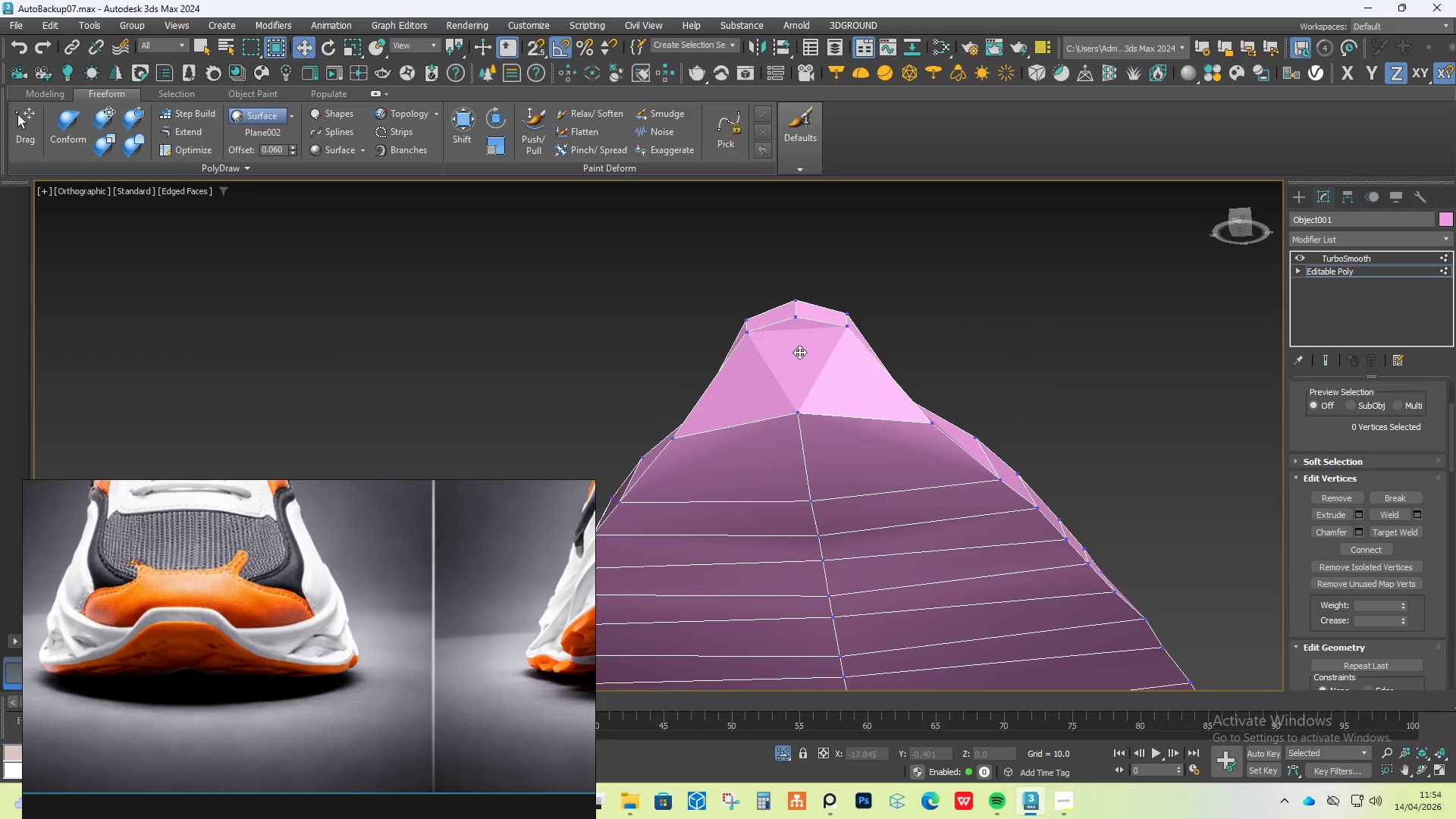 
key(Control+Z)
 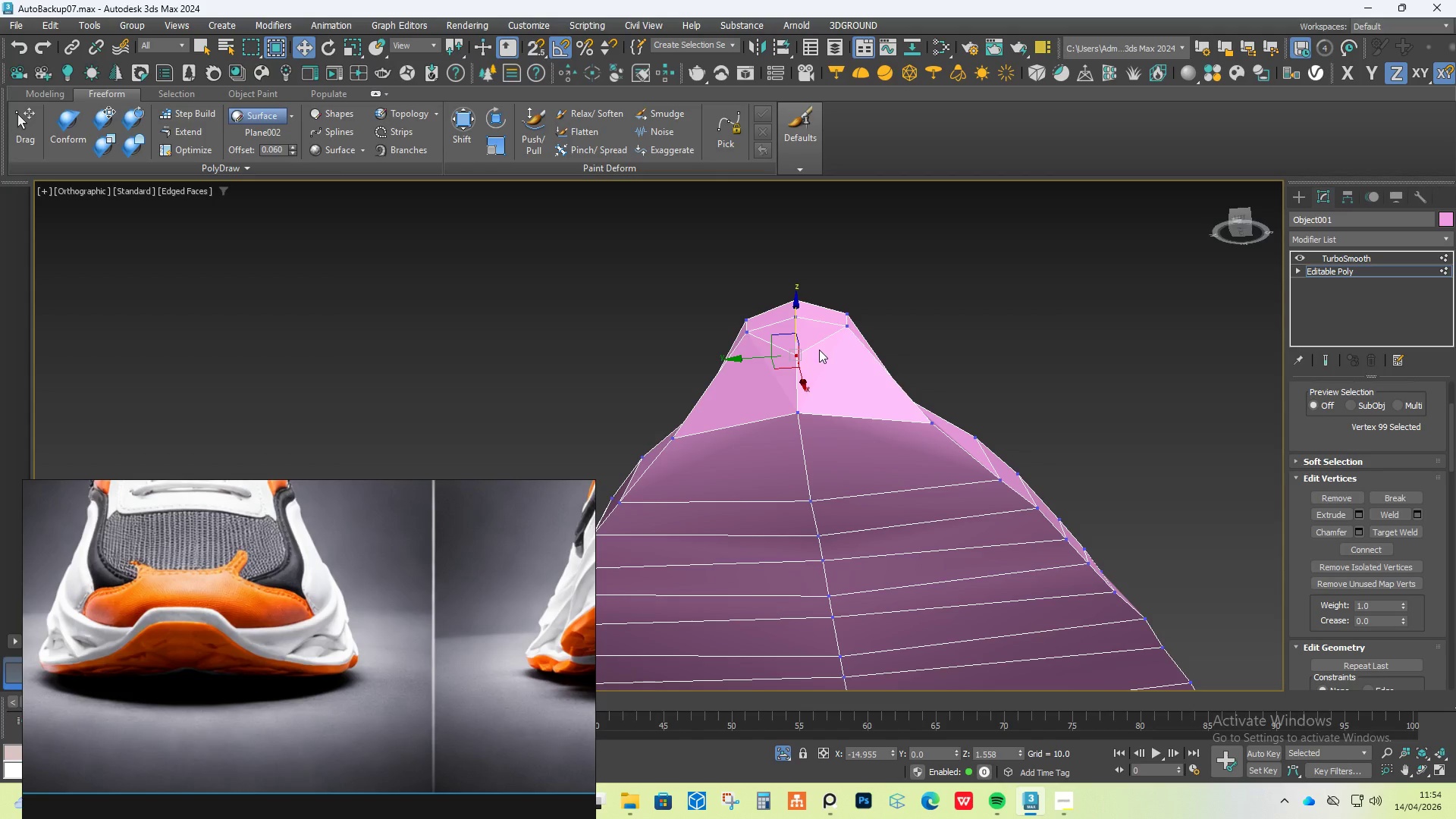 
scroll: coordinate [1325, 456], scroll_direction: up, amount: 15.0
 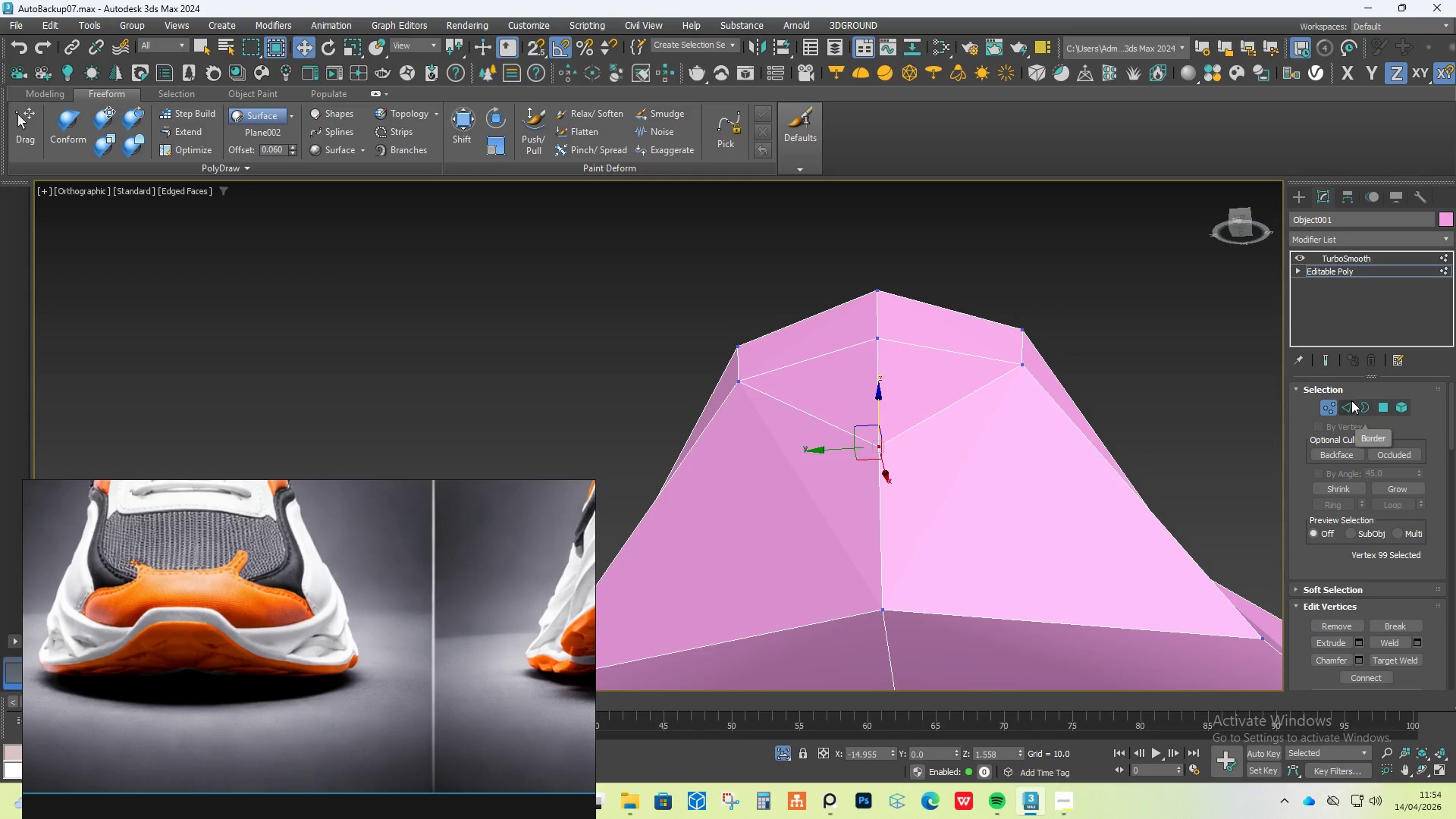 
left_click([1350, 400])
 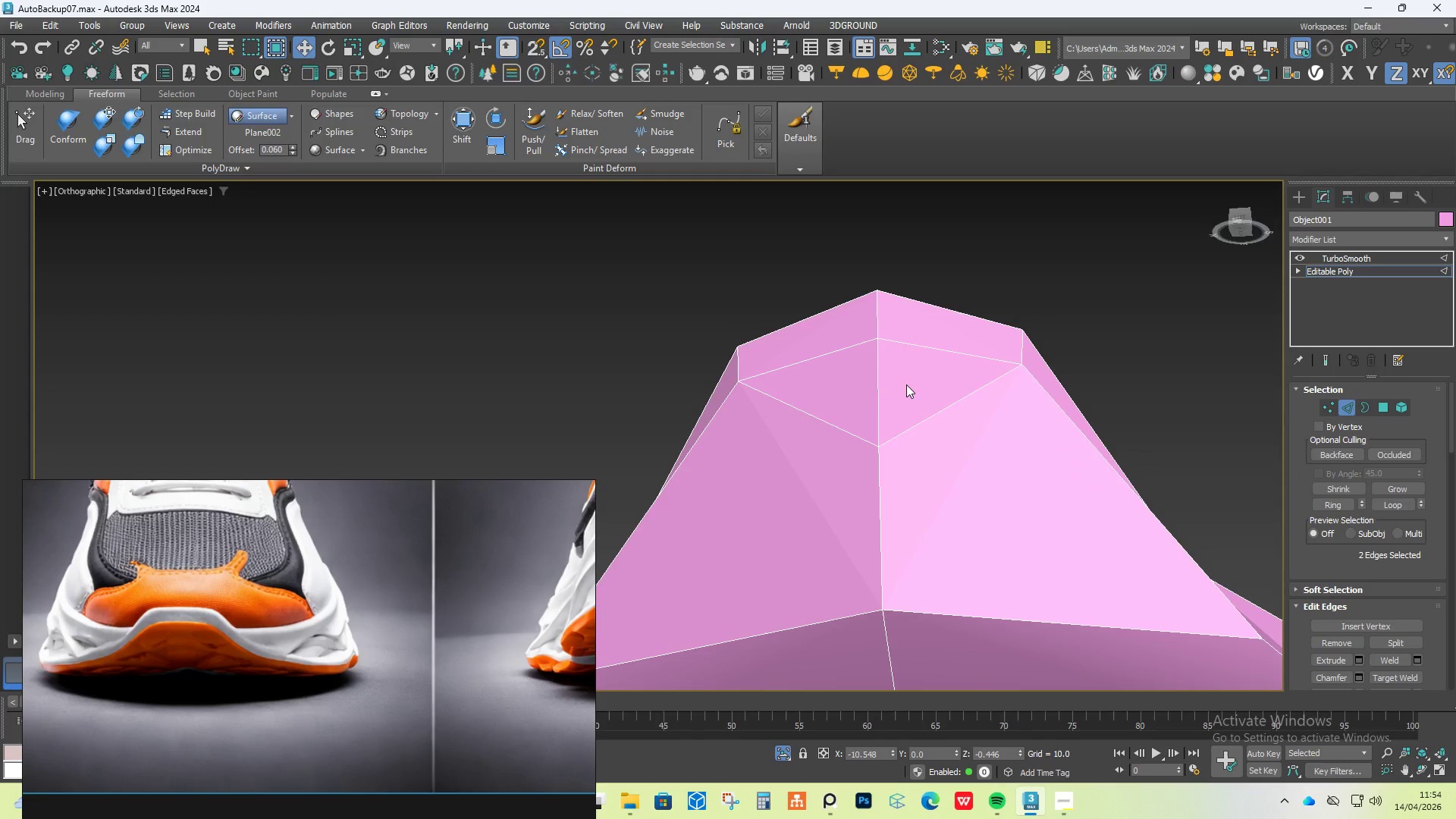 
wait(5.25)
 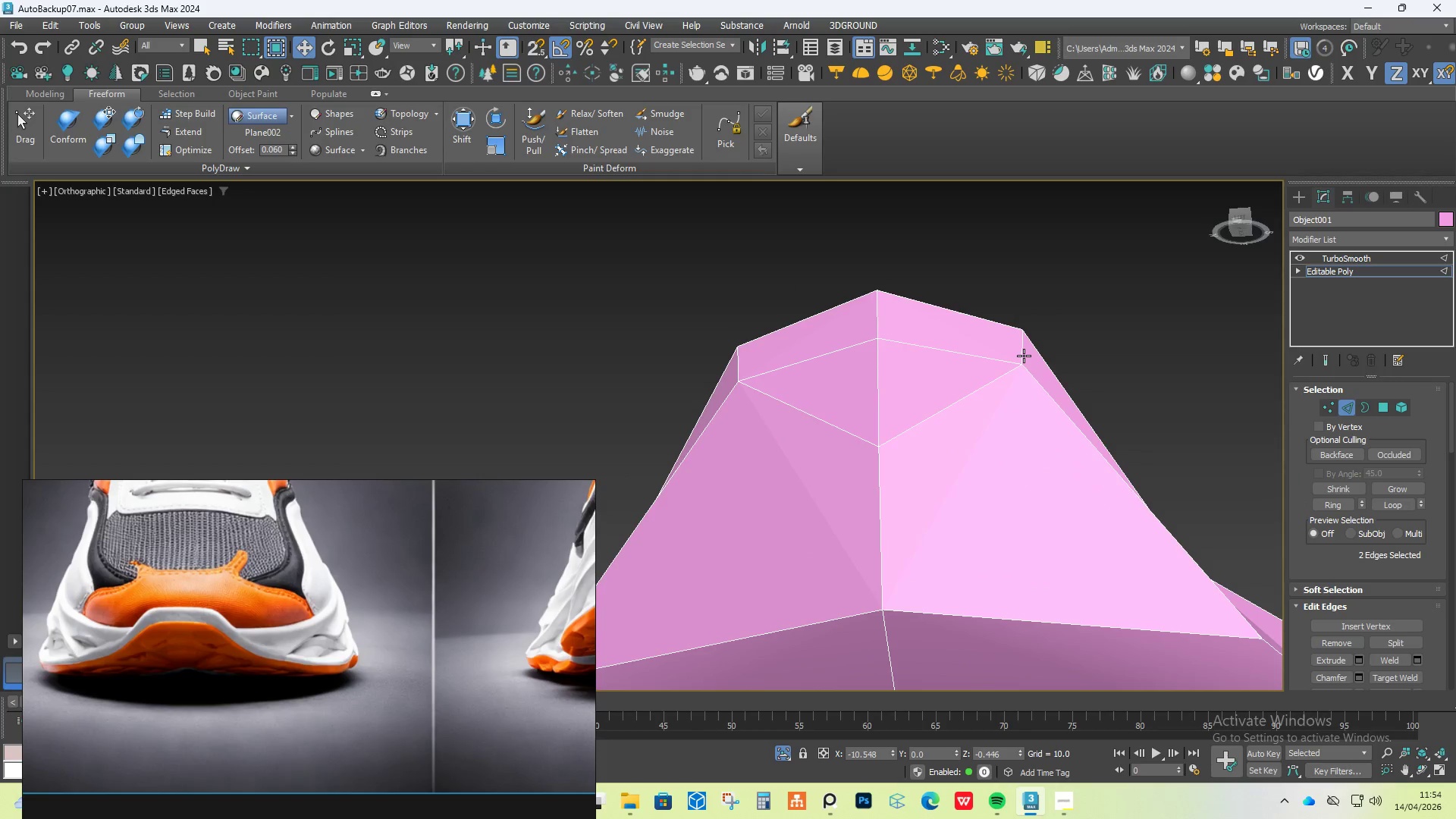 
left_click([931, 419])
 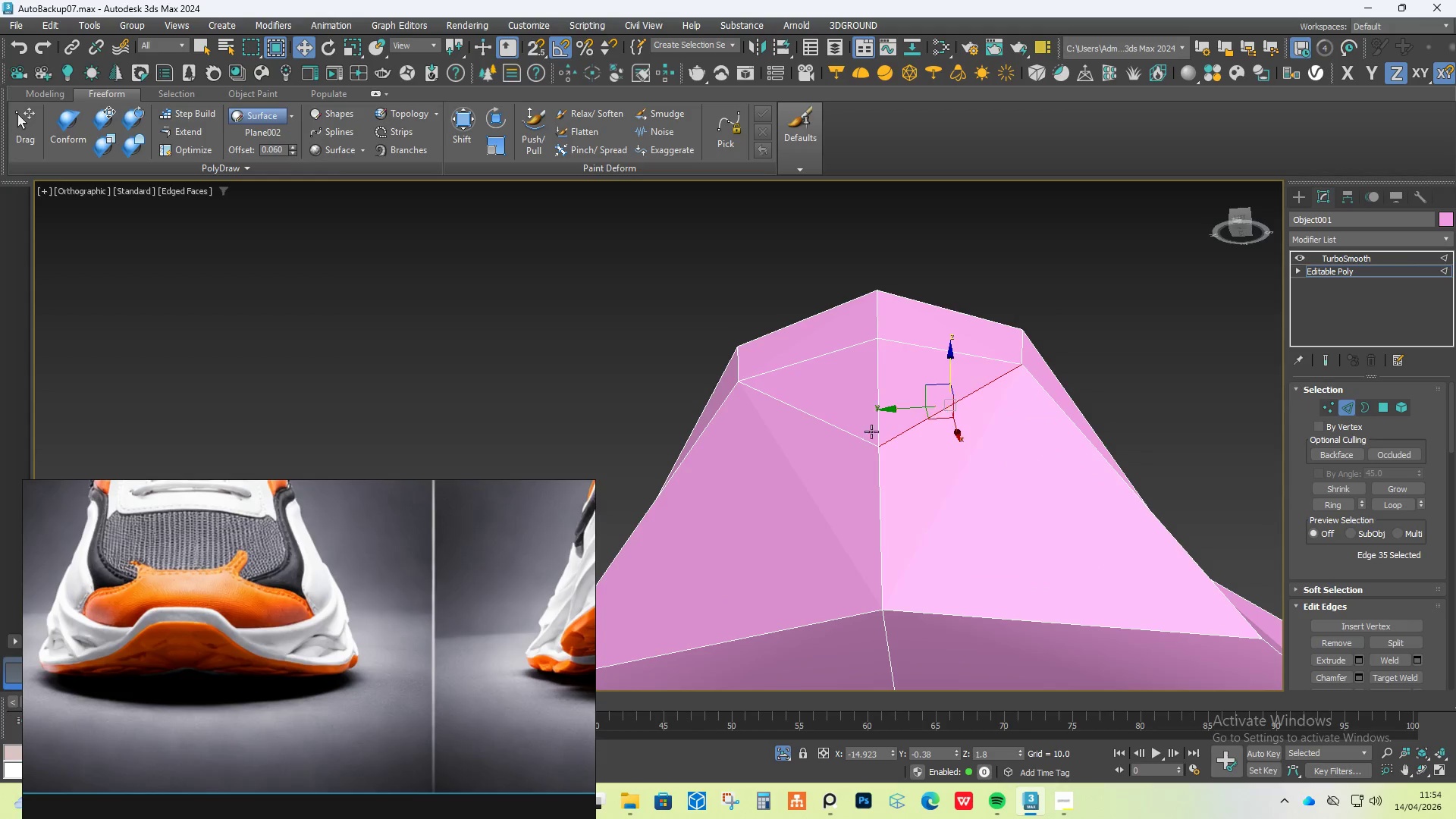 
left_click([814, 432])
 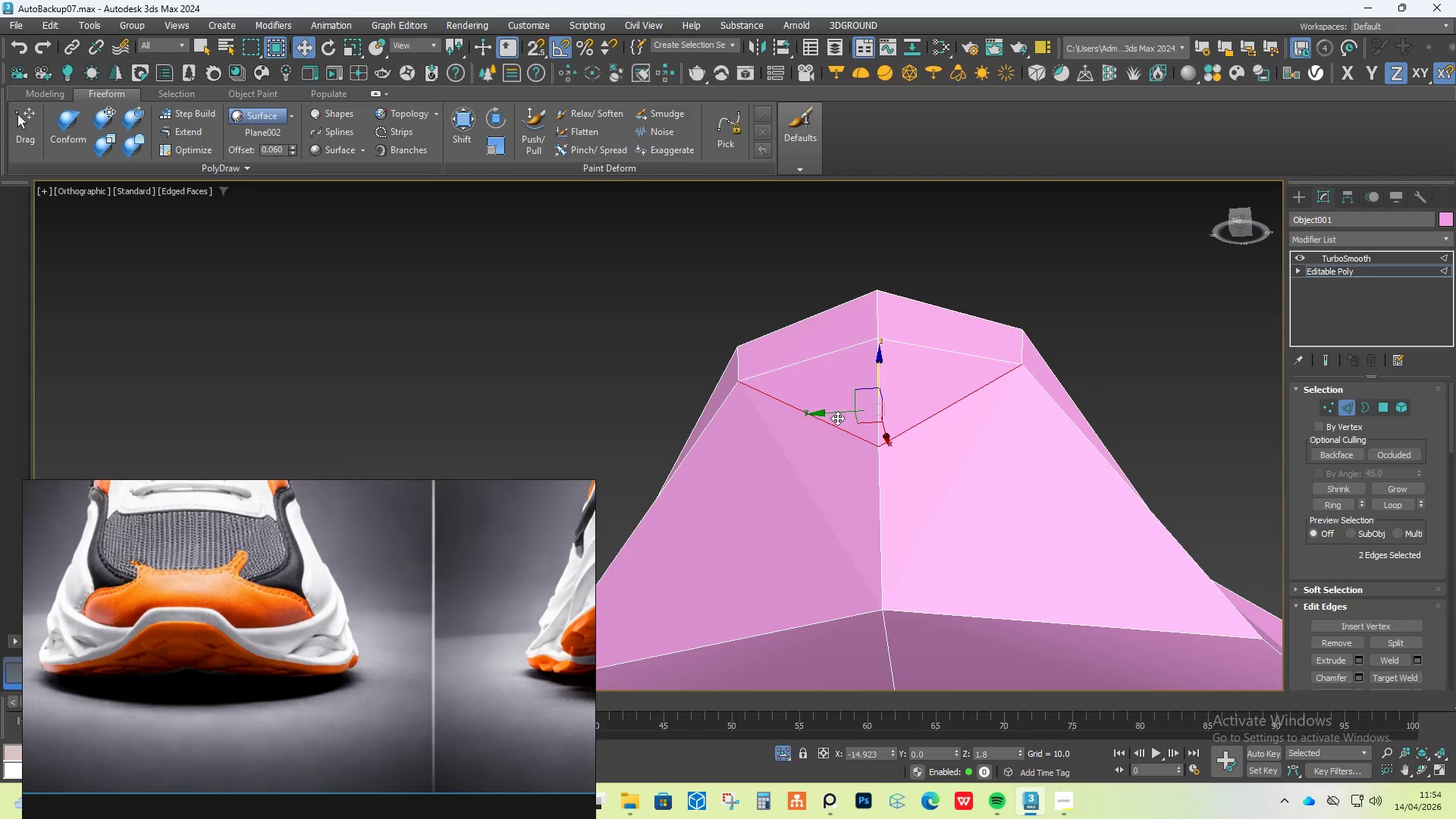 
key(Control+Backspace)
 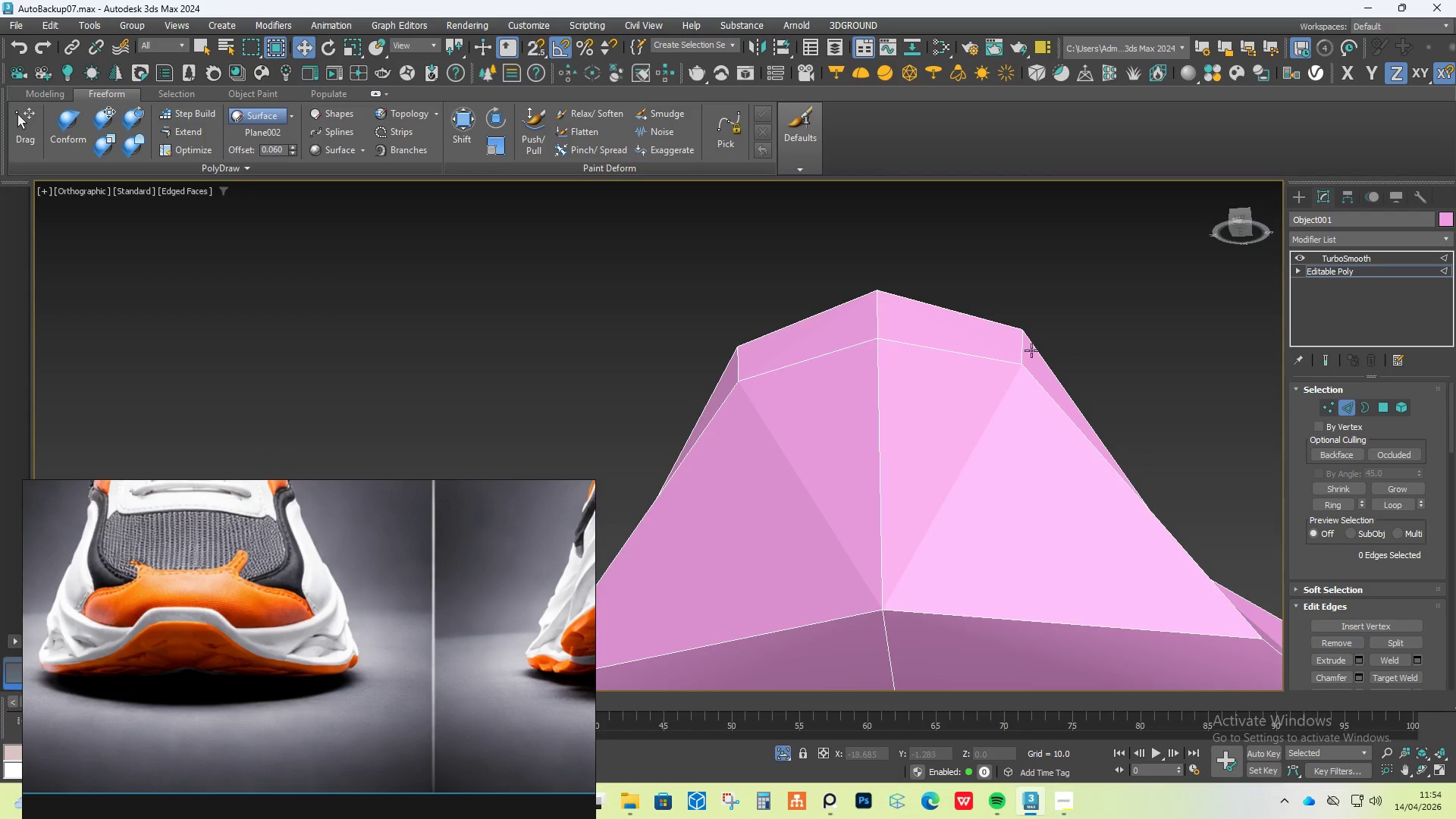 
scroll: coordinate [1025, 348], scroll_direction: down, amount: 1.0
 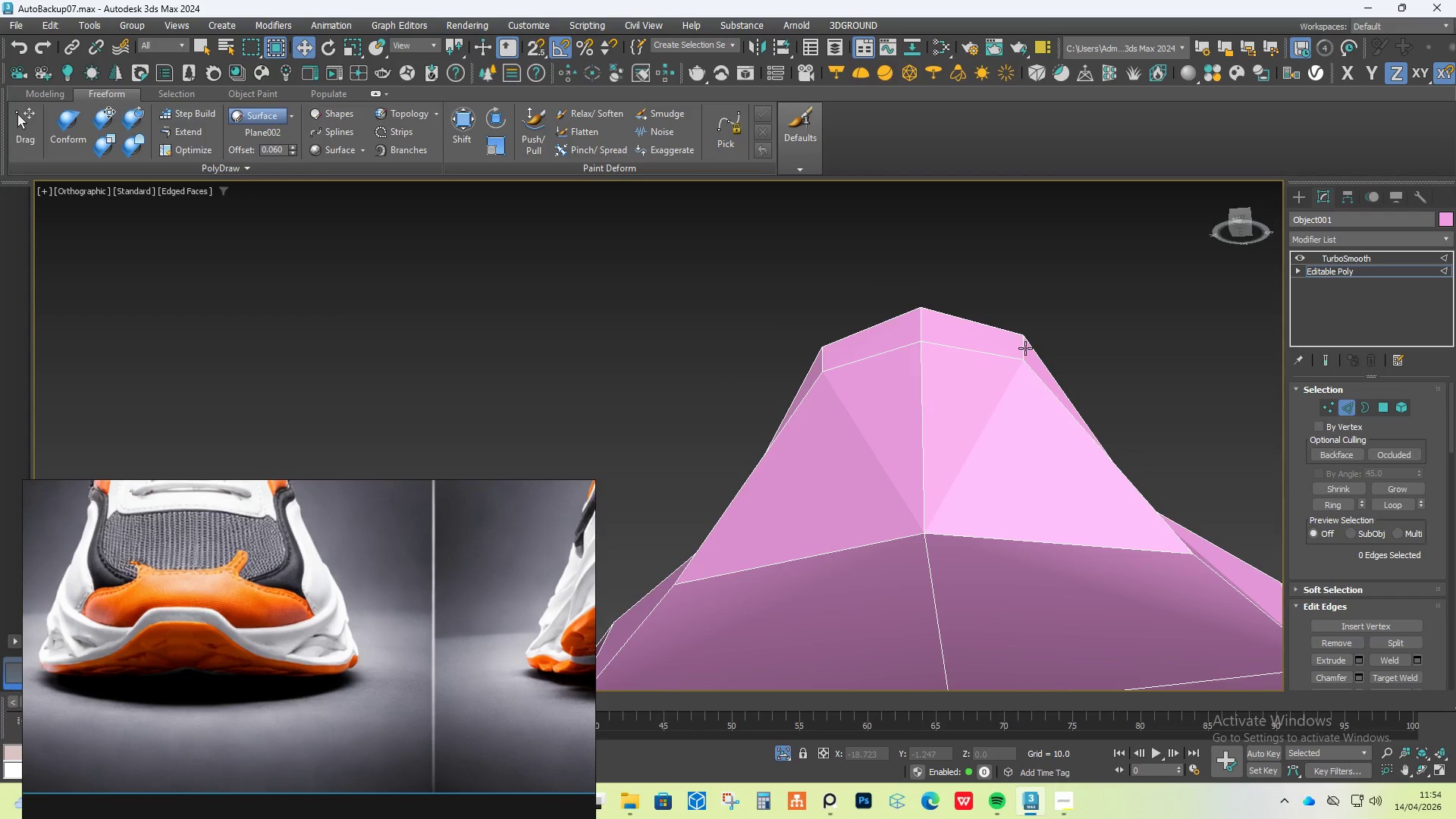 
key(Alt+C)
 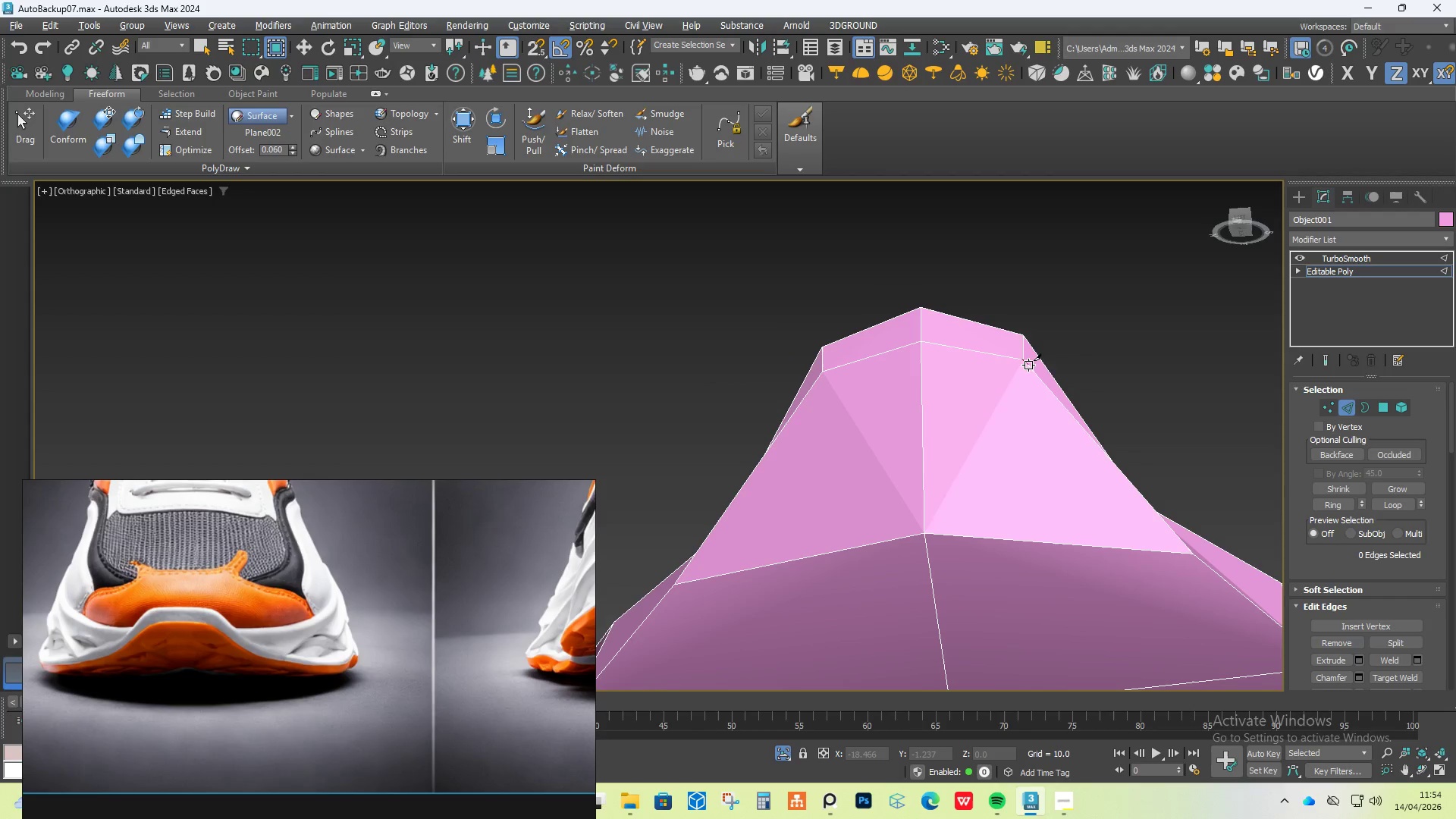 
scroll: coordinate [1010, 417], scroll_direction: down, amount: 4.0
 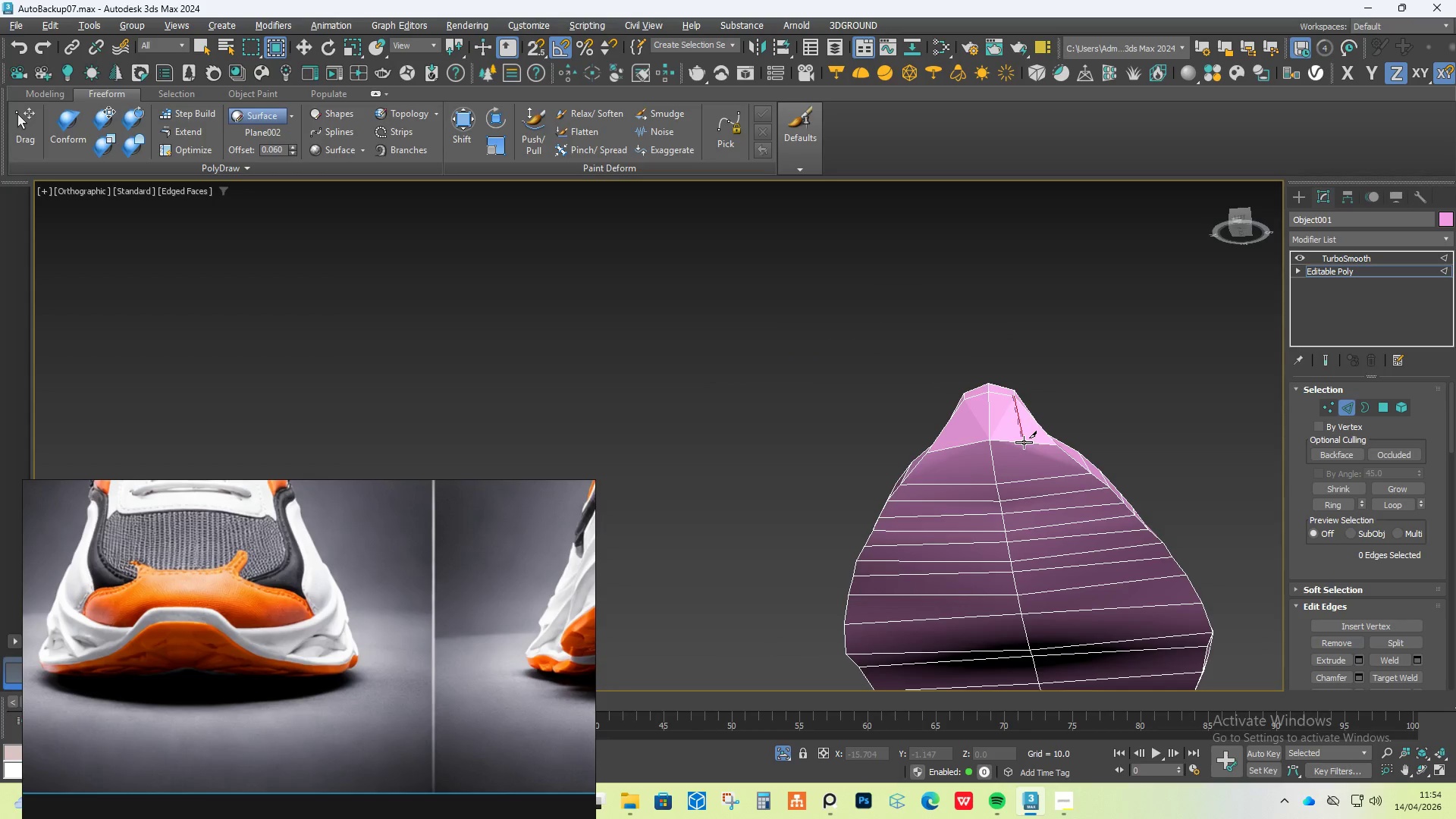 
left_click([1019, 442])
 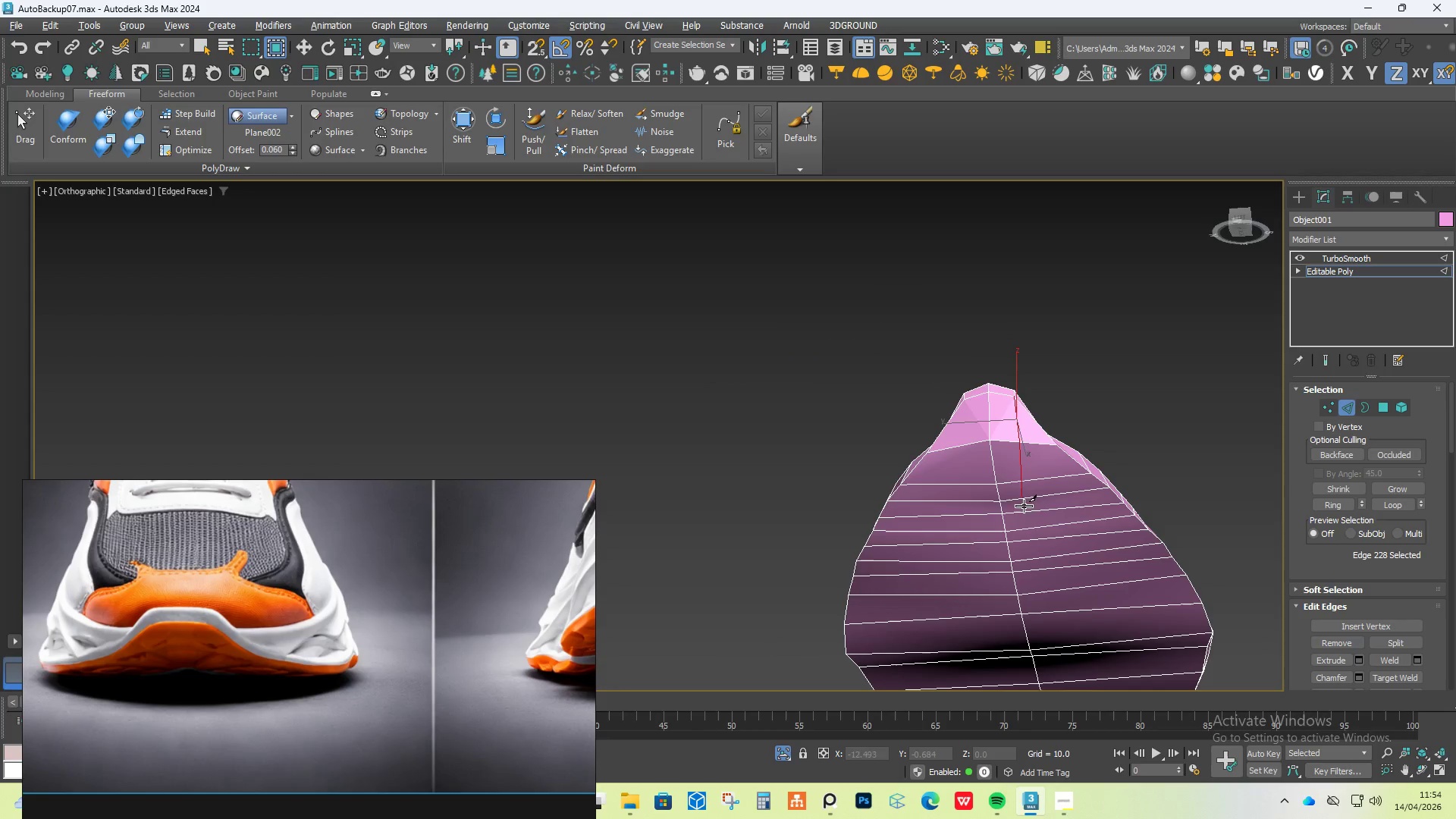 
hold_key(key=AltLeft, duration=0.53)
 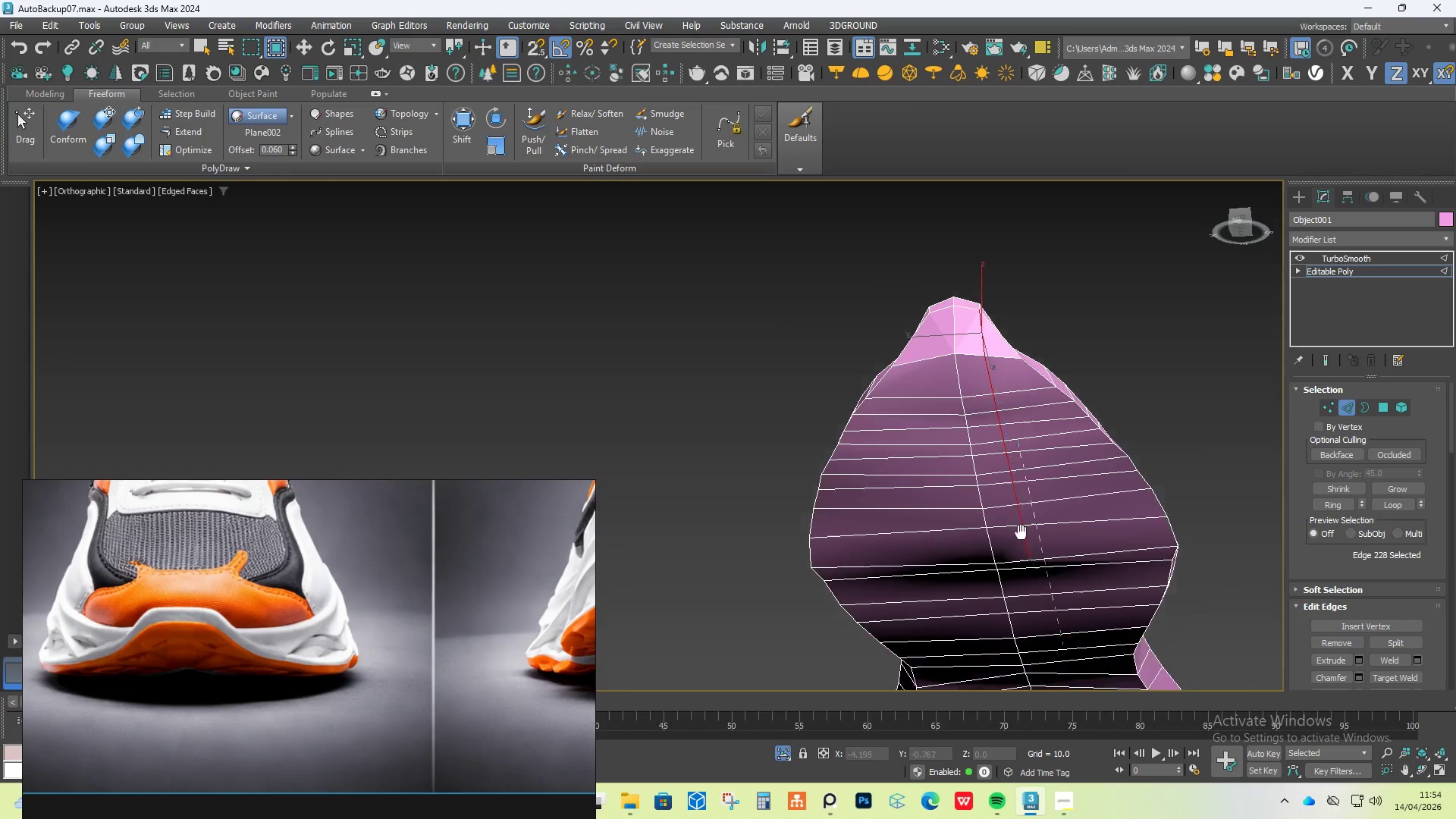 
hold_key(key=AltLeft, duration=0.66)
 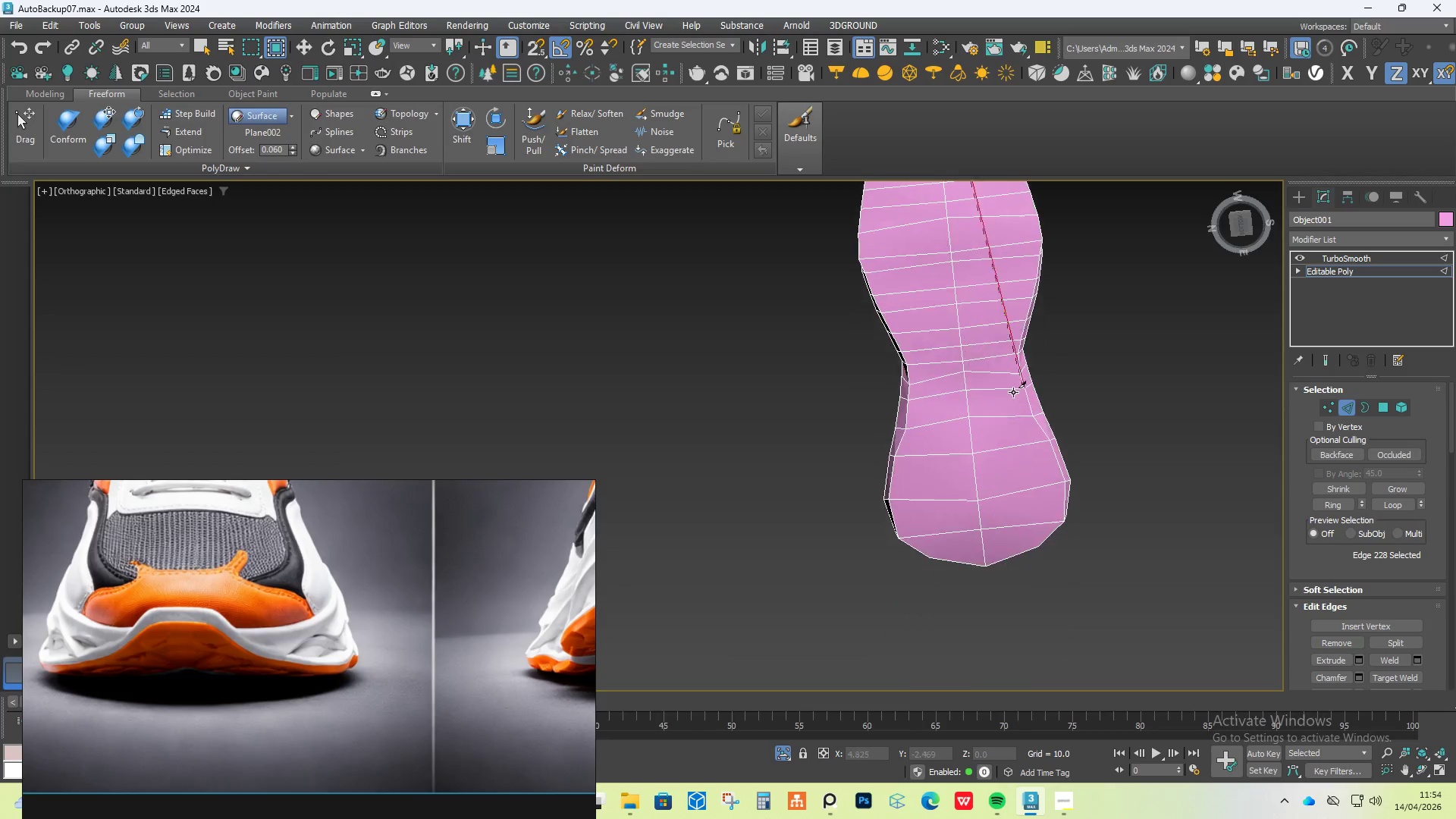 
scroll: coordinate [980, 384], scroll_direction: down, amount: 2.0
 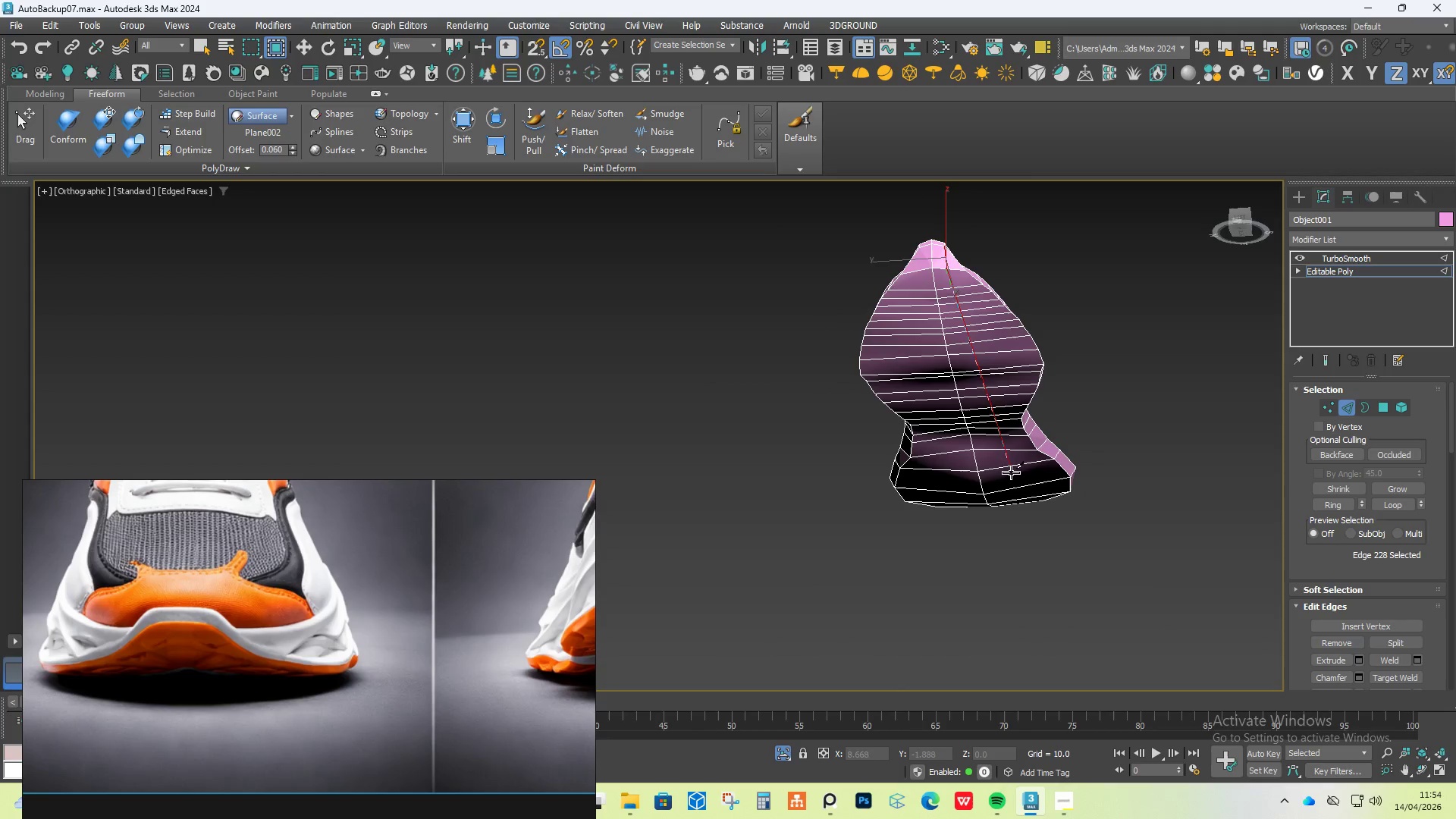 
hold_key(key=AltLeft, duration=0.67)
 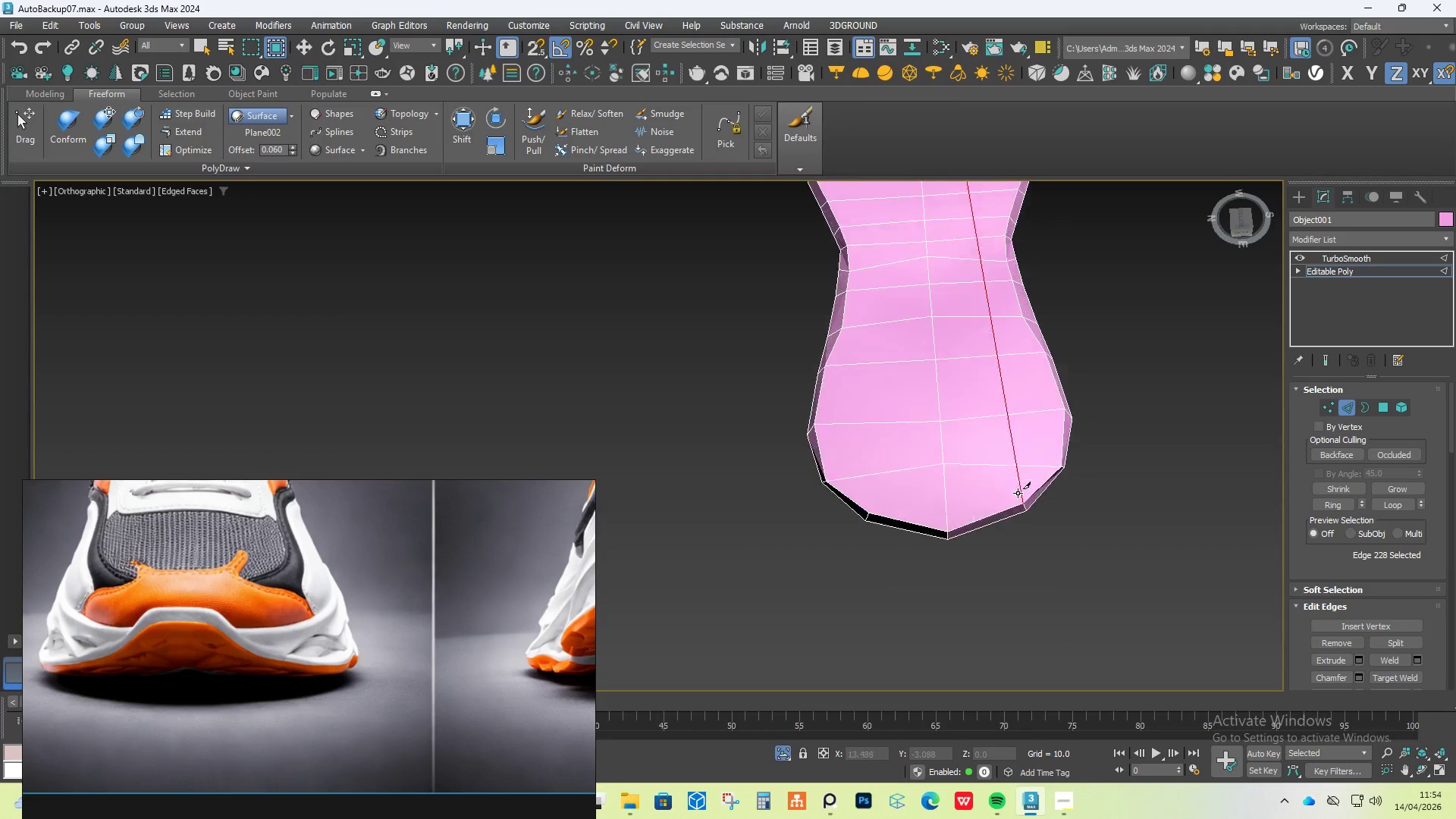 
scroll: coordinate [1017, 495], scroll_direction: up, amount: 3.0
 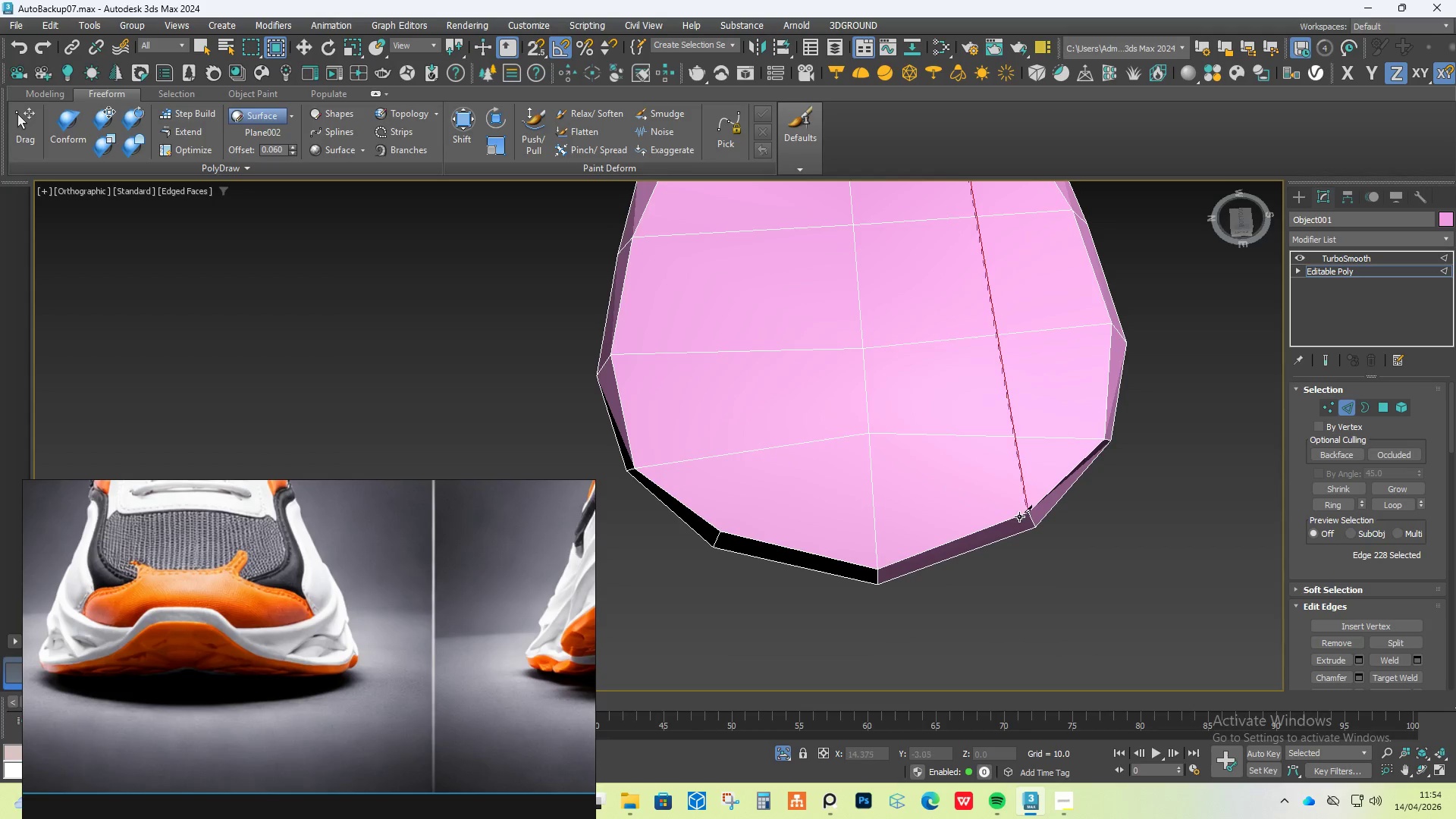 
left_click([1023, 516])
 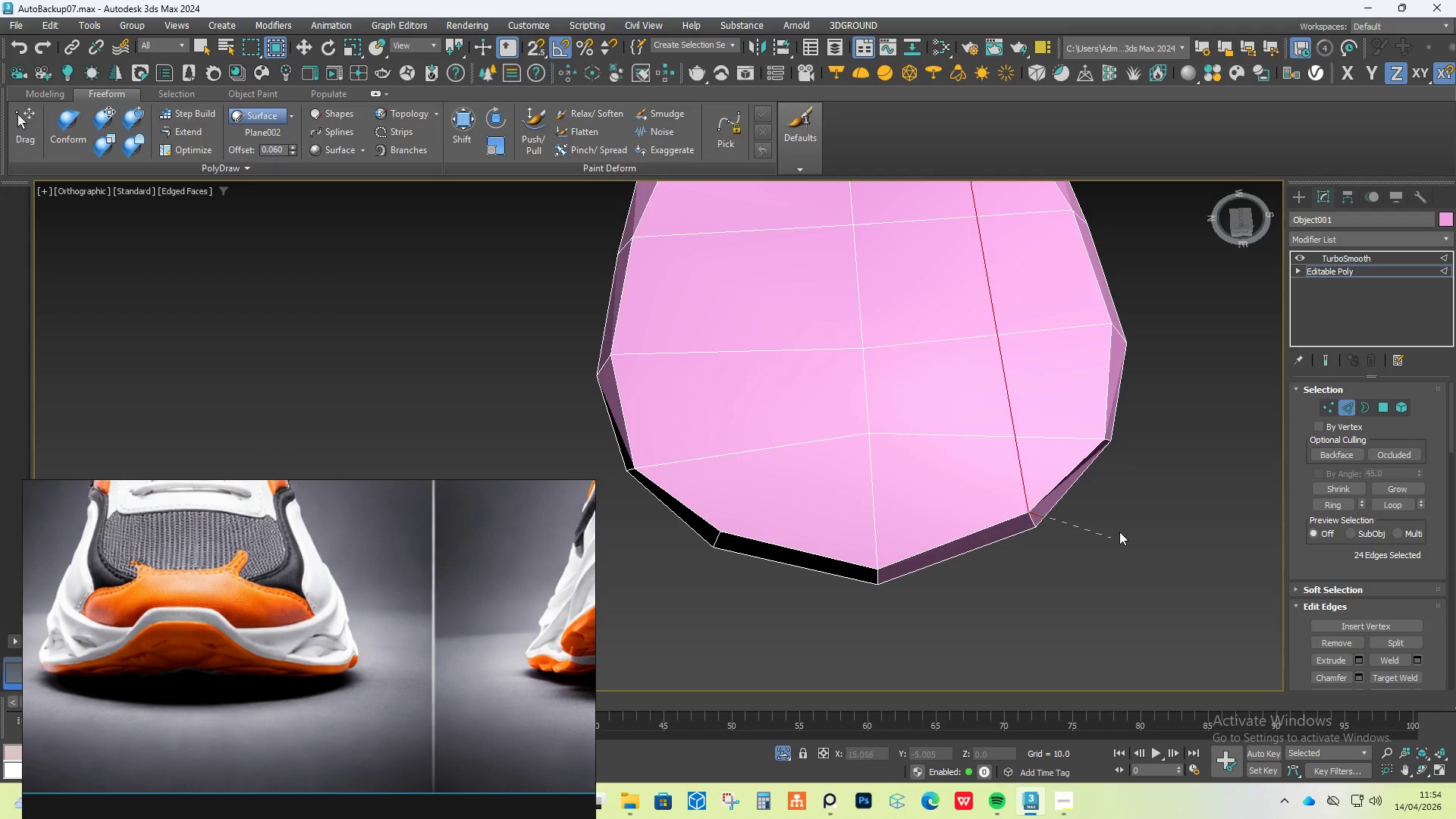 
right_click([1129, 515])
 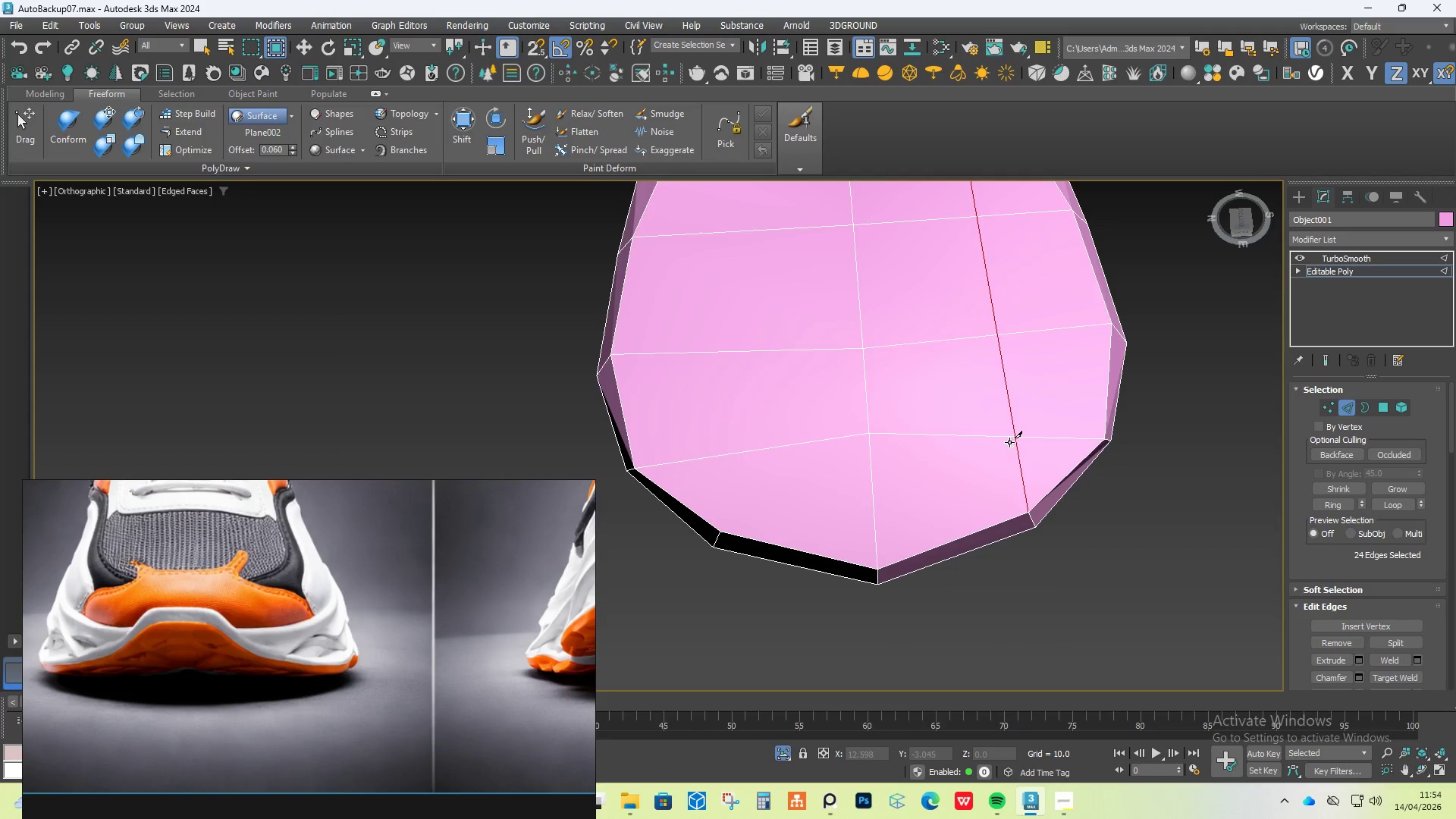 
hold_key(key=AltLeft, duration=0.36)
 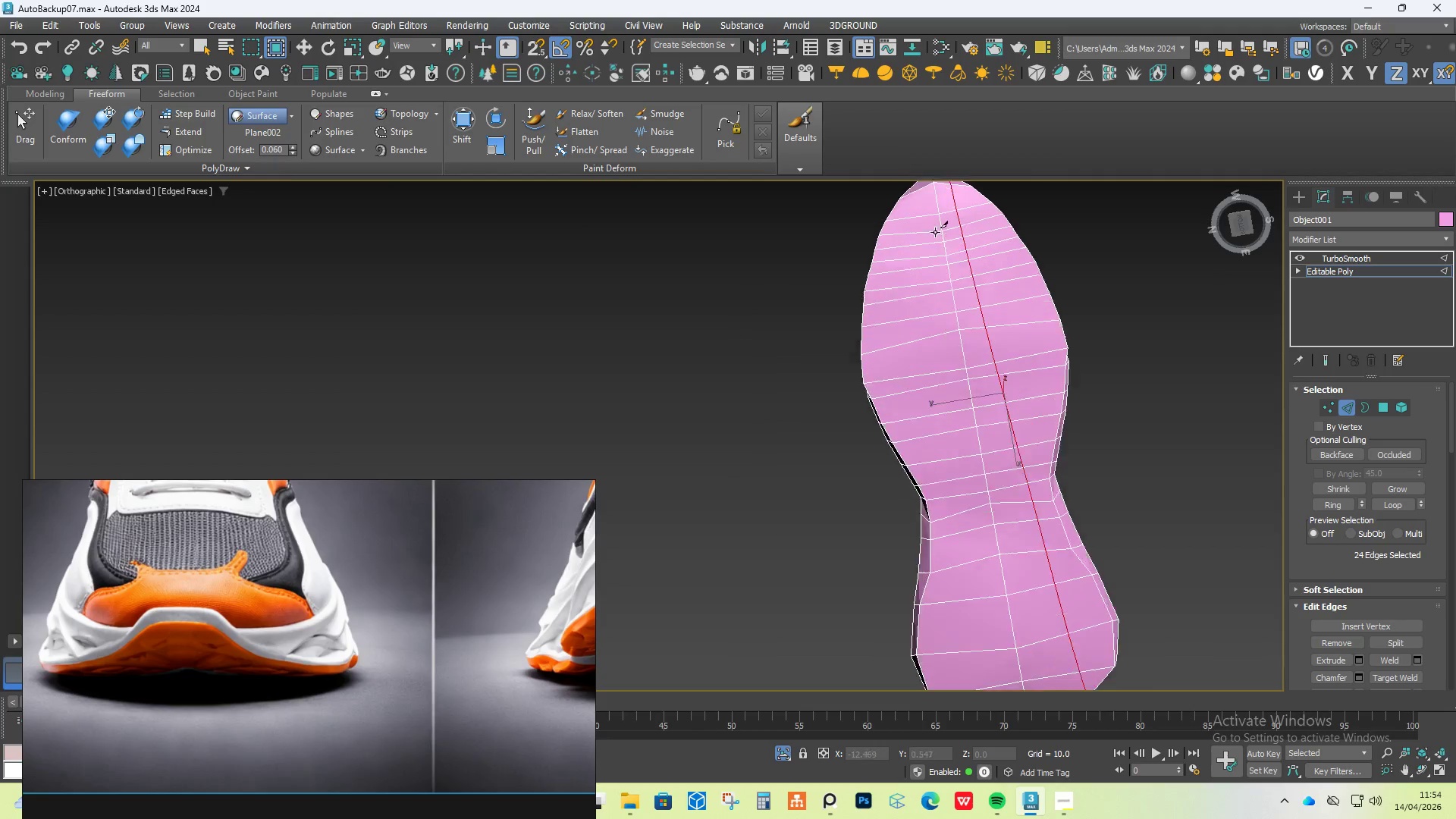 
scroll: coordinate [967, 430], scroll_direction: down, amount: 5.0
 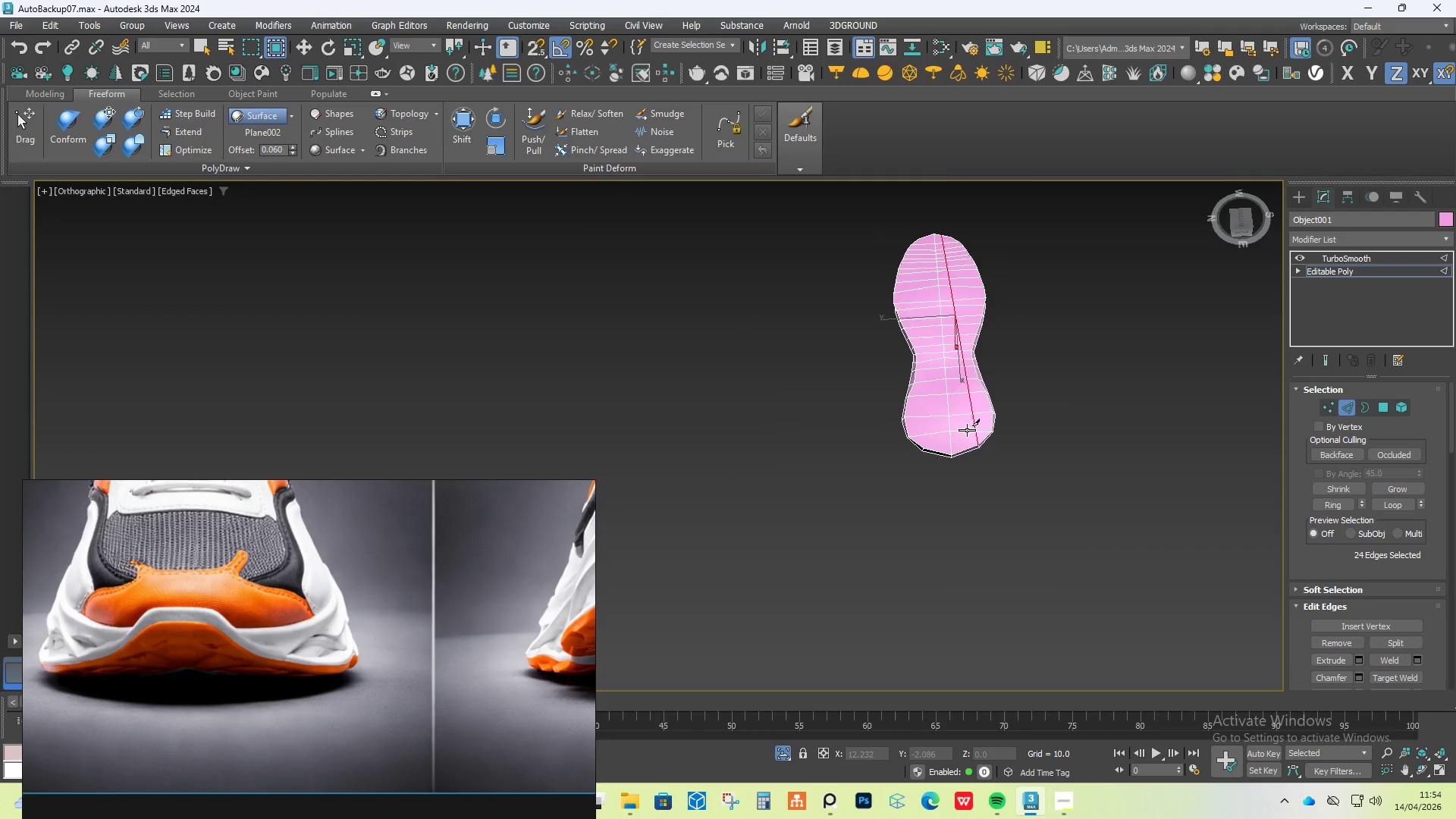 
scroll: coordinate [915, 386], scroll_direction: up, amount: 9.0
 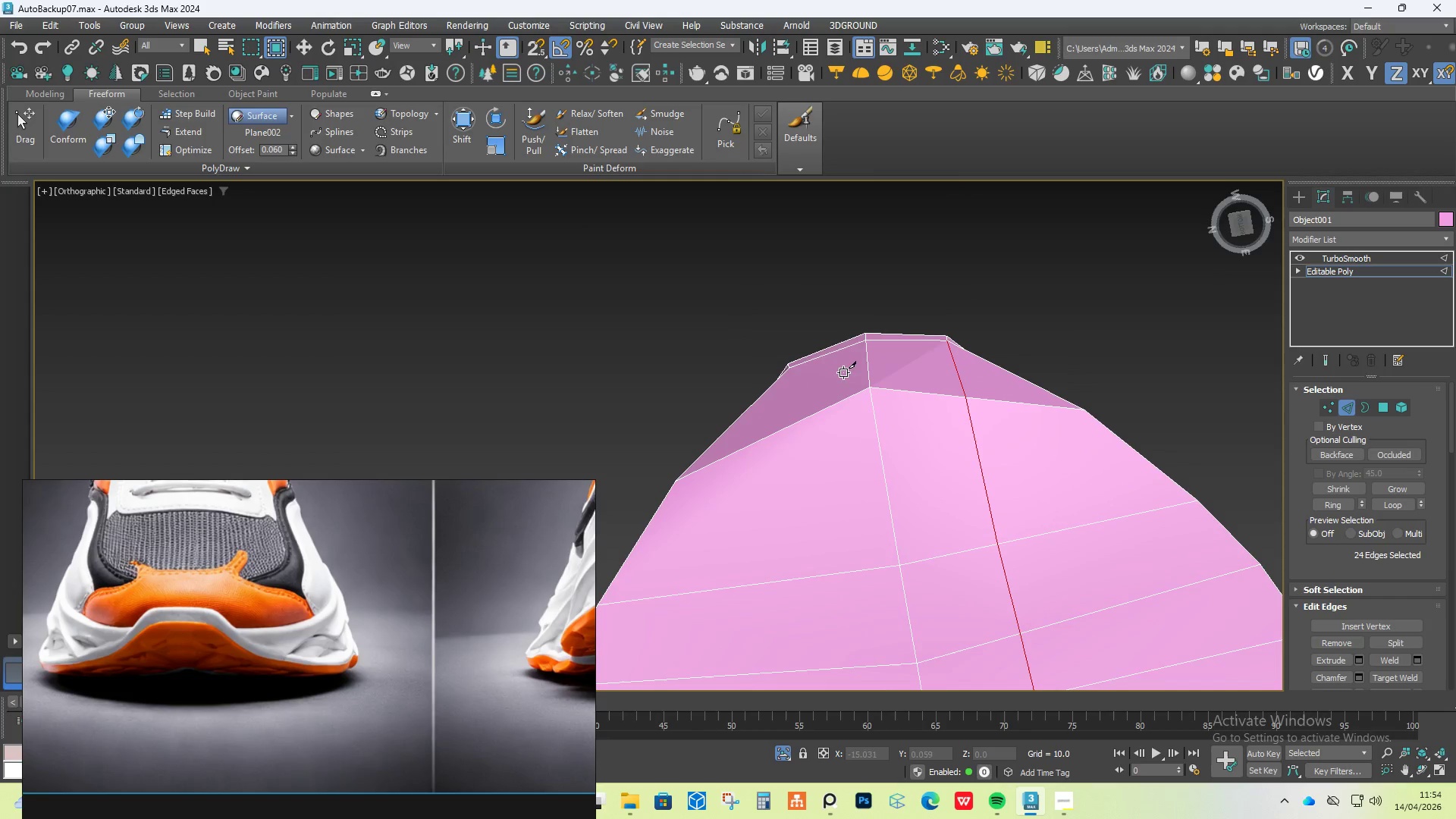 
left_click([786, 366])
 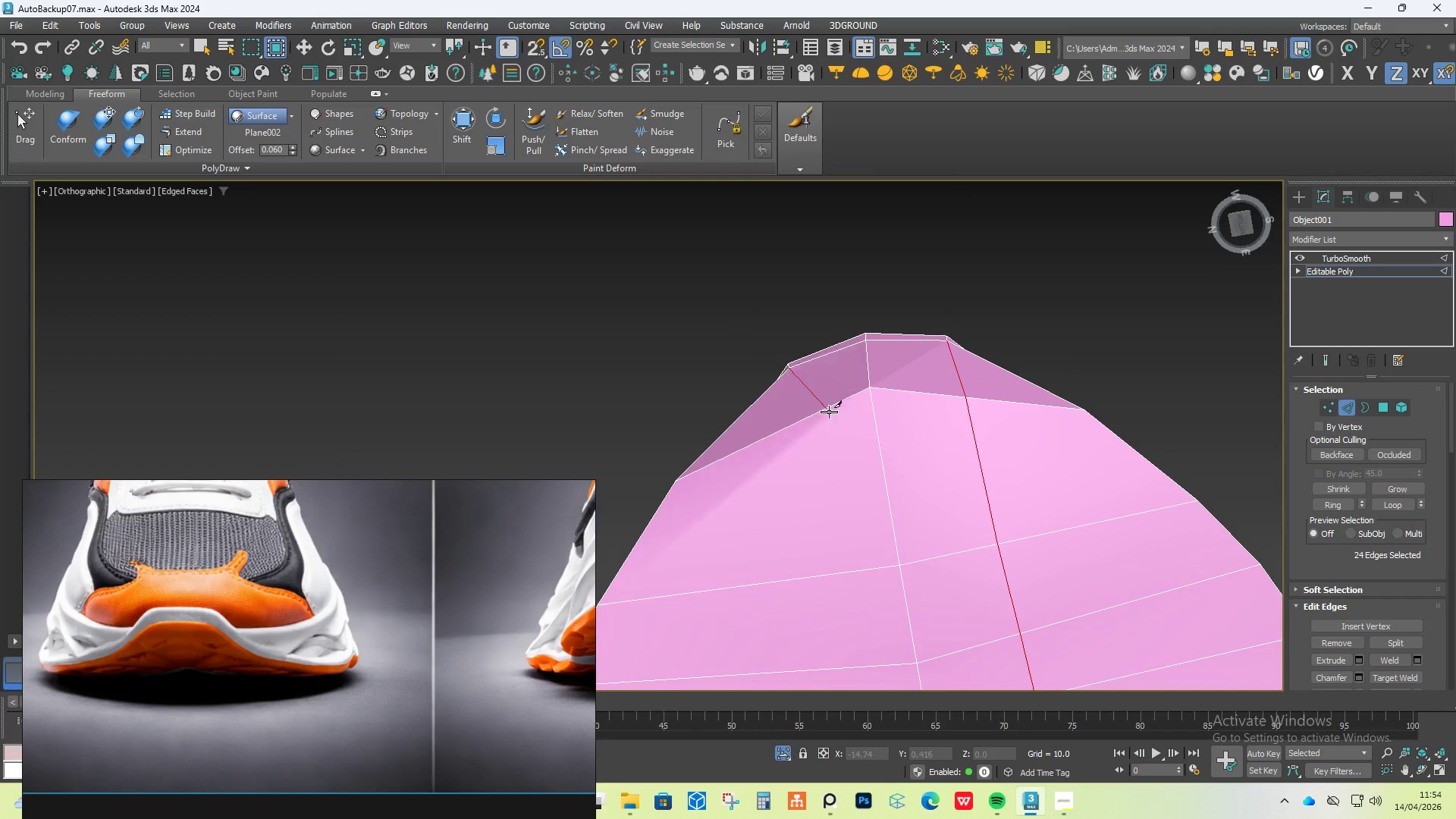 
scroll: coordinate [848, 526], scroll_direction: down, amount: 8.0
 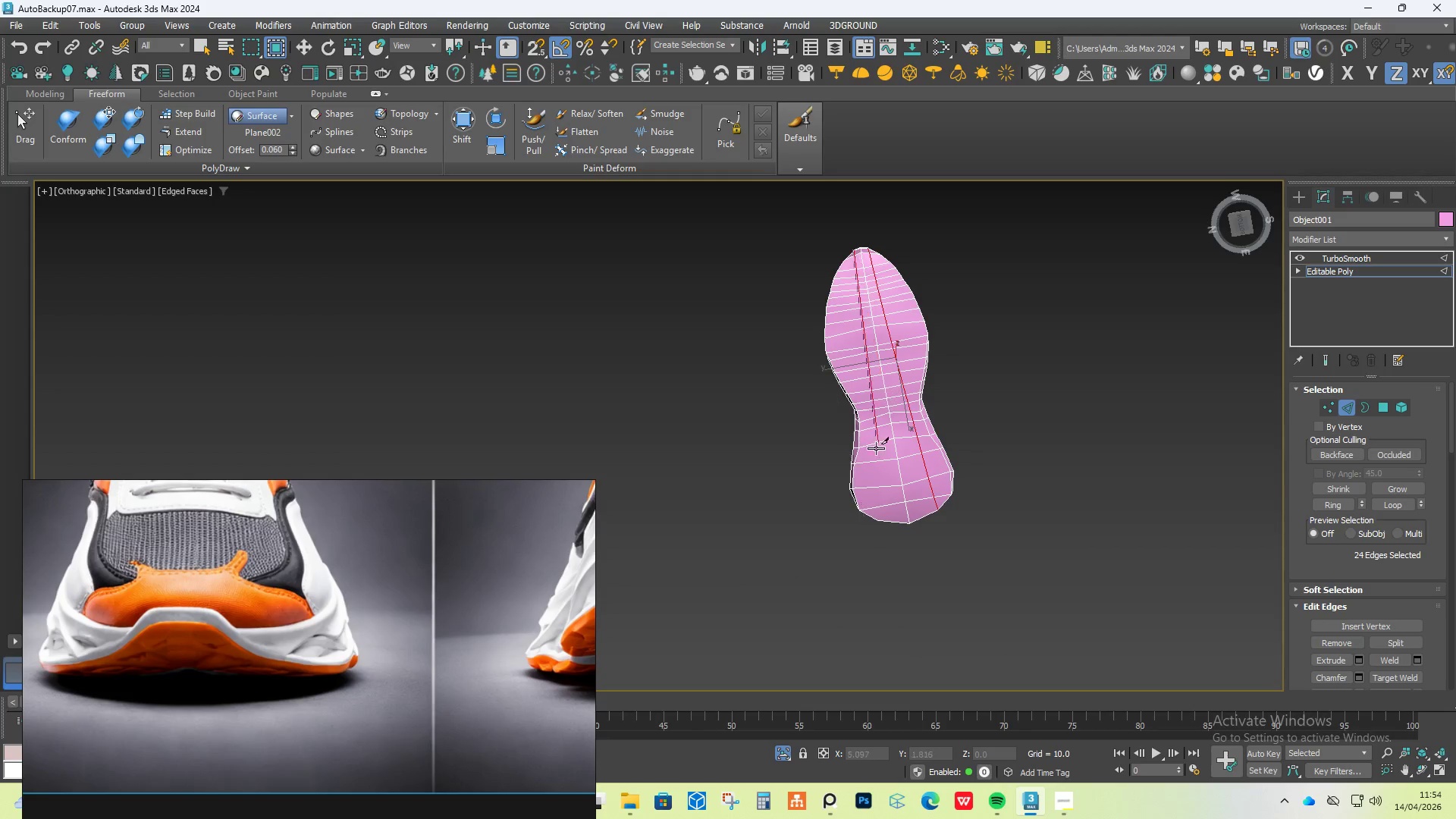 
scroll: coordinate [893, 507], scroll_direction: up, amount: 4.0
 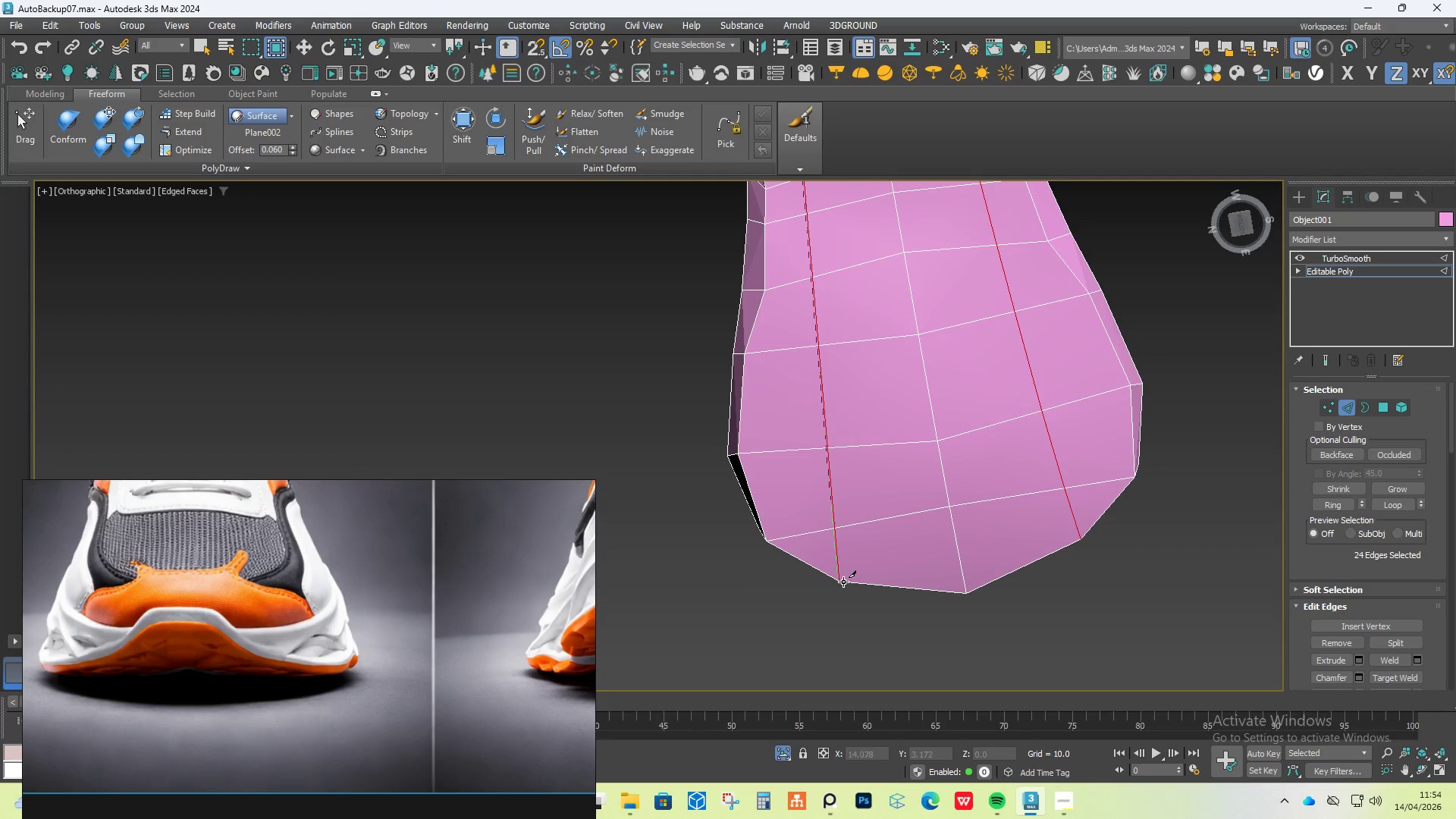 
left_click([843, 582])
 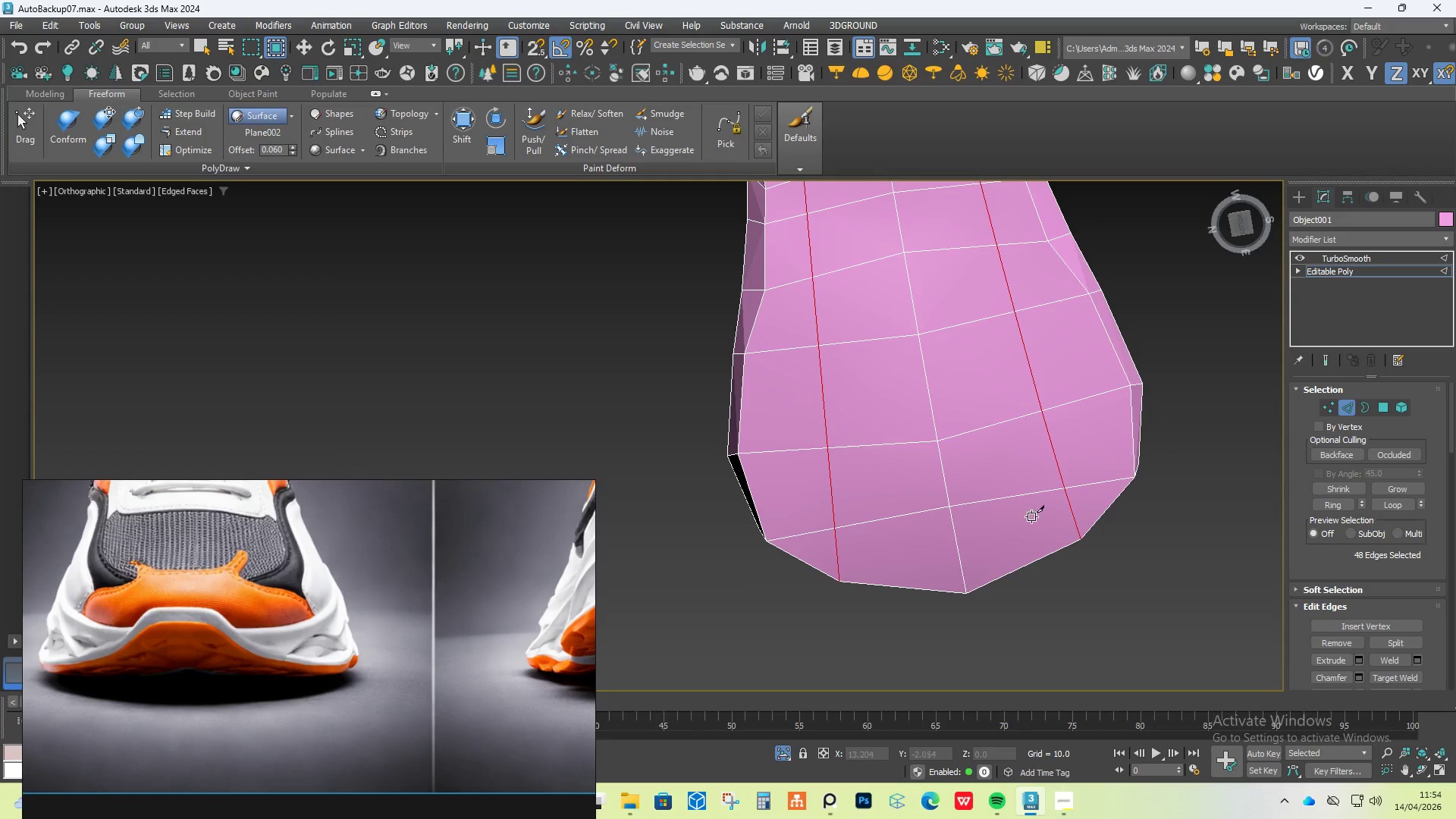 
double_click([1032, 516])
 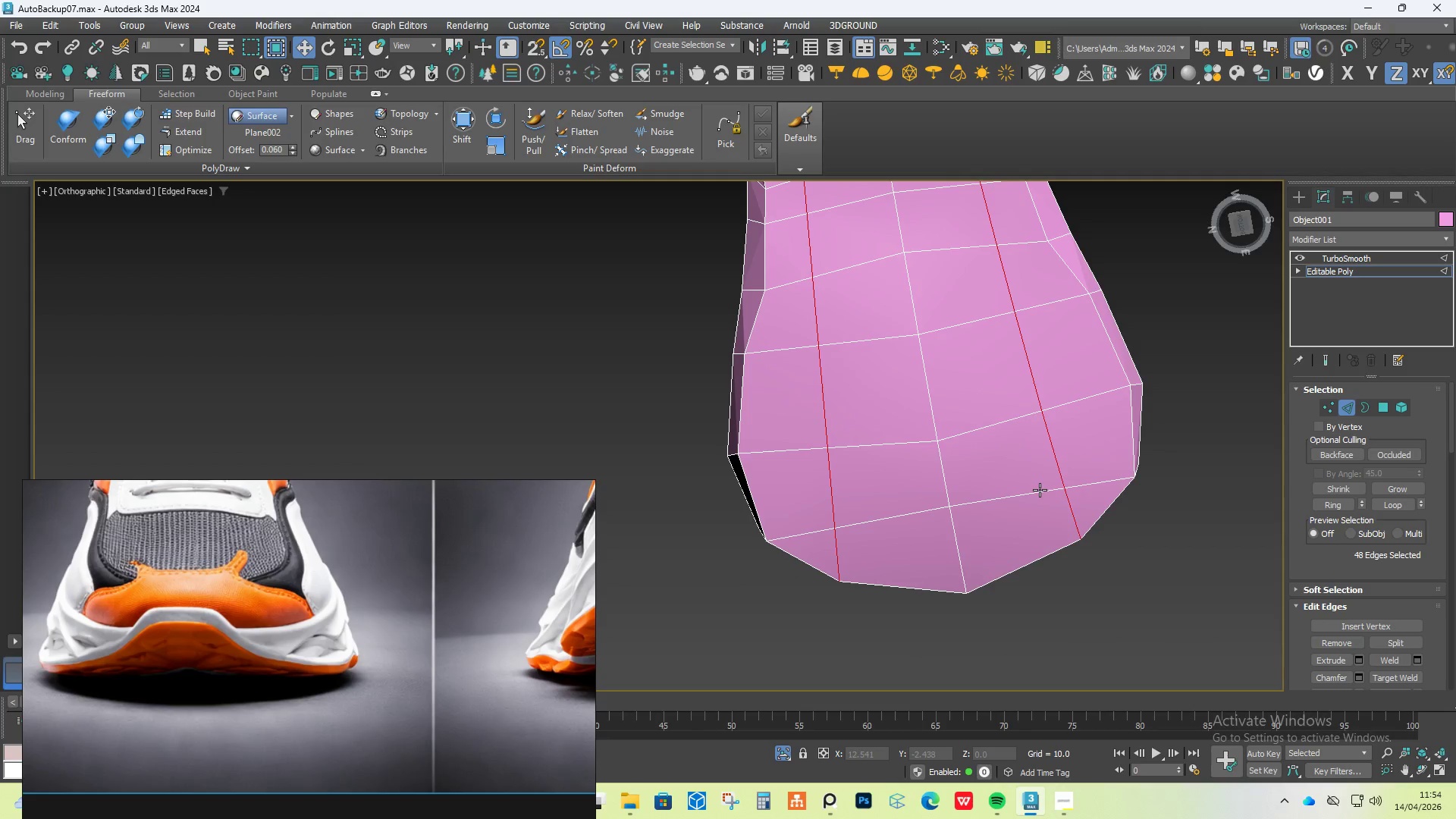 
left_click([1040, 490])
 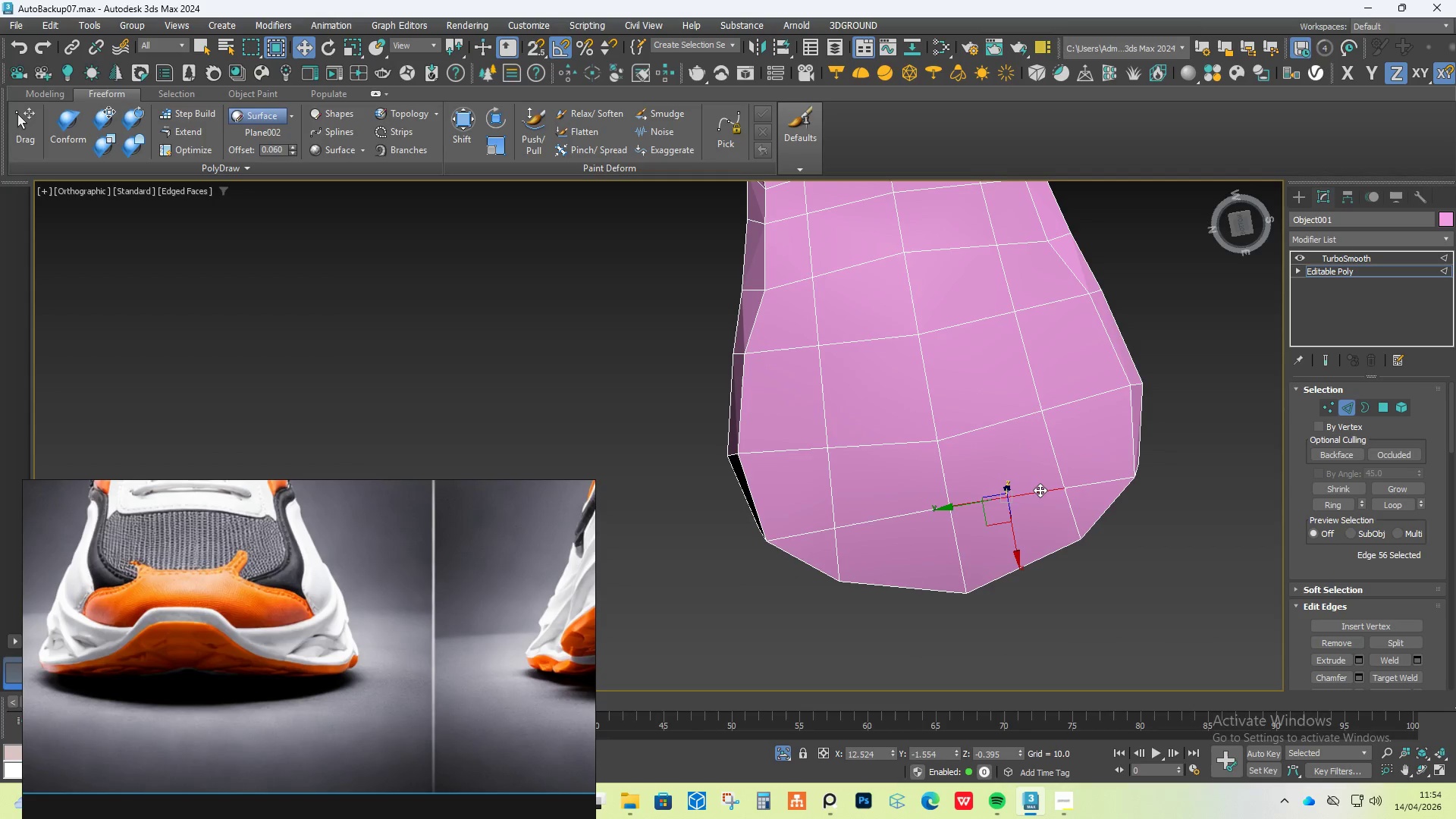 
double_click([1040, 490])
 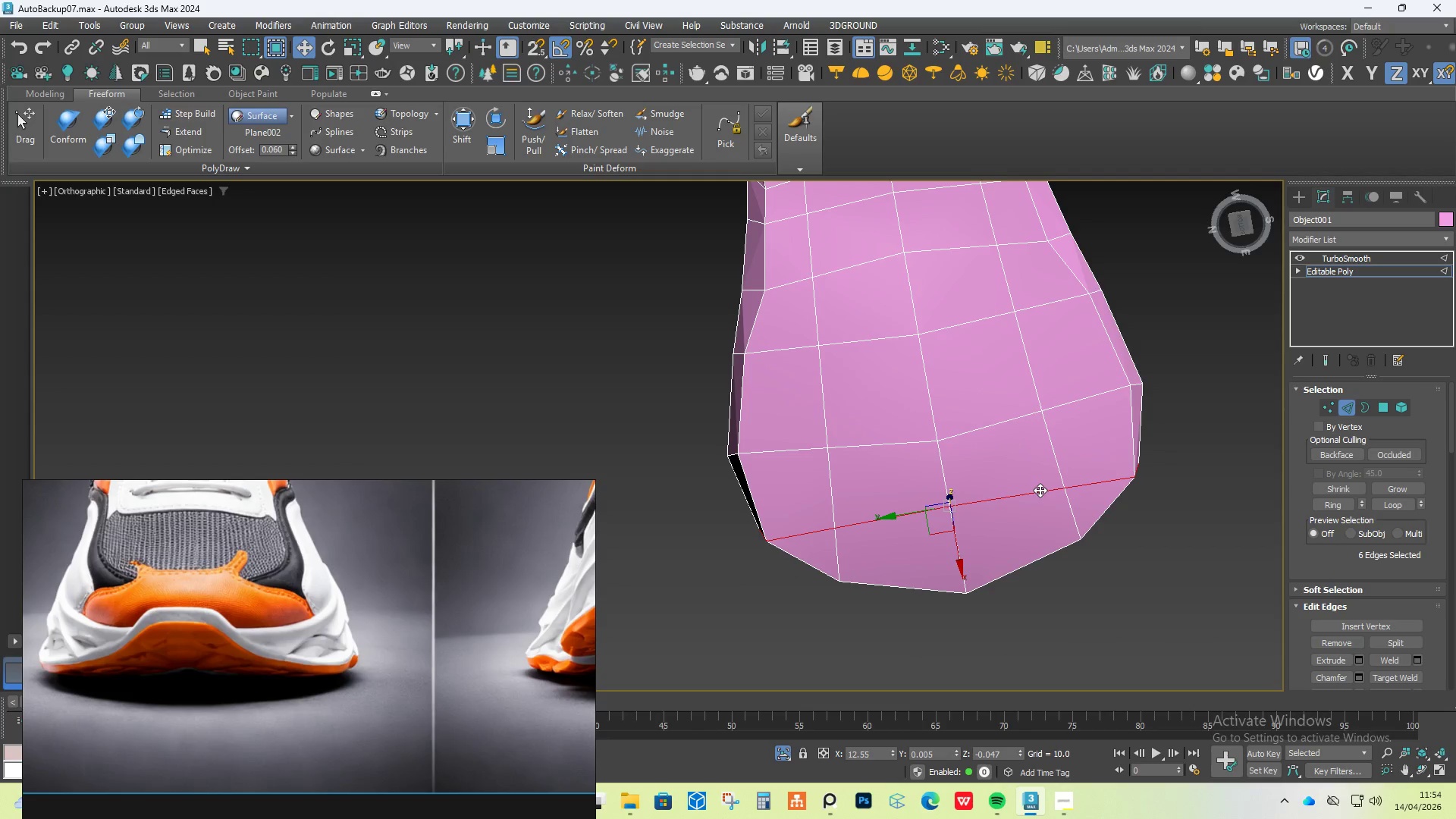 
hold_key(key=AltLeft, duration=1.52)
 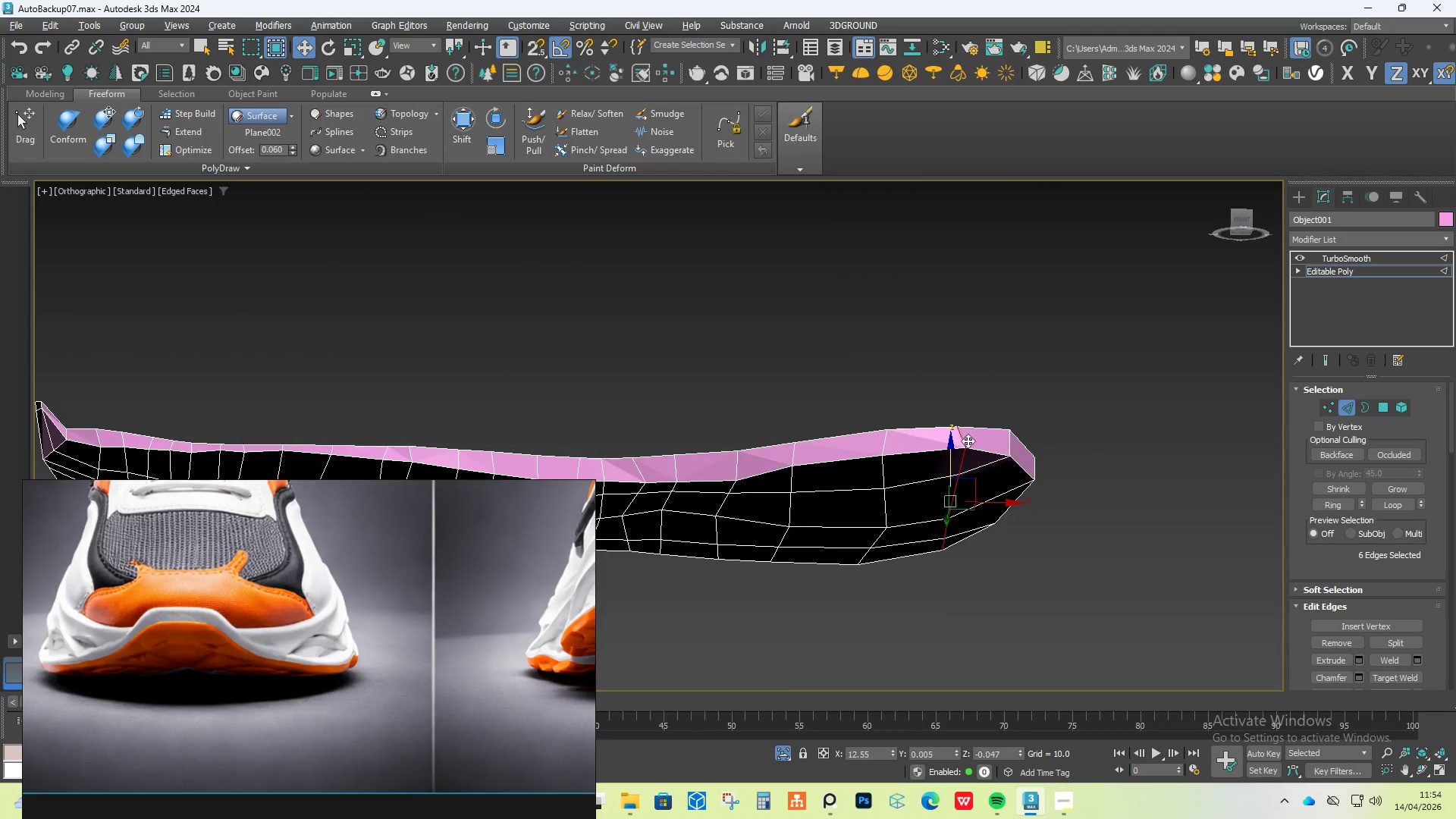 
hold_key(key=AltLeft, duration=0.47)
 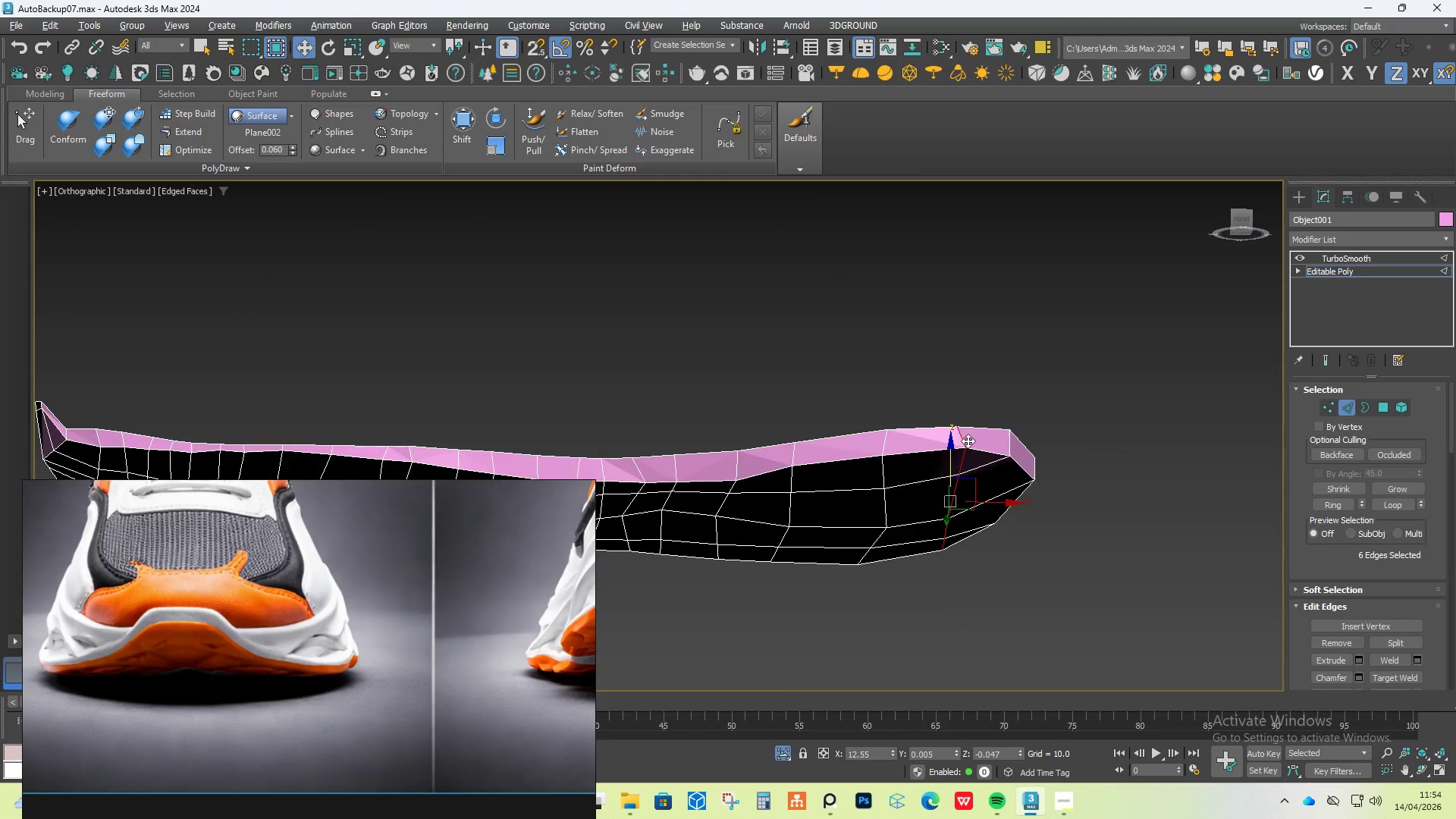 
scroll: coordinate [959, 463], scroll_direction: down, amount: 1.0
 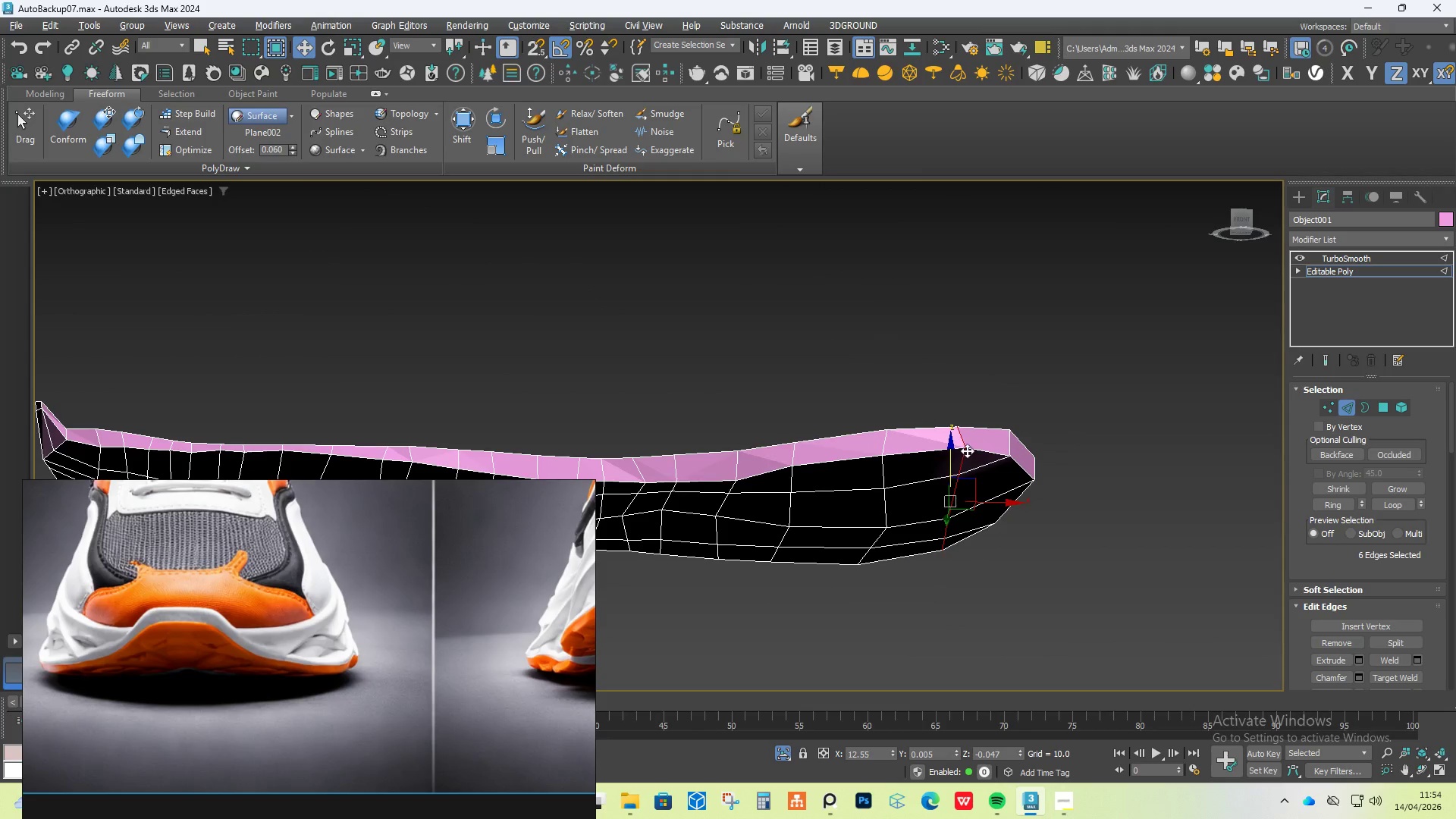 
scroll: coordinate [968, 441], scroll_direction: up, amount: 1.0
 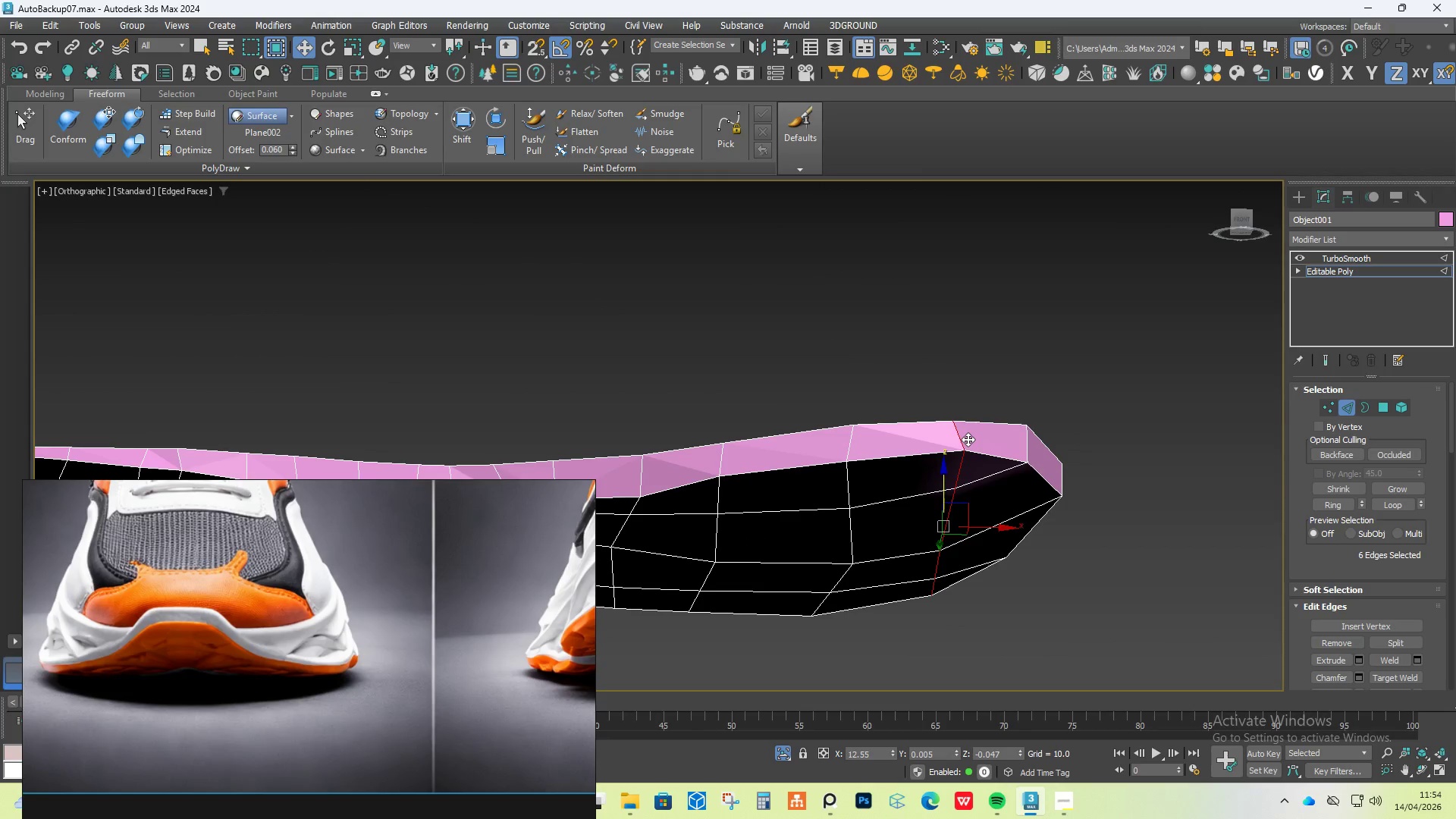 
hold_key(key=AltLeft, duration=1.5)
 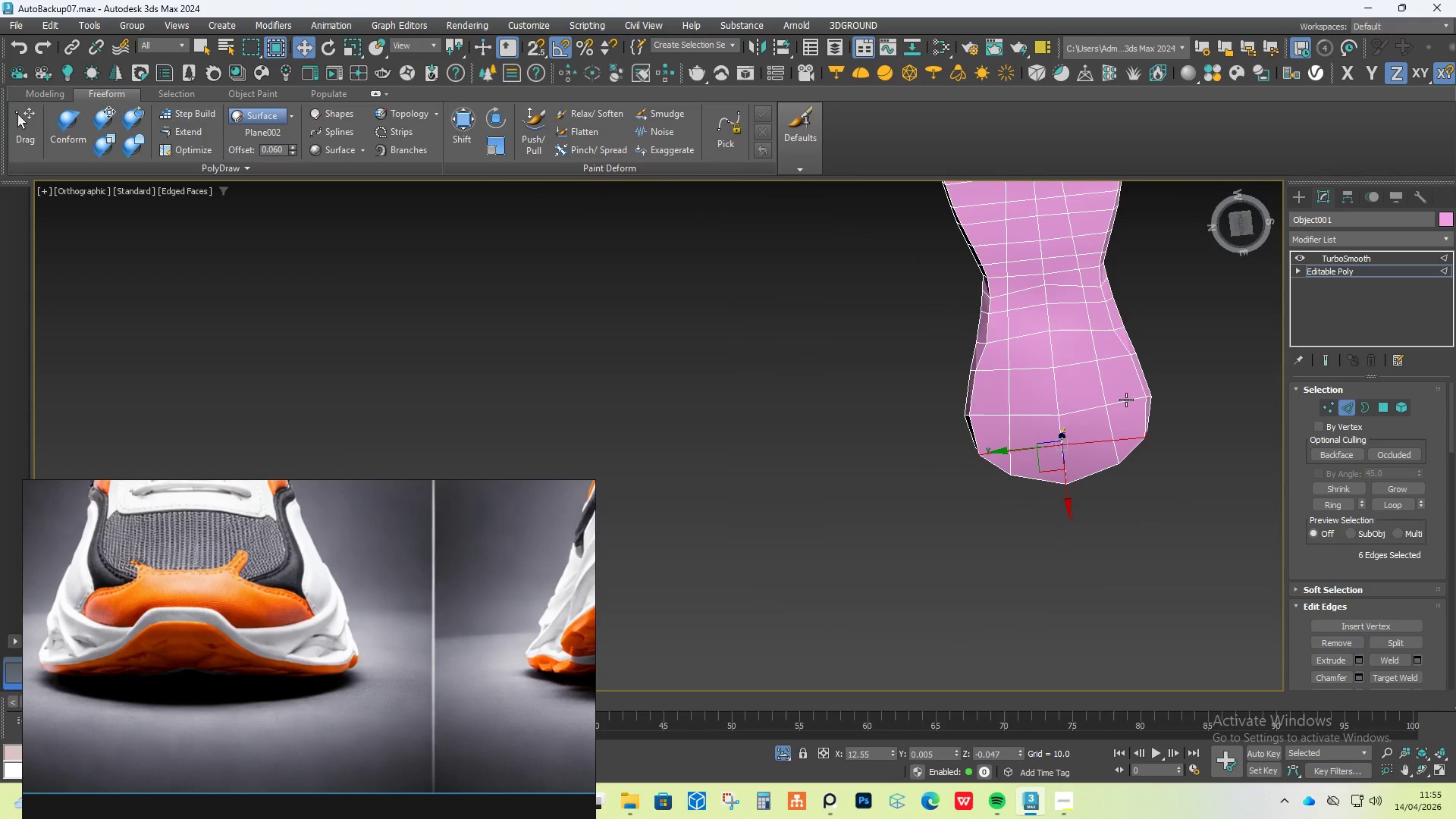 
hold_key(key=AltLeft, duration=0.41)
 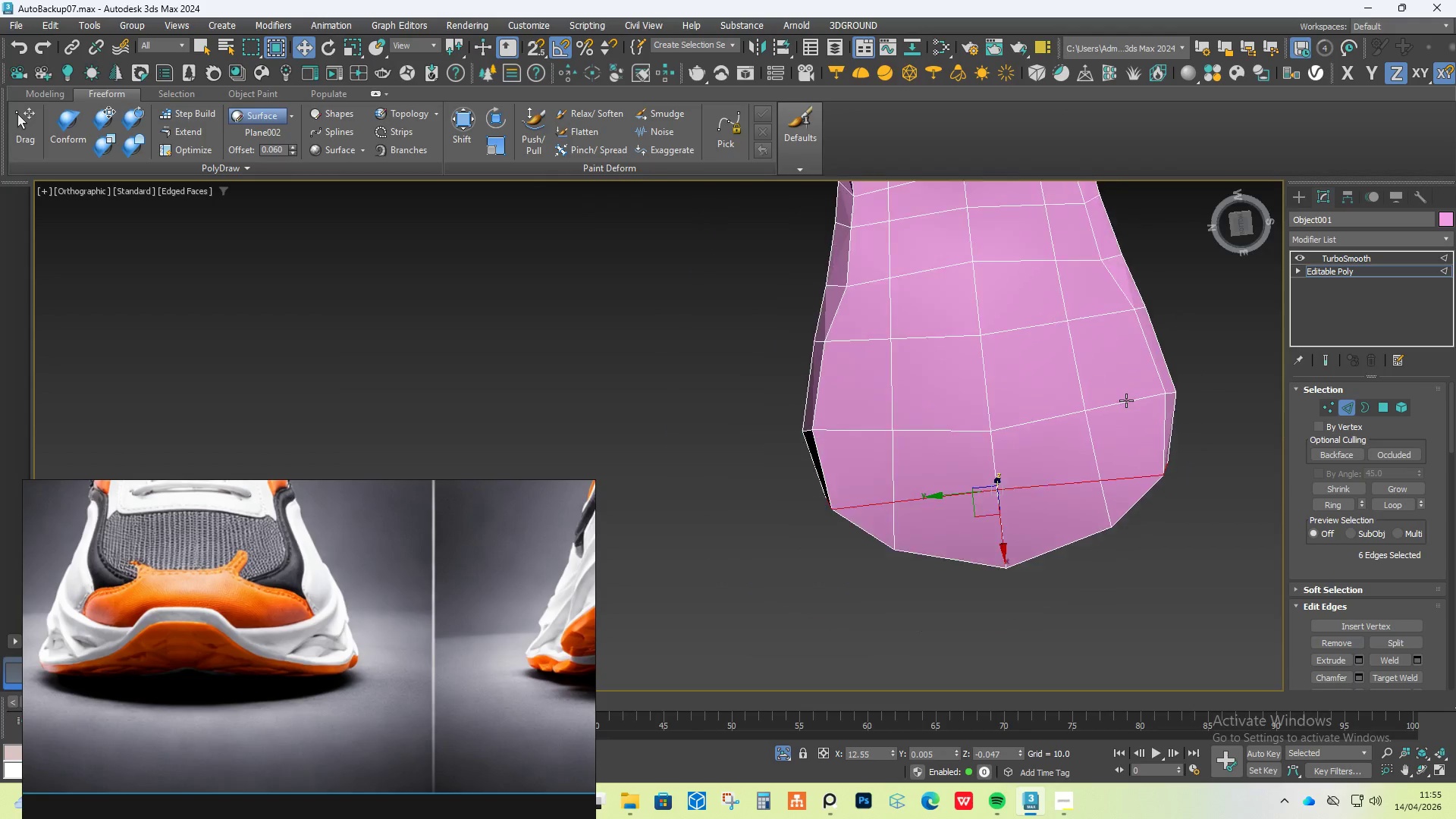 
hold_key(key=AltLeft, duration=0.5)
 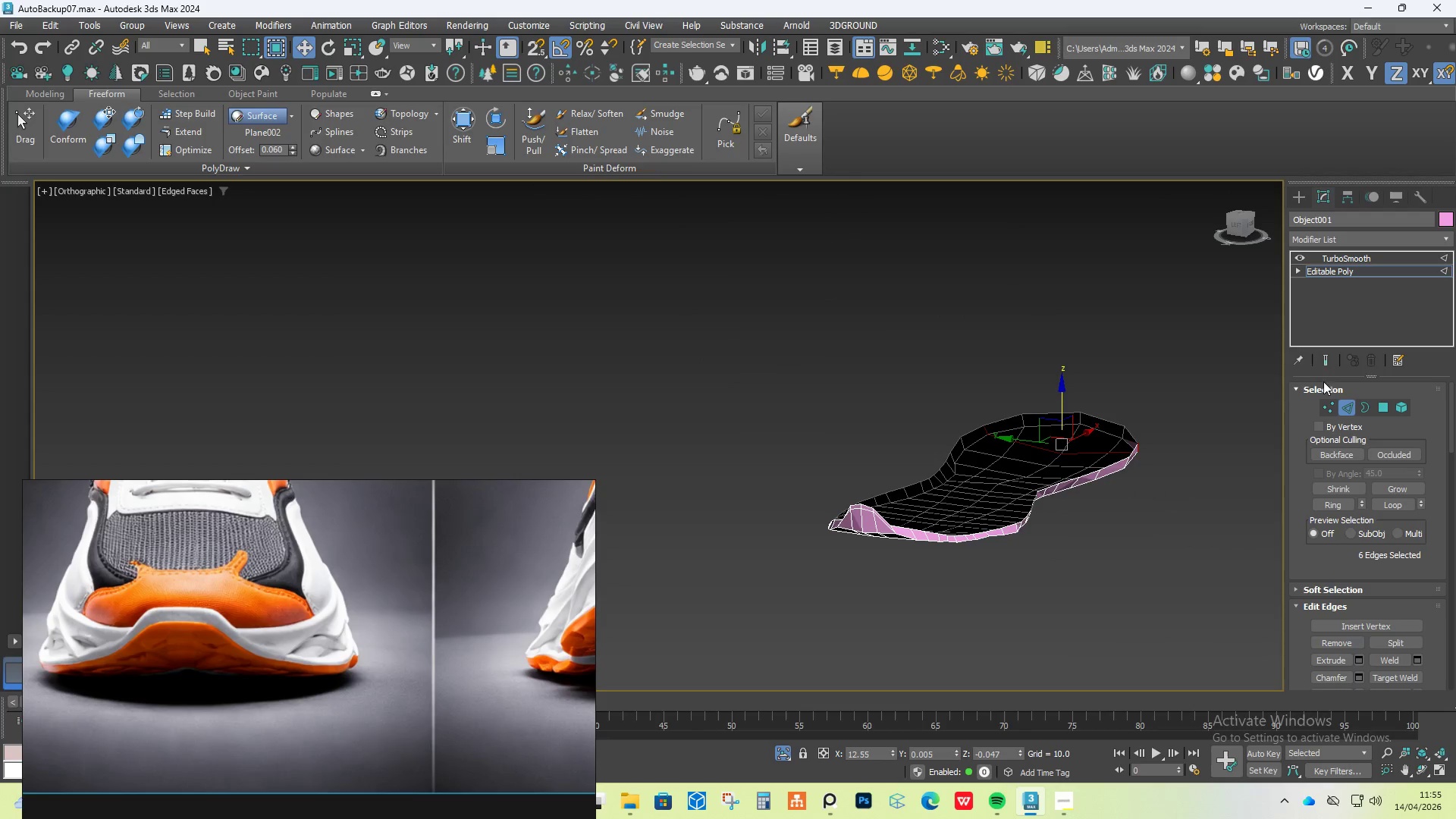 
scroll: coordinate [1126, 400], scroll_direction: down, amount: 3.0
 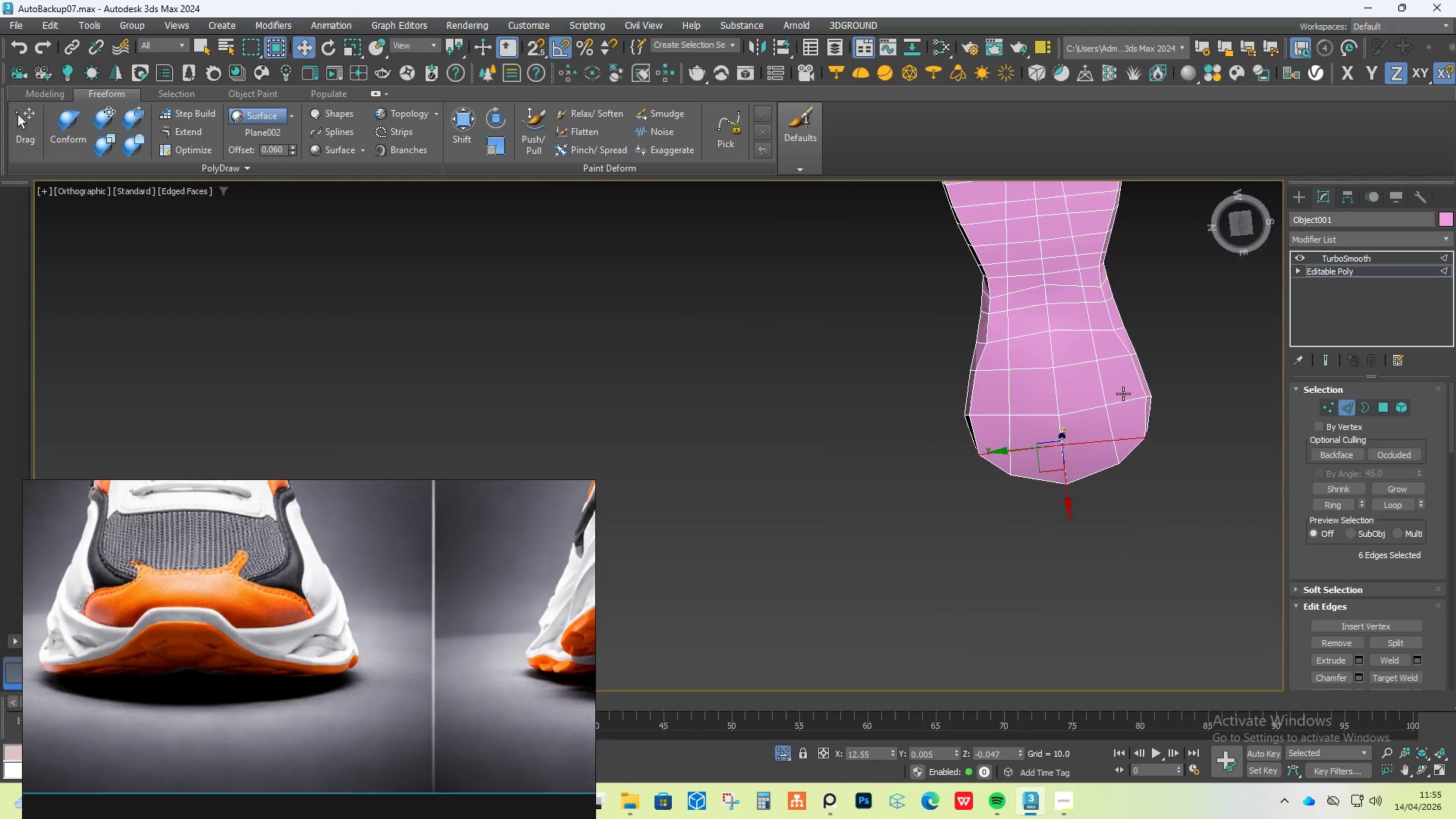 
left_click([1326, 363])
 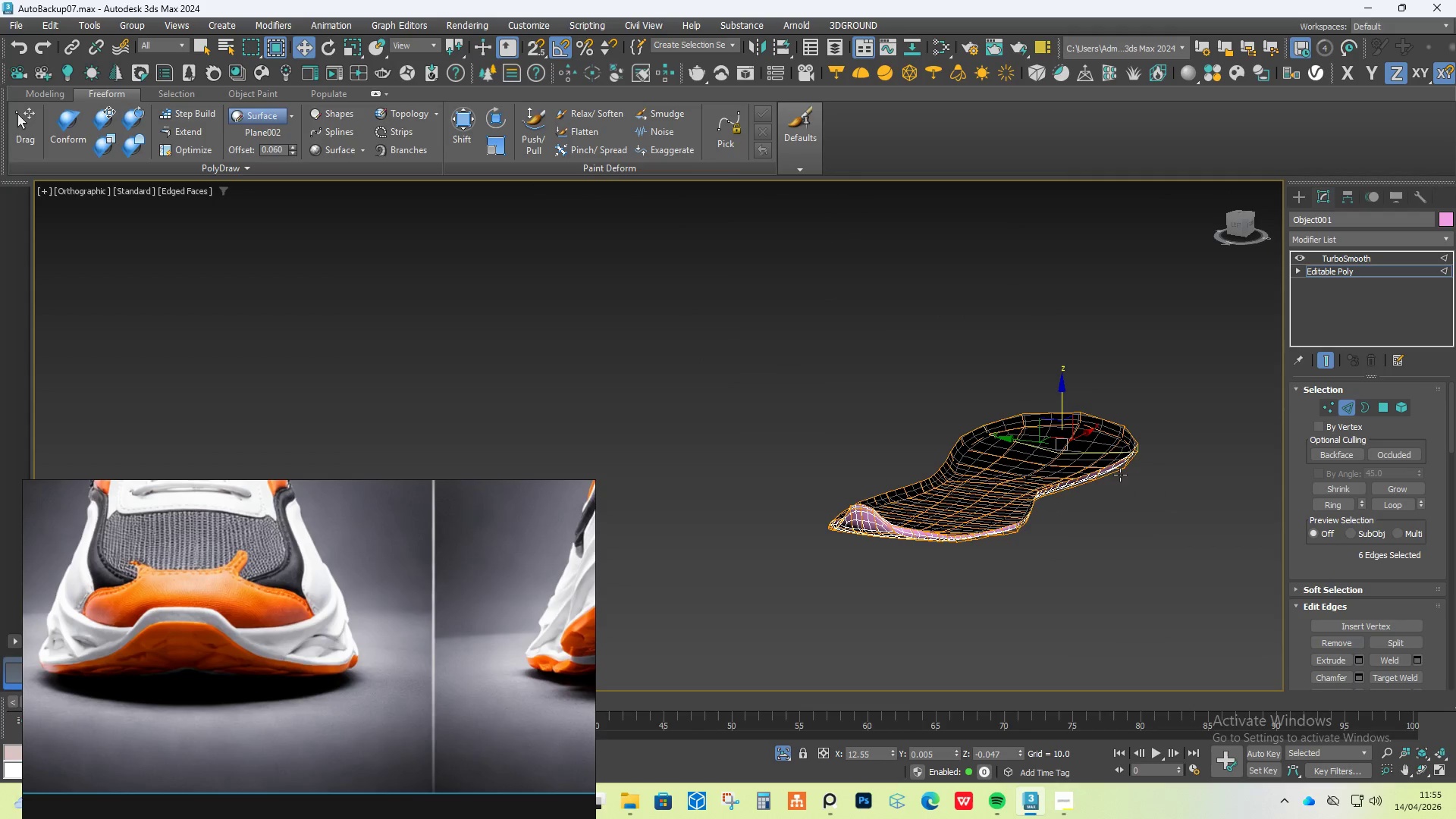 
hold_key(key=AltLeft, duration=0.55)
 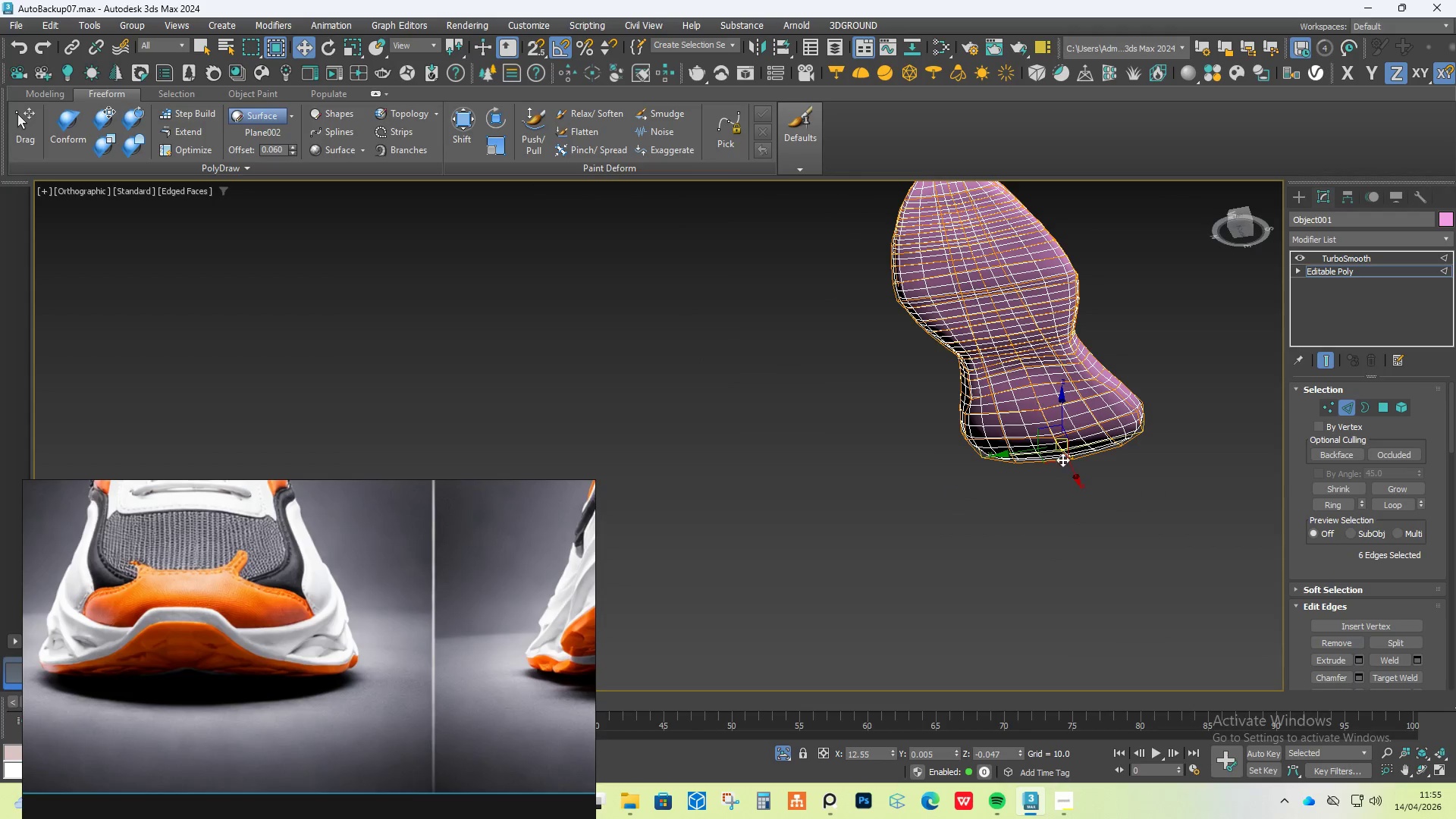 
hold_key(key=AltLeft, duration=1.38)
 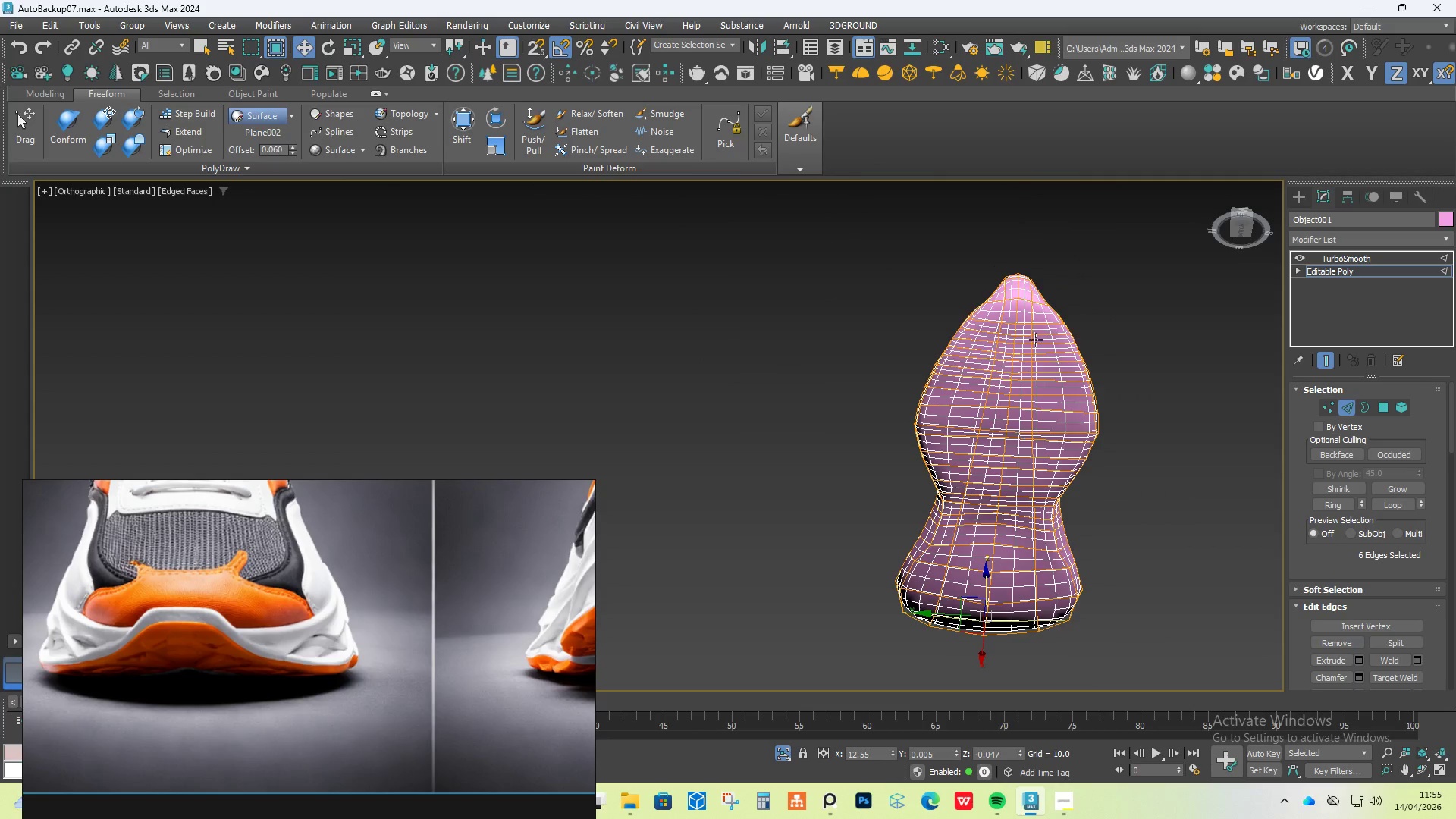 
scroll: coordinate [1015, 289], scroll_direction: up, amount: 5.0
 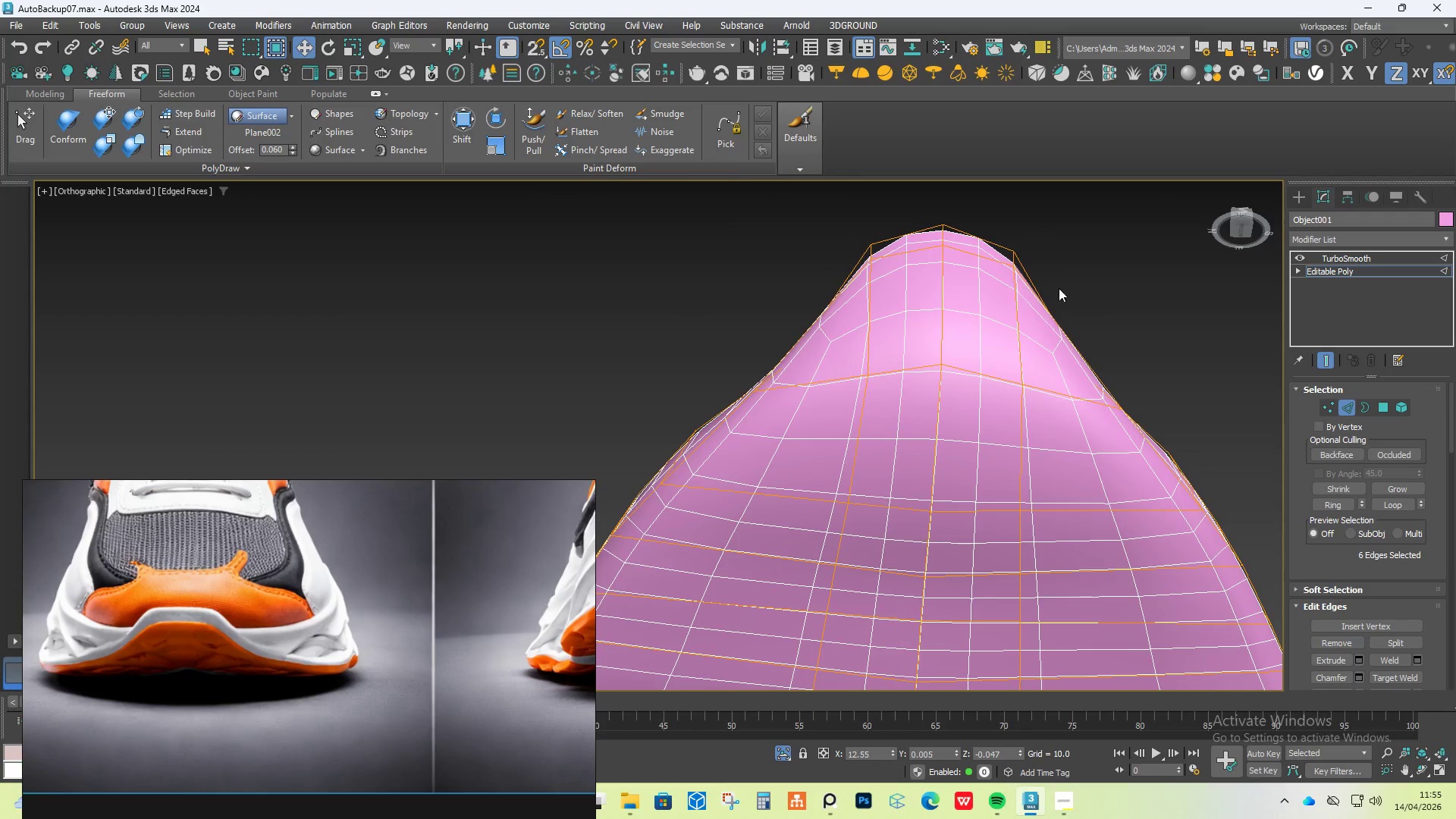 
hold_key(key=AltLeft, duration=0.31)
 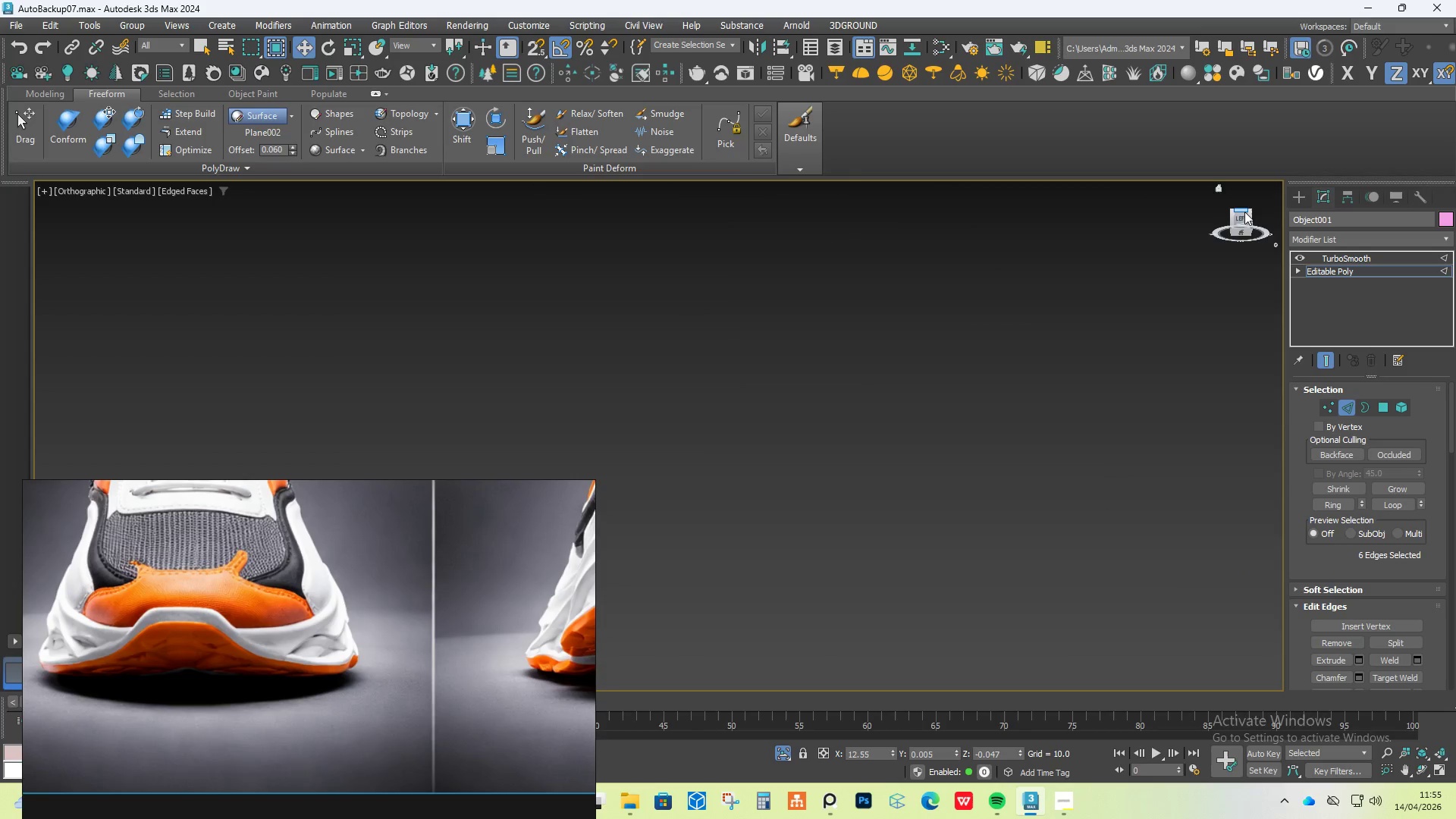 
left_click([1241, 215])
 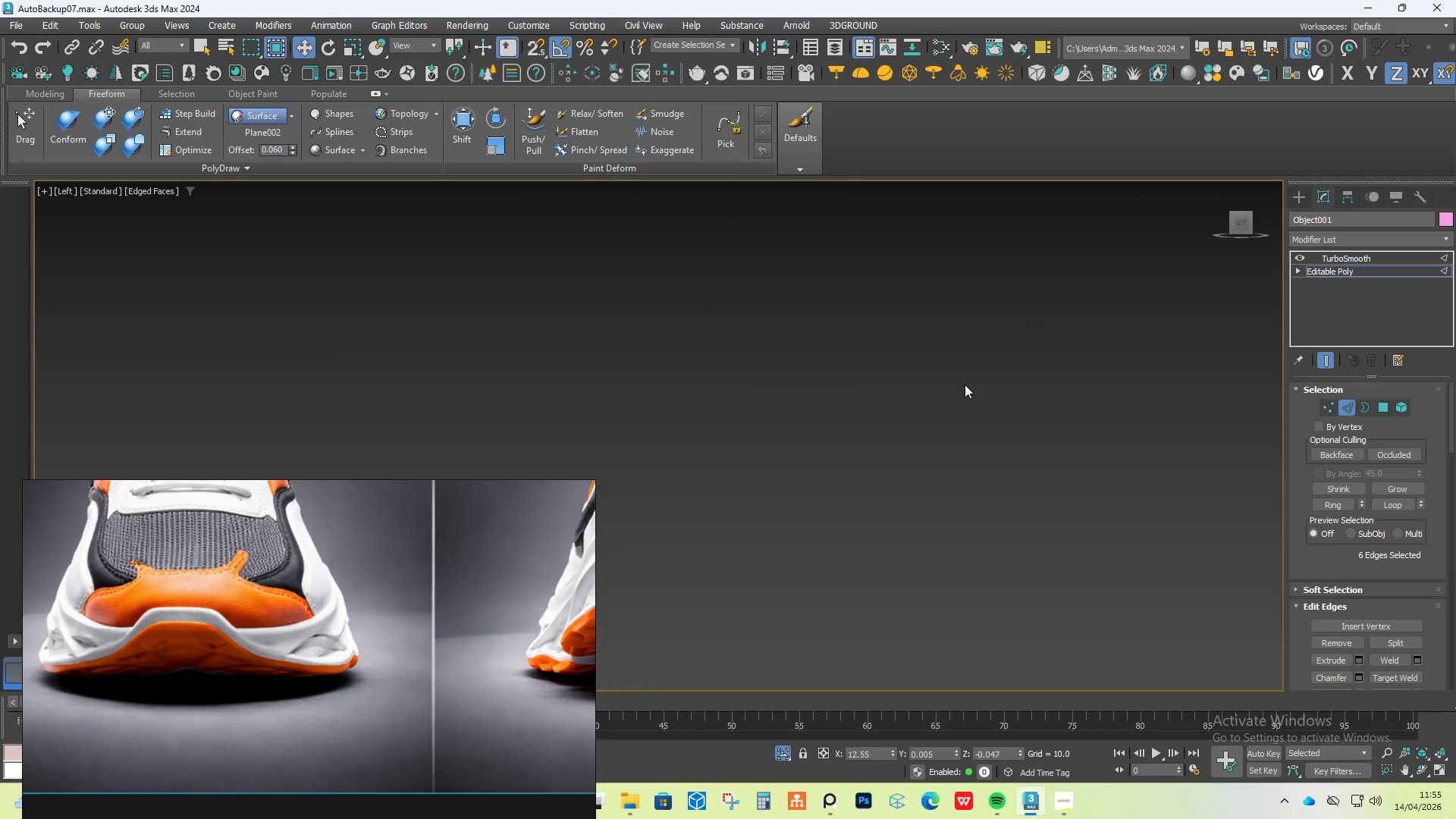 
type(fz)
 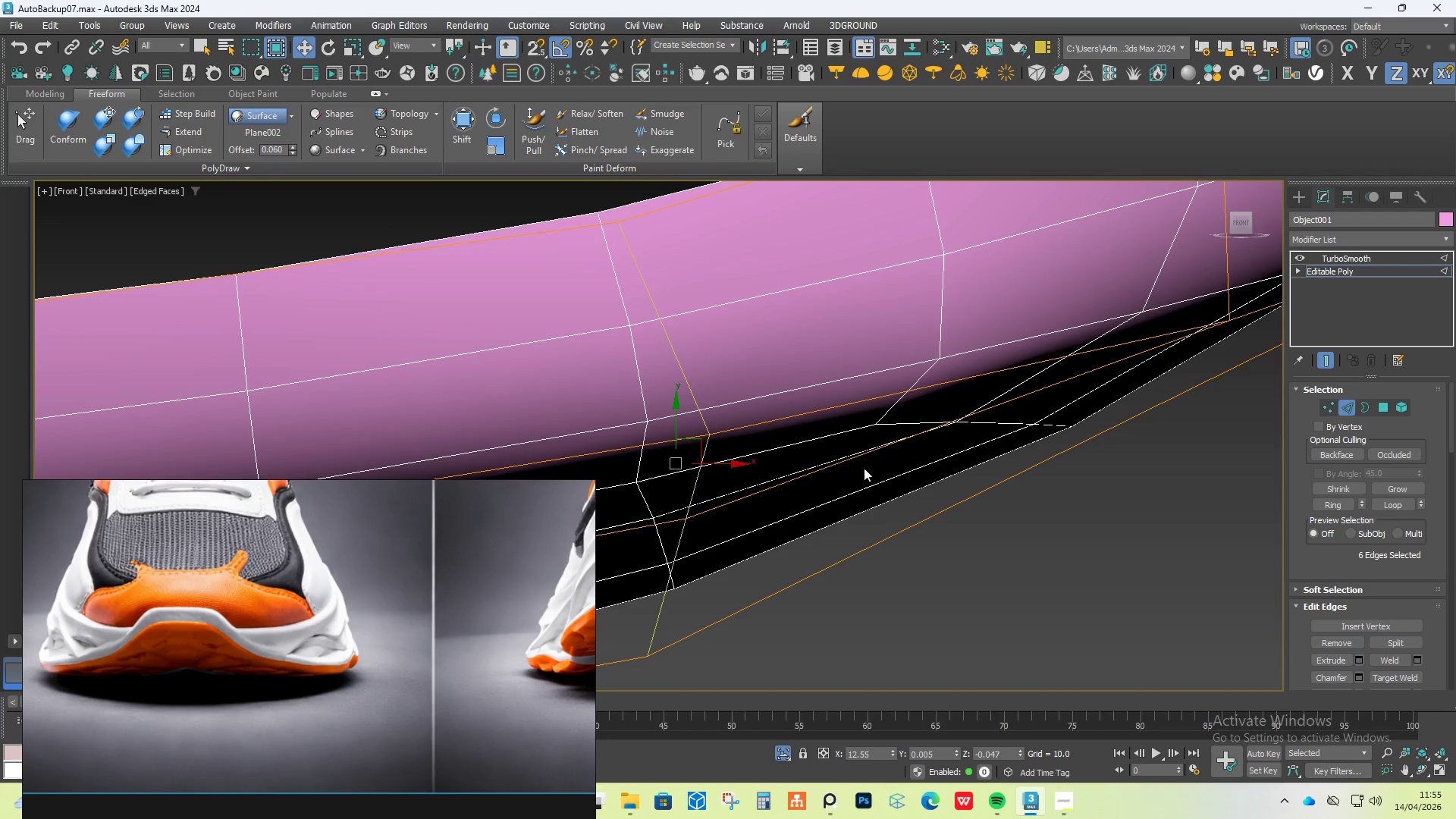 
scroll: coordinate [823, 484], scroll_direction: down, amount: 8.0
 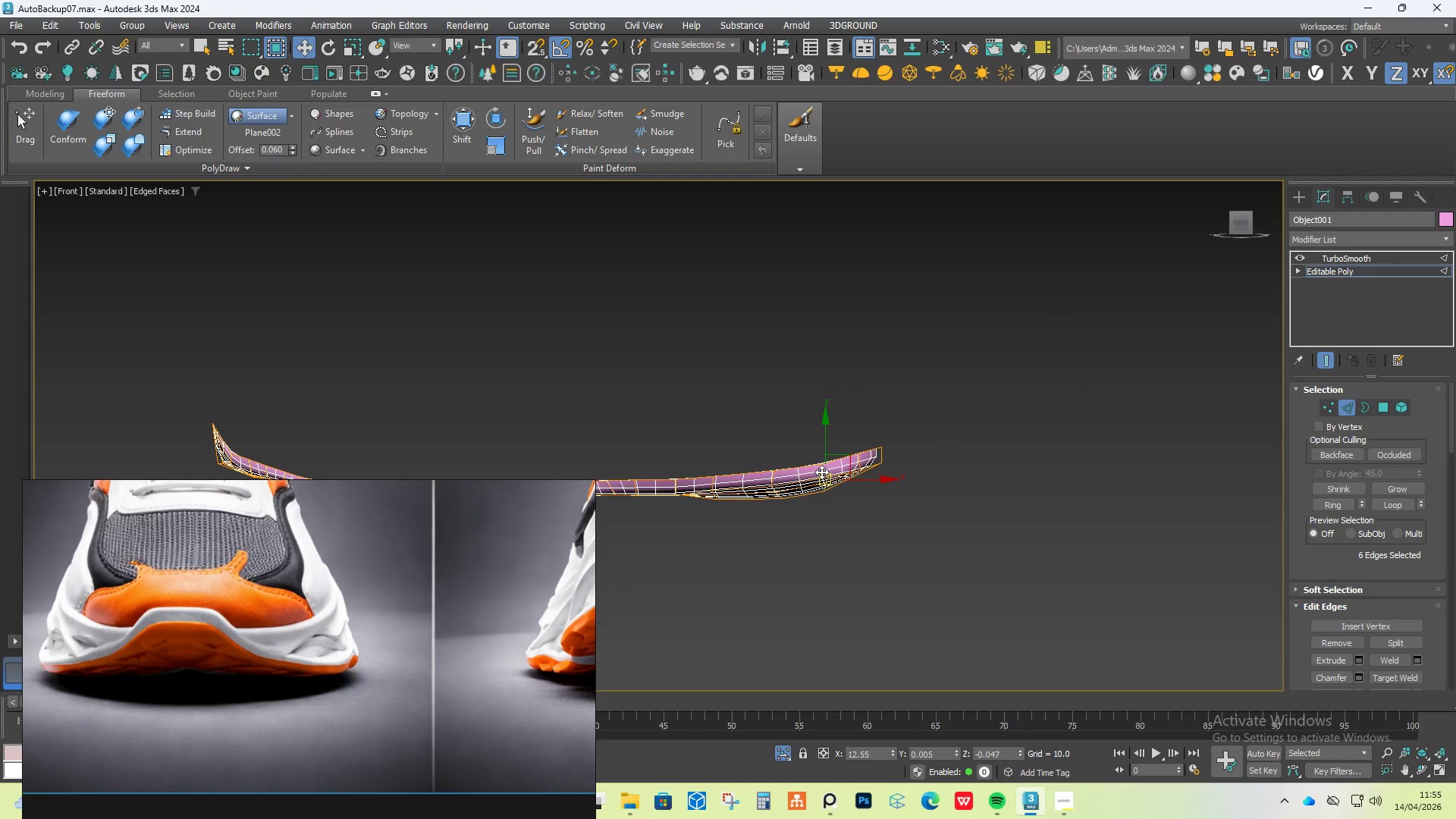 
type(lz)
 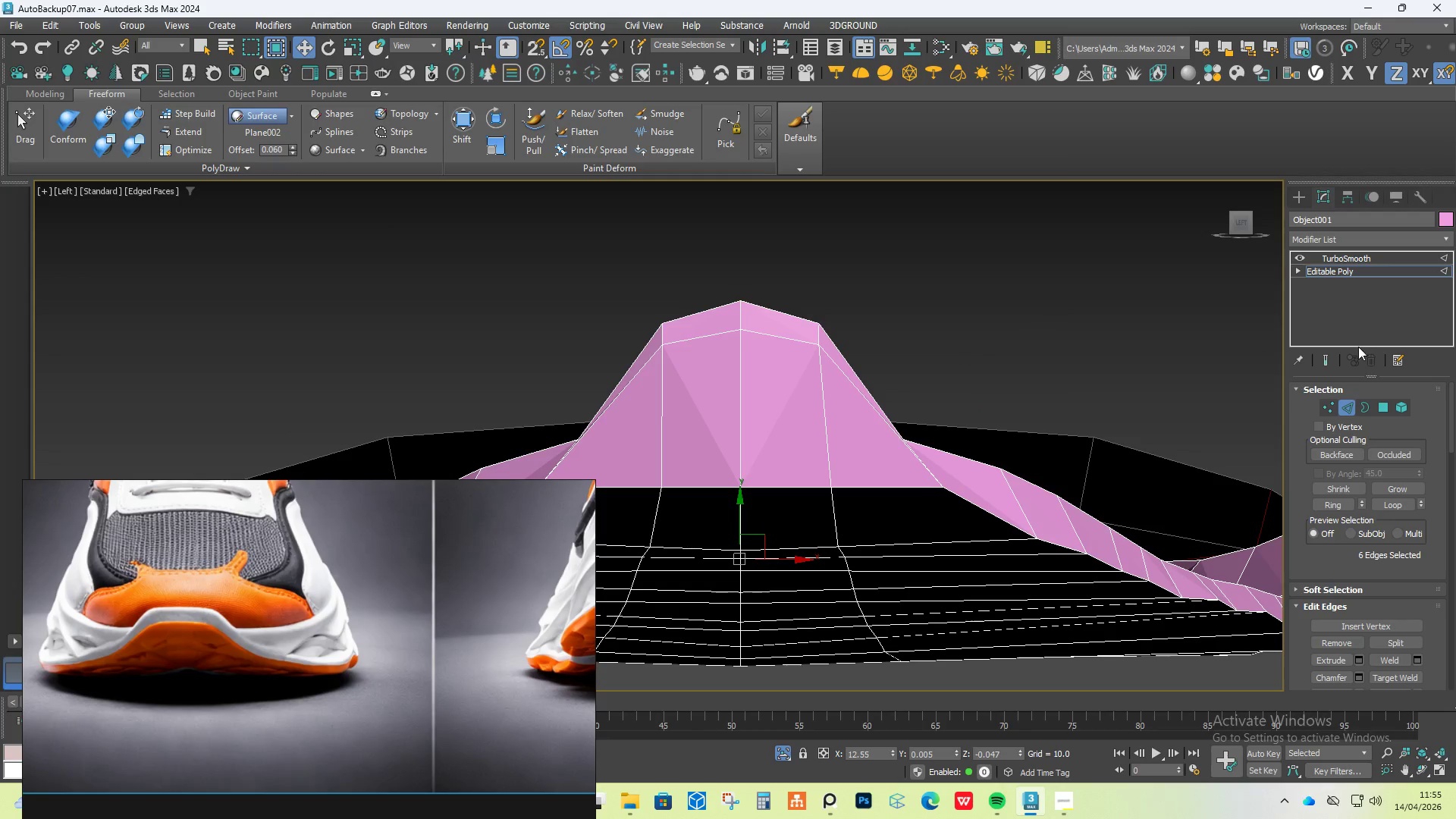 
left_click([1328, 403])
 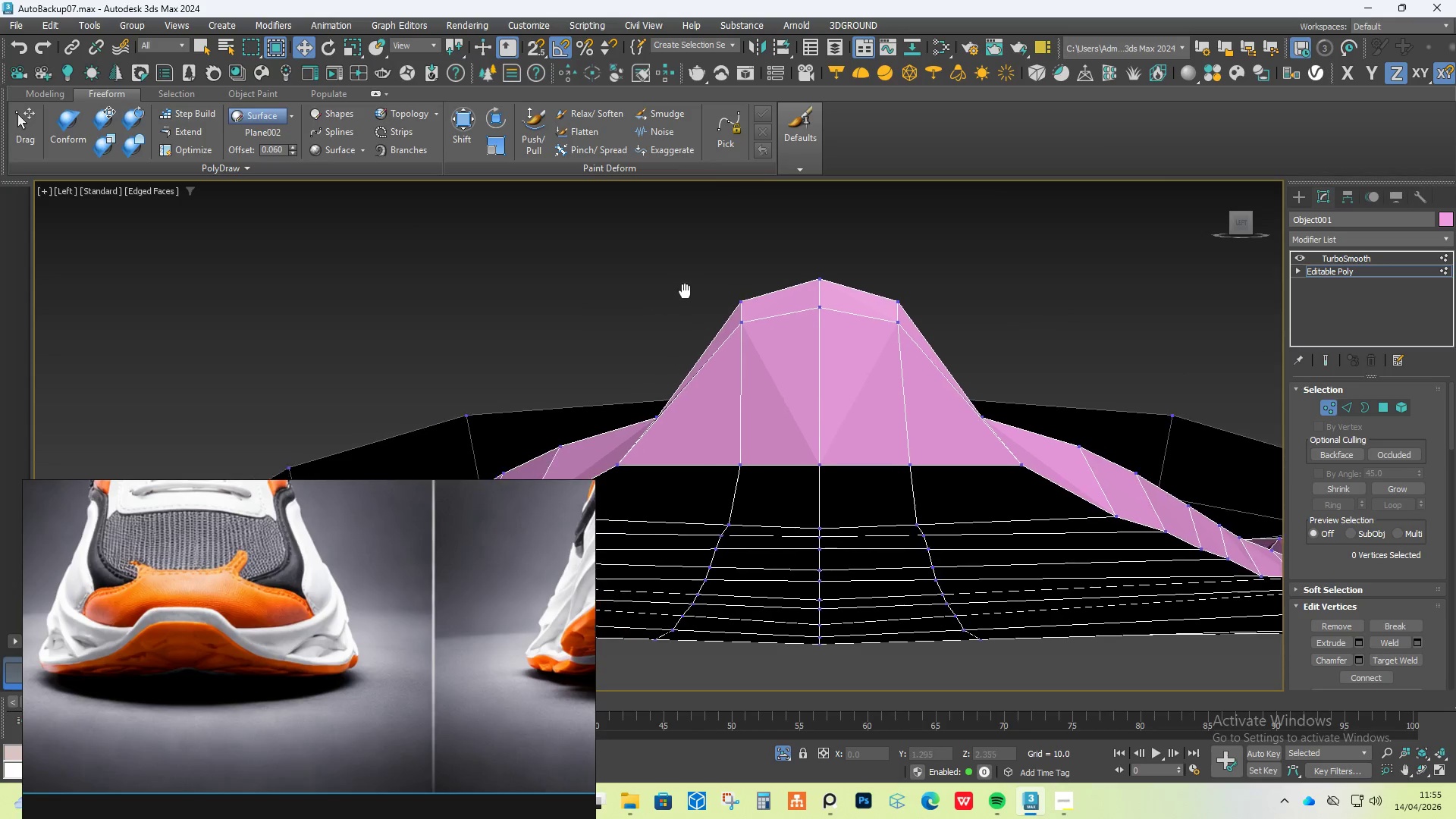 
left_click_drag(start_coordinate=[693, 263], to_coordinate=[765, 335])
 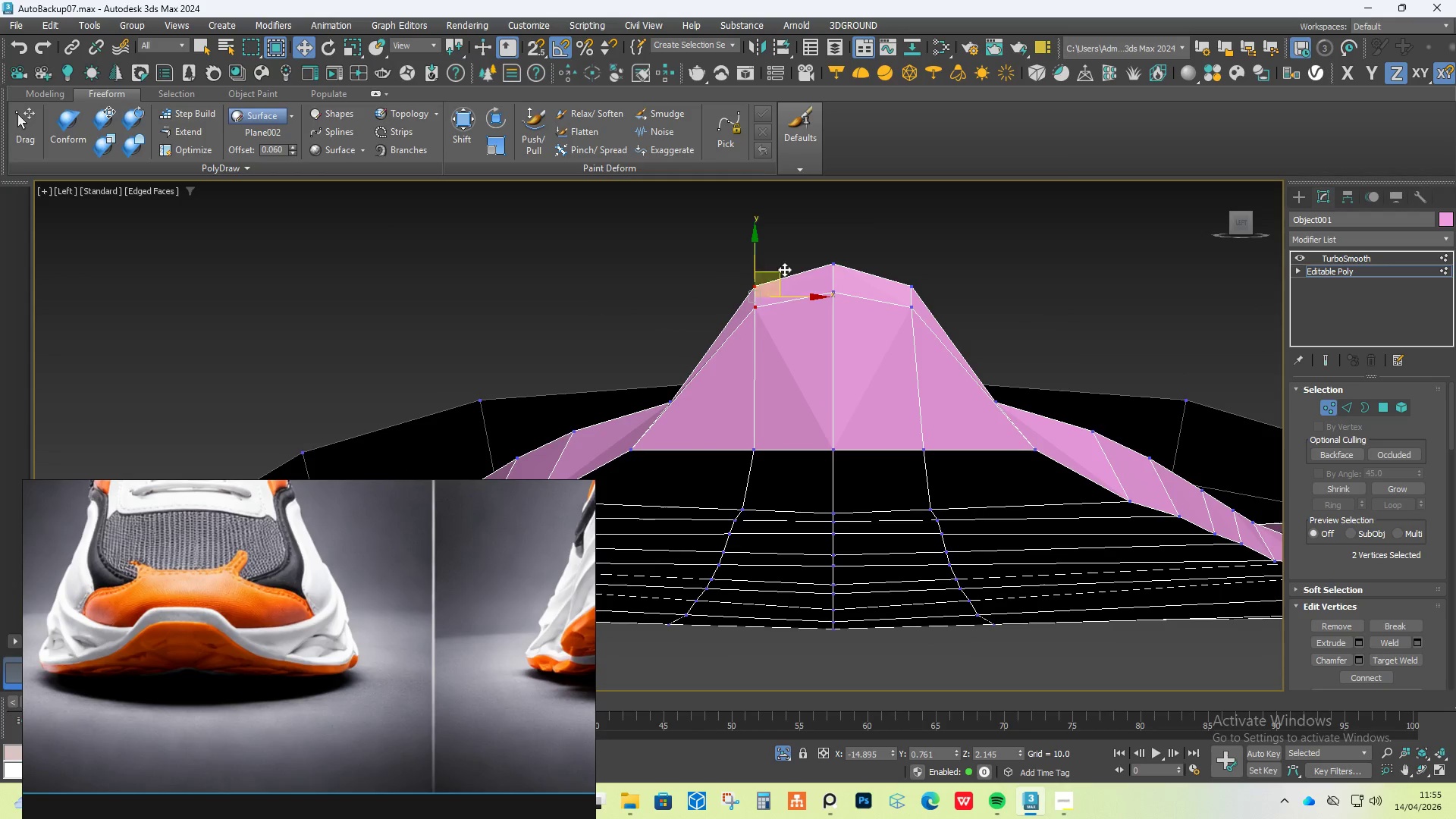 
hold_key(key=ControlLeft, duration=0.72)
left_click_drag(start_coordinate=[943, 259], to_coordinate=[899, 330])
 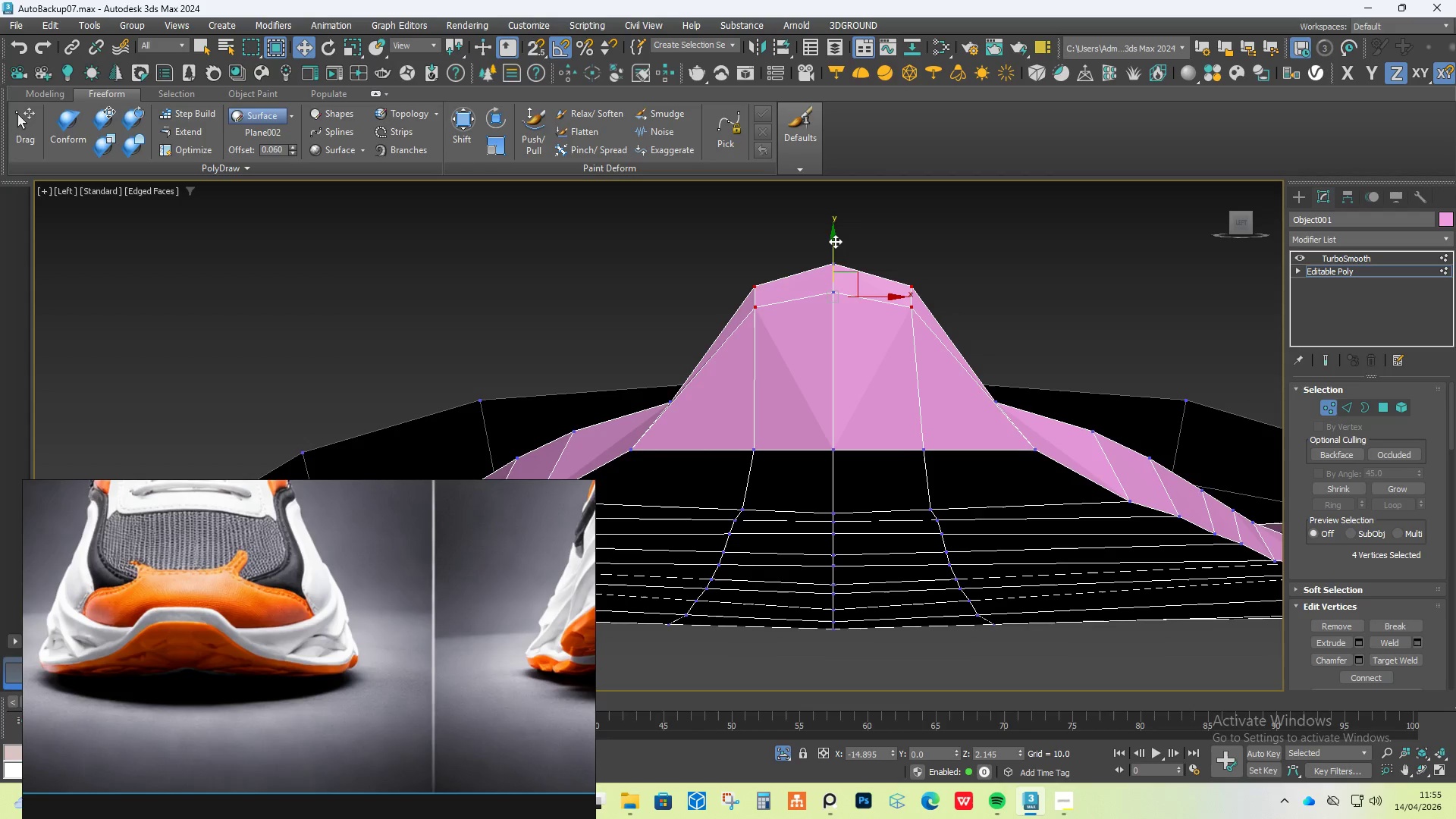 
left_click_drag(start_coordinate=[833, 240], to_coordinate=[830, 222])
 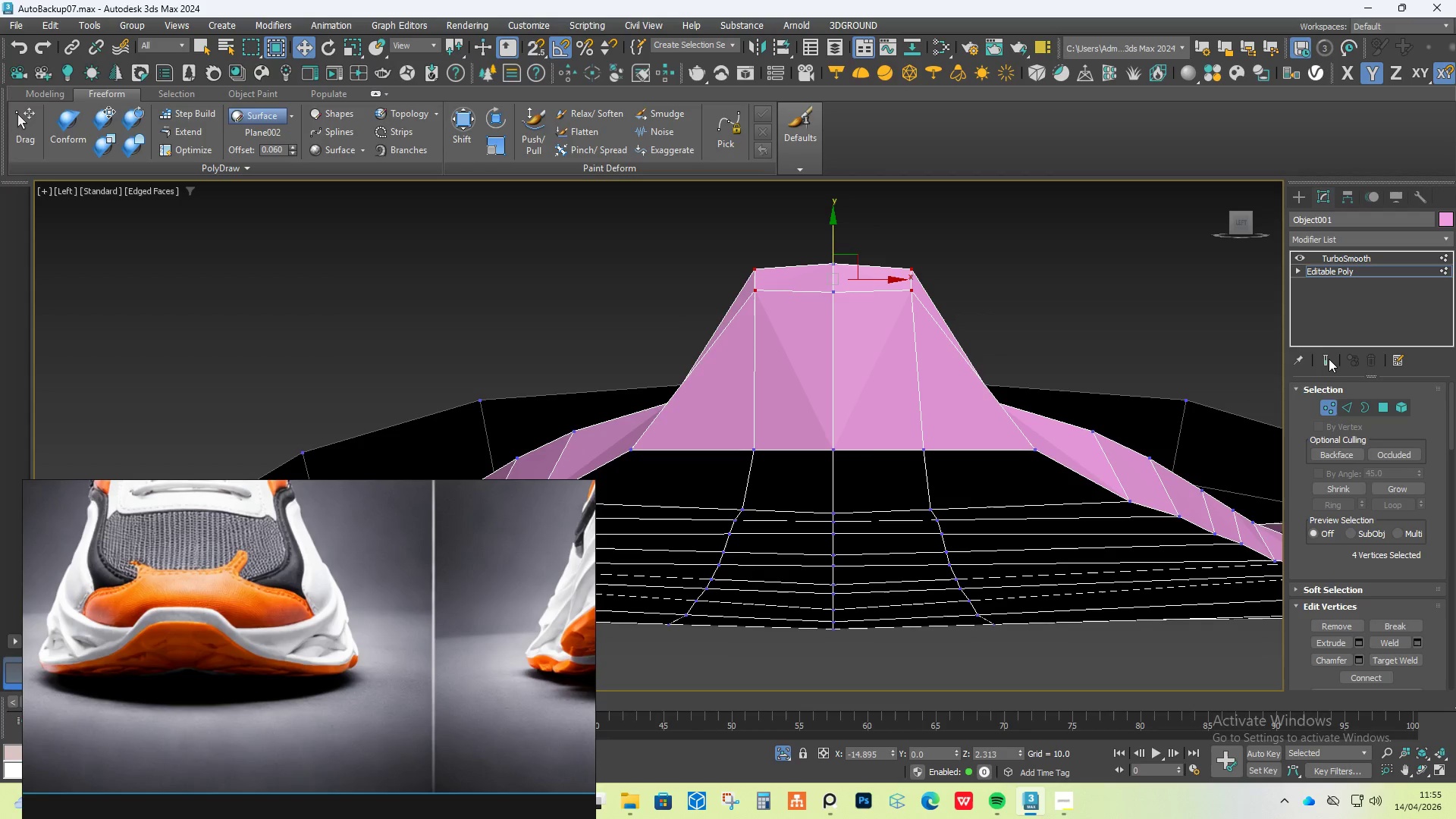 
left_click([1326, 357])
 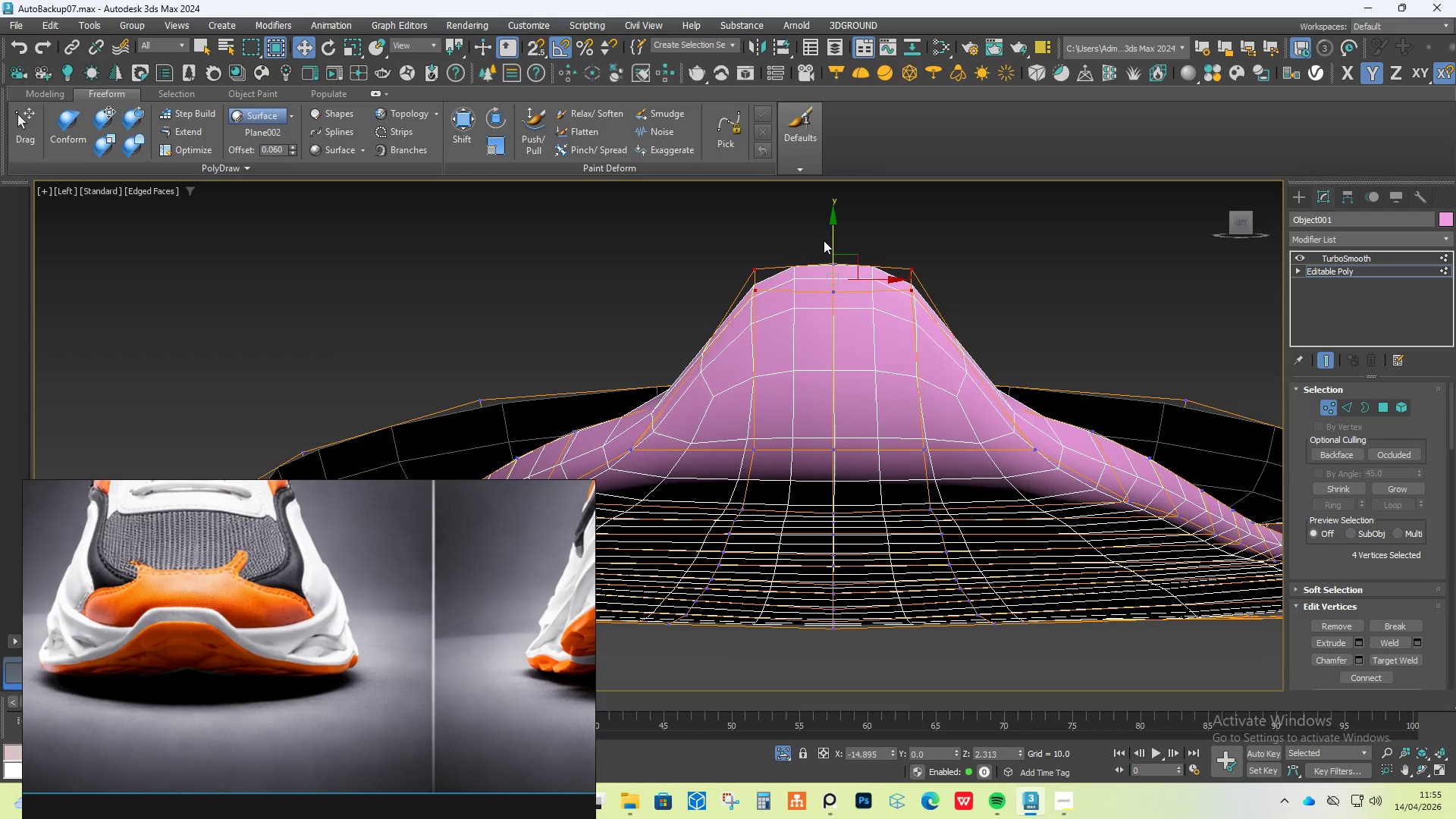 
left_click_drag(start_coordinate=[830, 234], to_coordinate=[831, 225])
 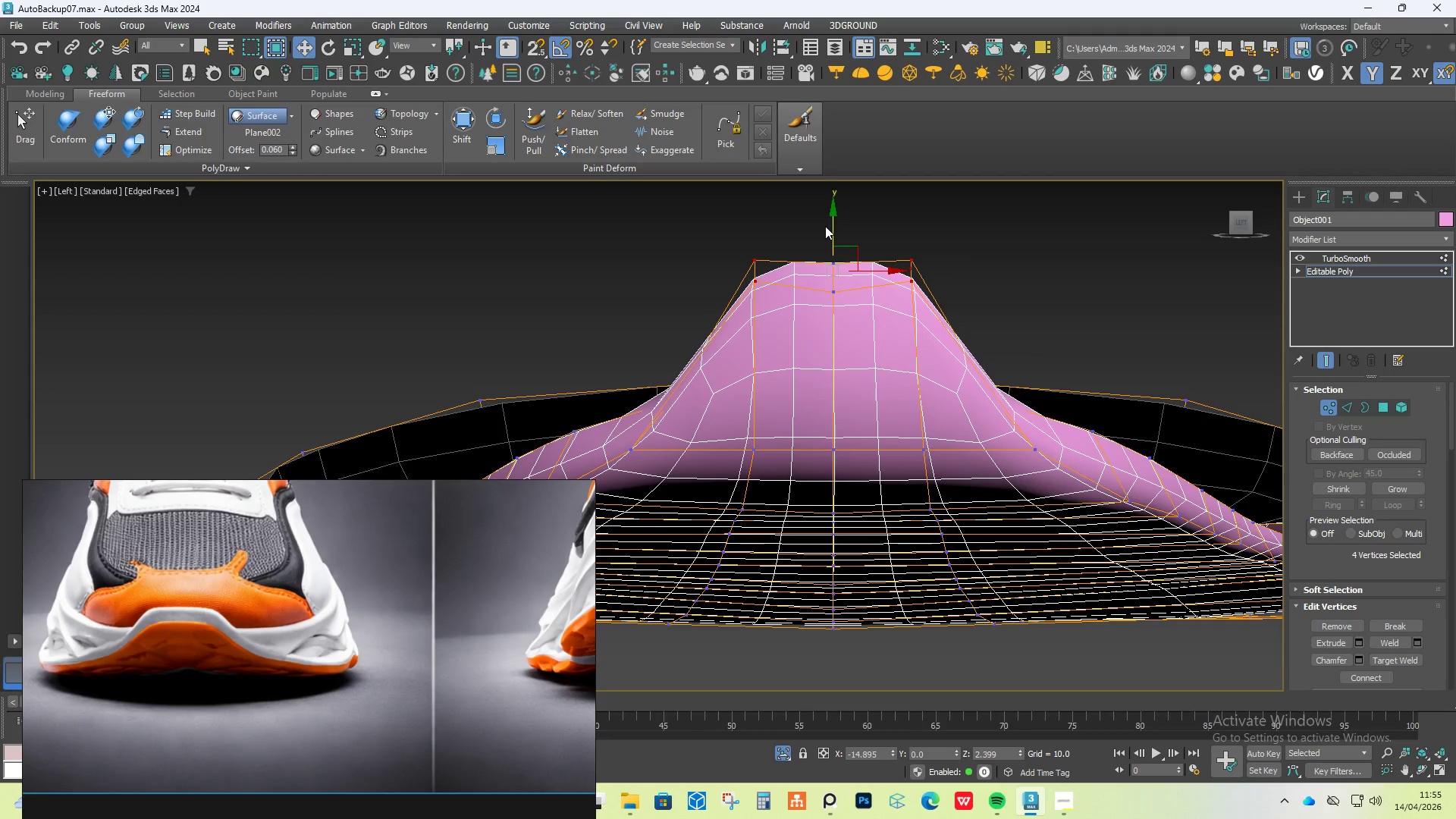 
key(R)
 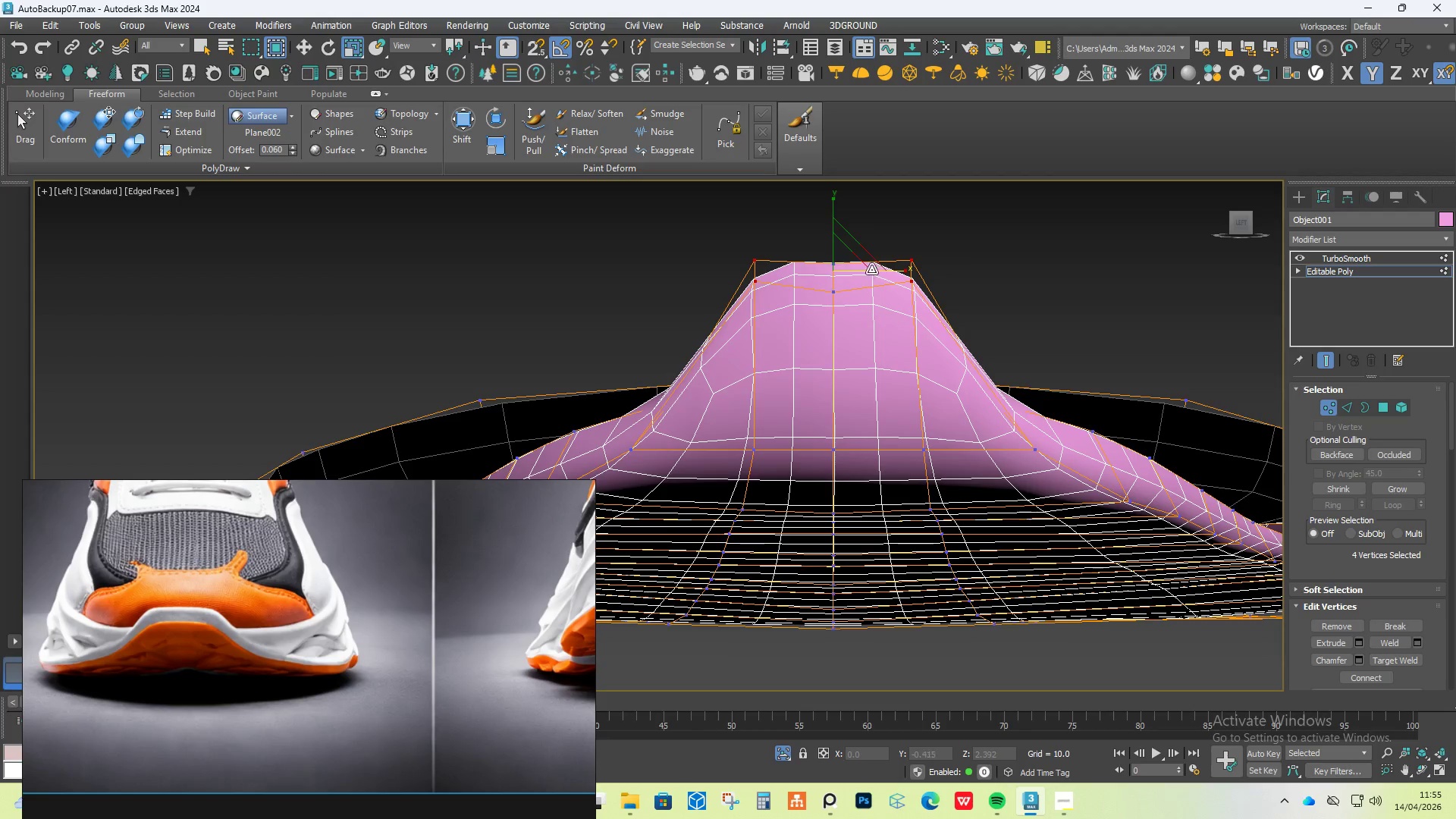 
left_click_drag(start_coordinate=[854, 262], to_coordinate=[861, 234])
 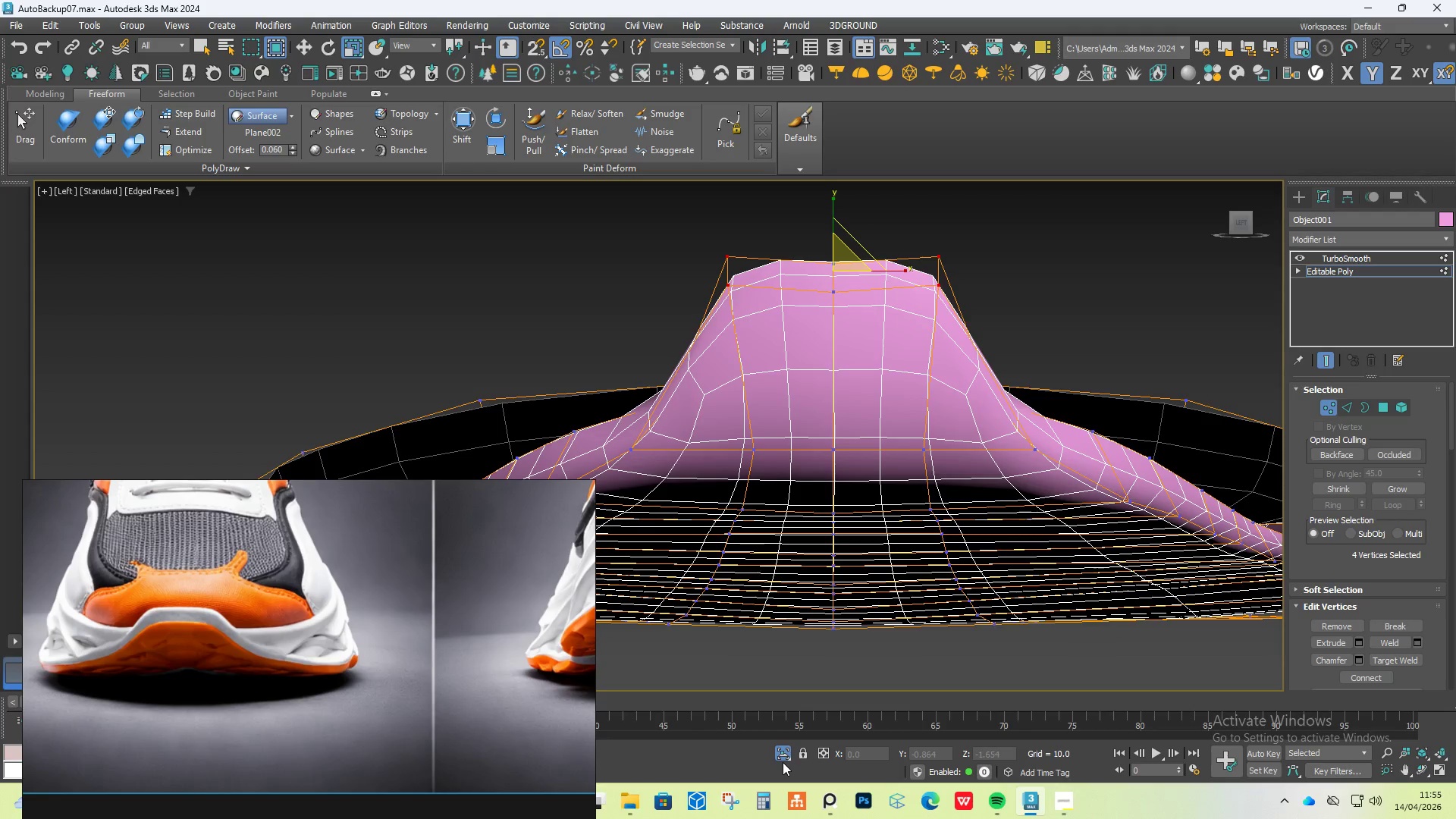 
double_click([786, 757])
 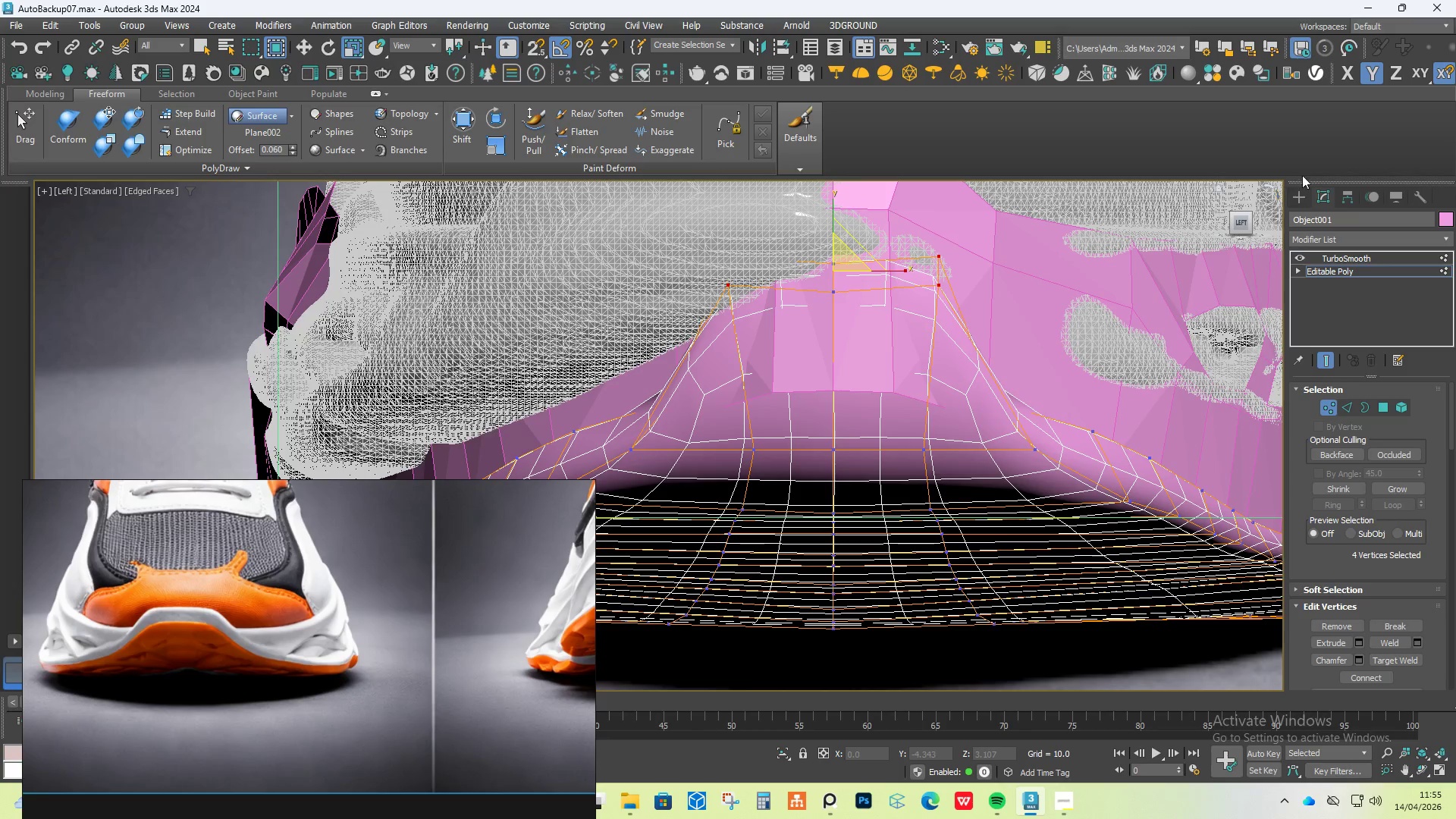 
left_click([1301, 193])
 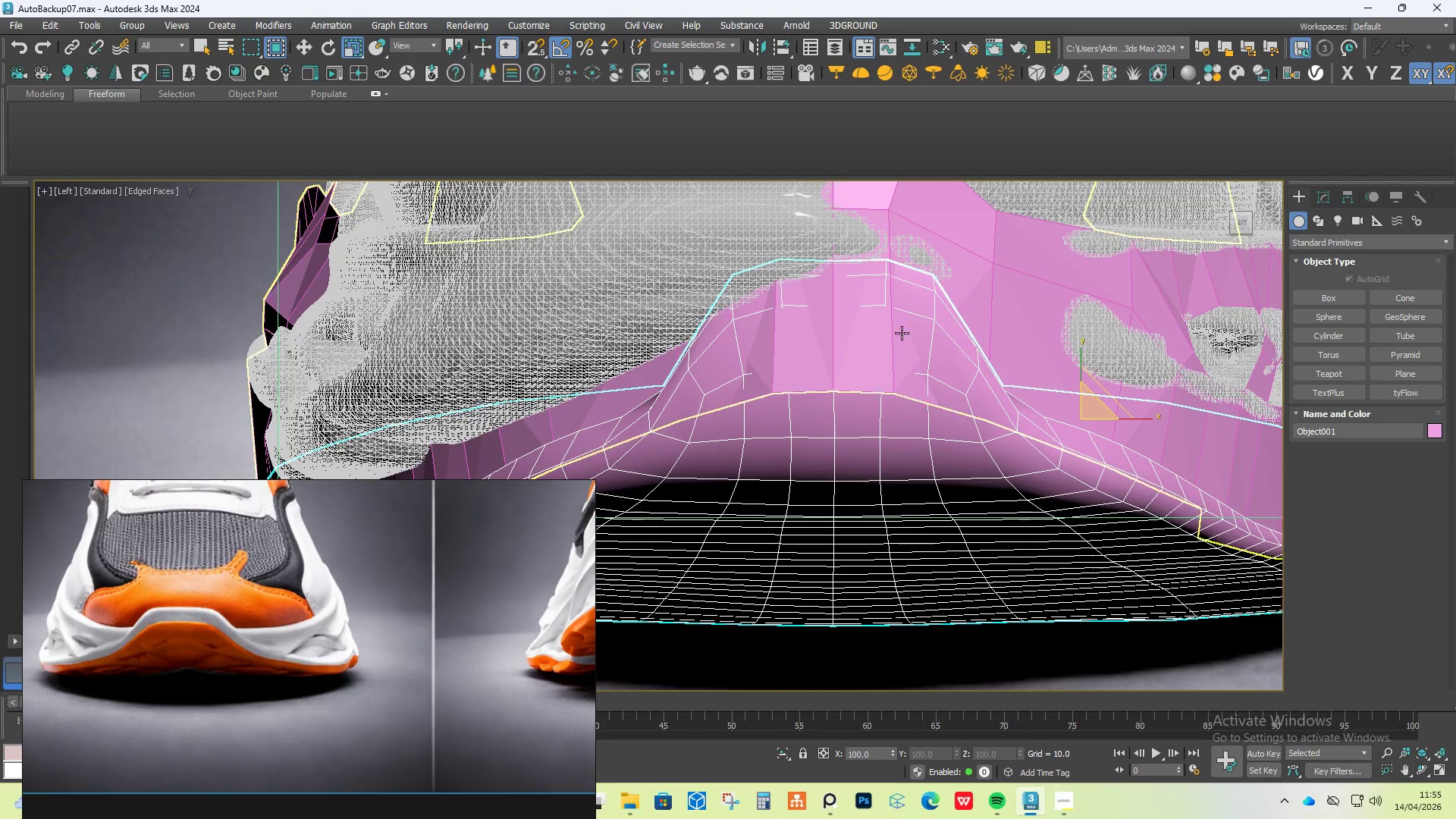 
hold_key(key=AltLeft, duration=0.5)
 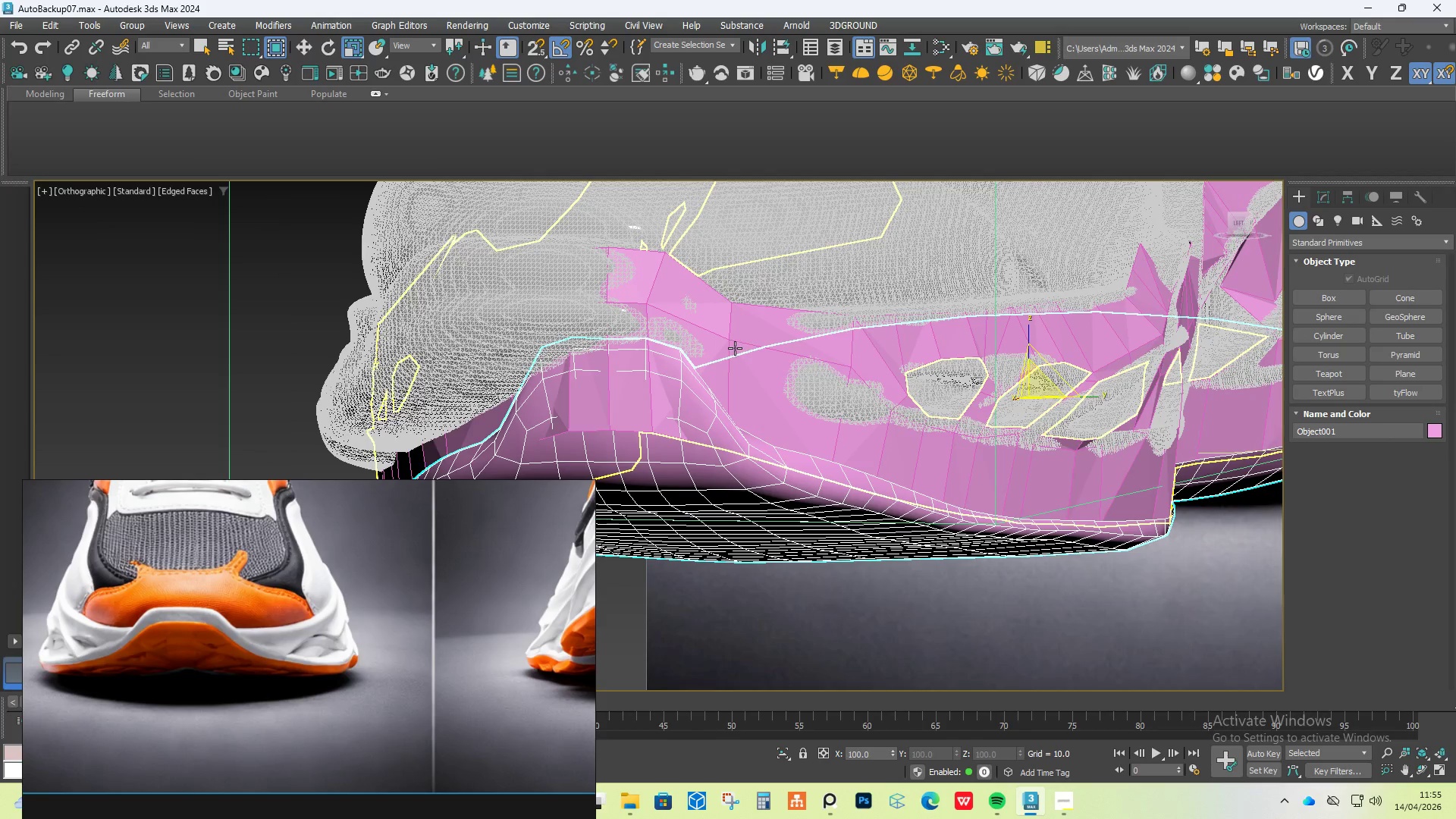 
scroll: coordinate [899, 338], scroll_direction: down, amount: 1.0
 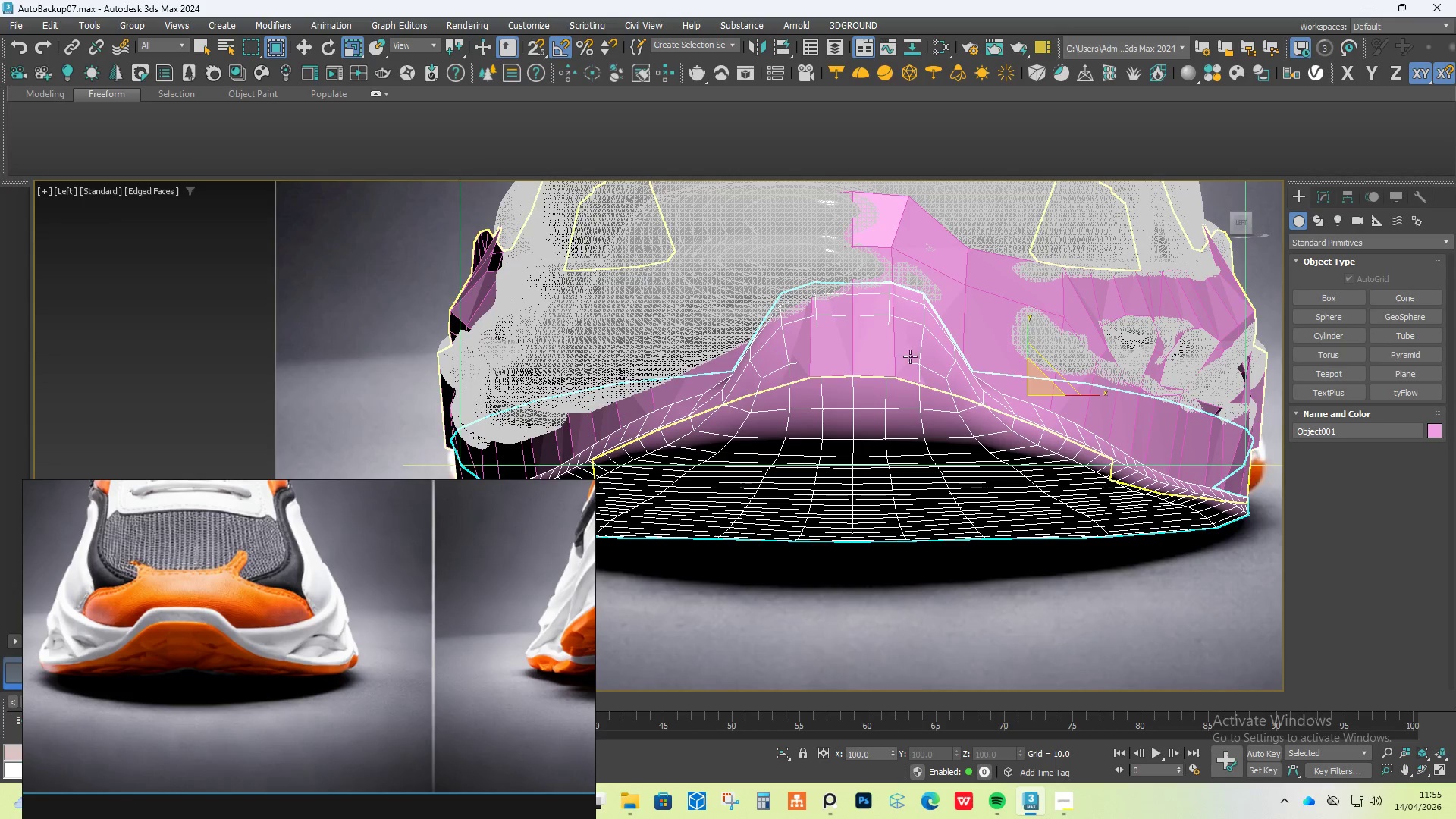 
left_click([735, 348])
 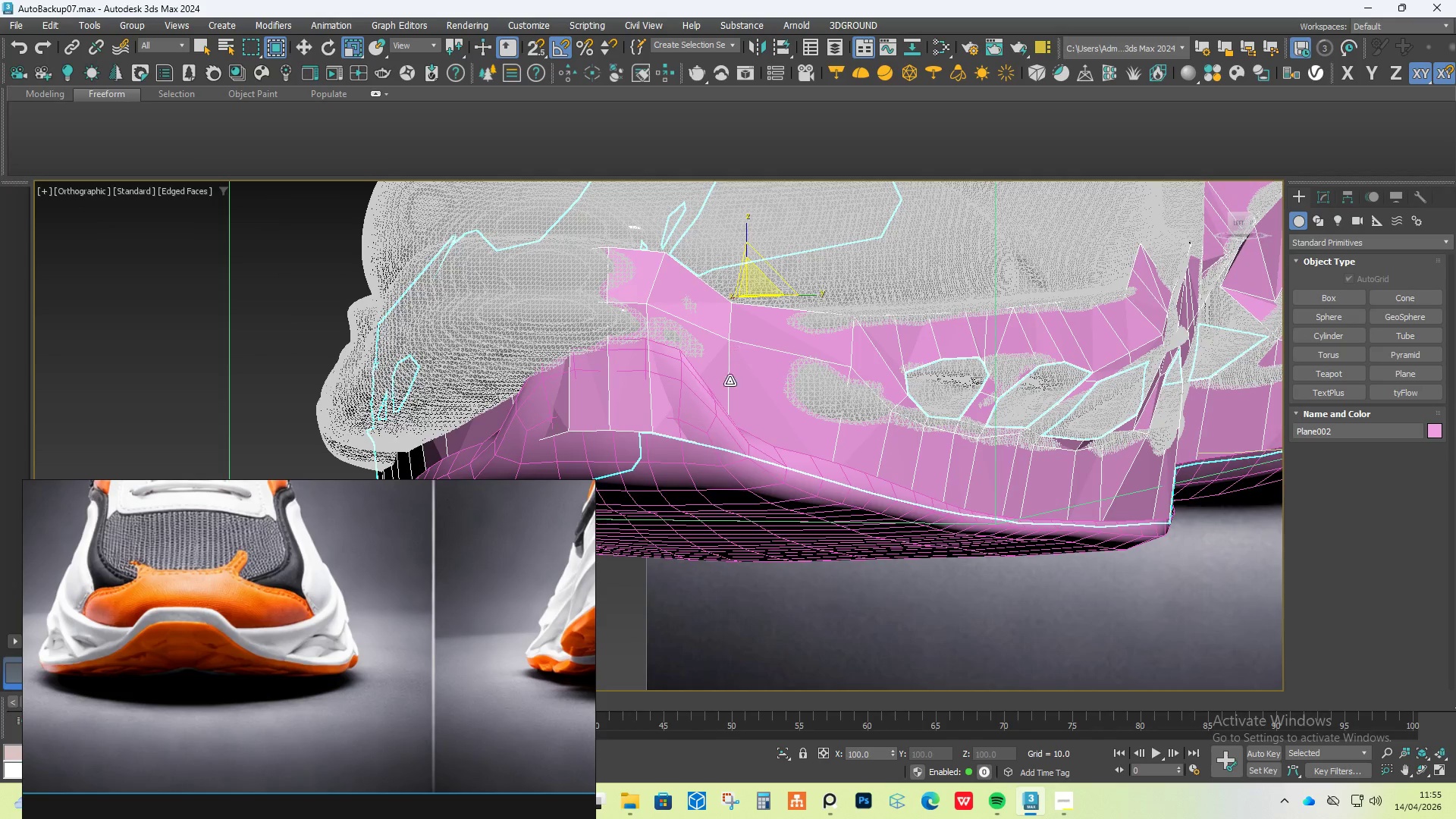 
hold_key(key=ControlLeft, duration=0.61)
left_click([689, 413])
 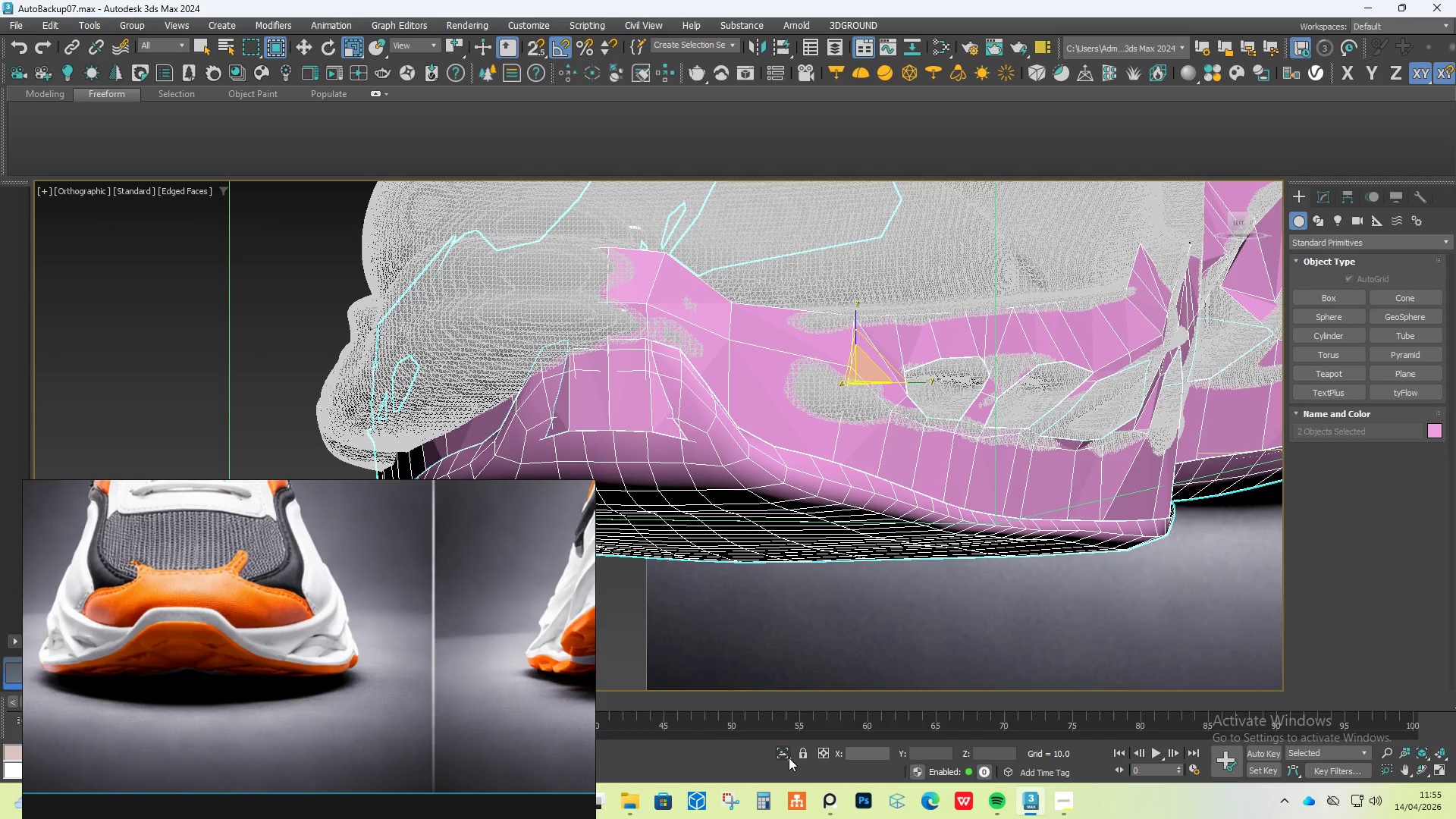 
left_click([777, 748])
 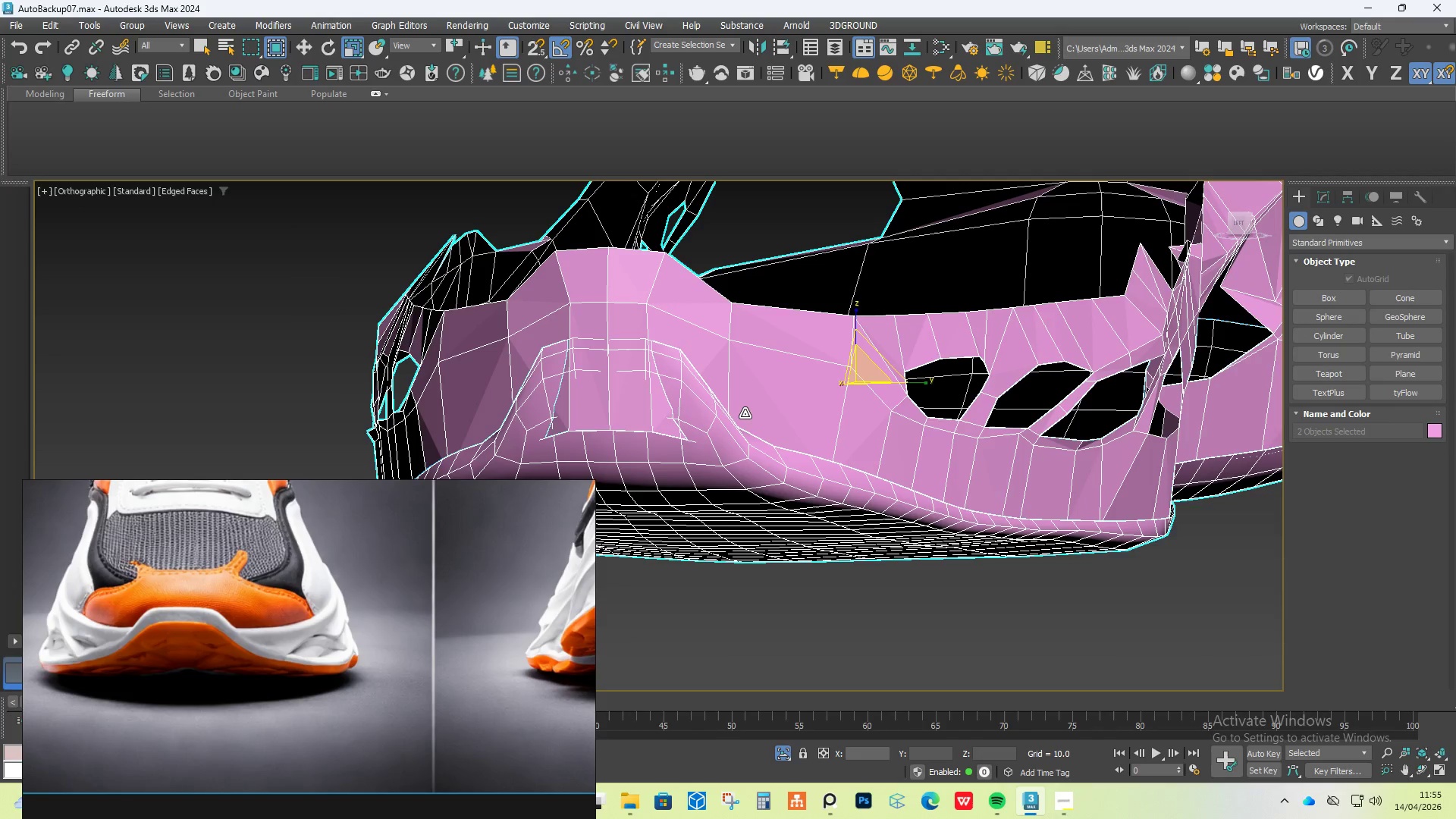 
left_click([770, 397])
 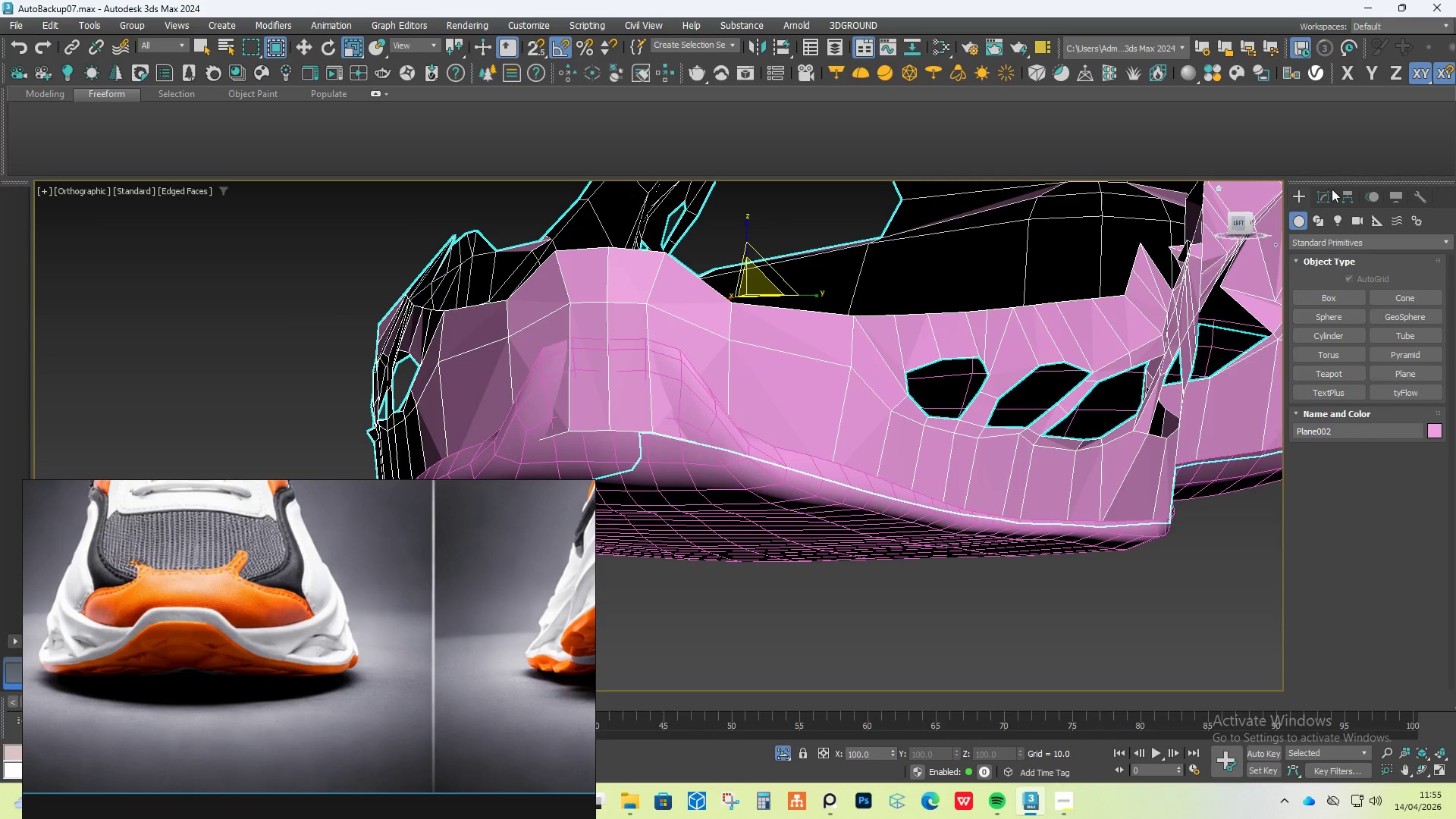 
left_click([1325, 194])
 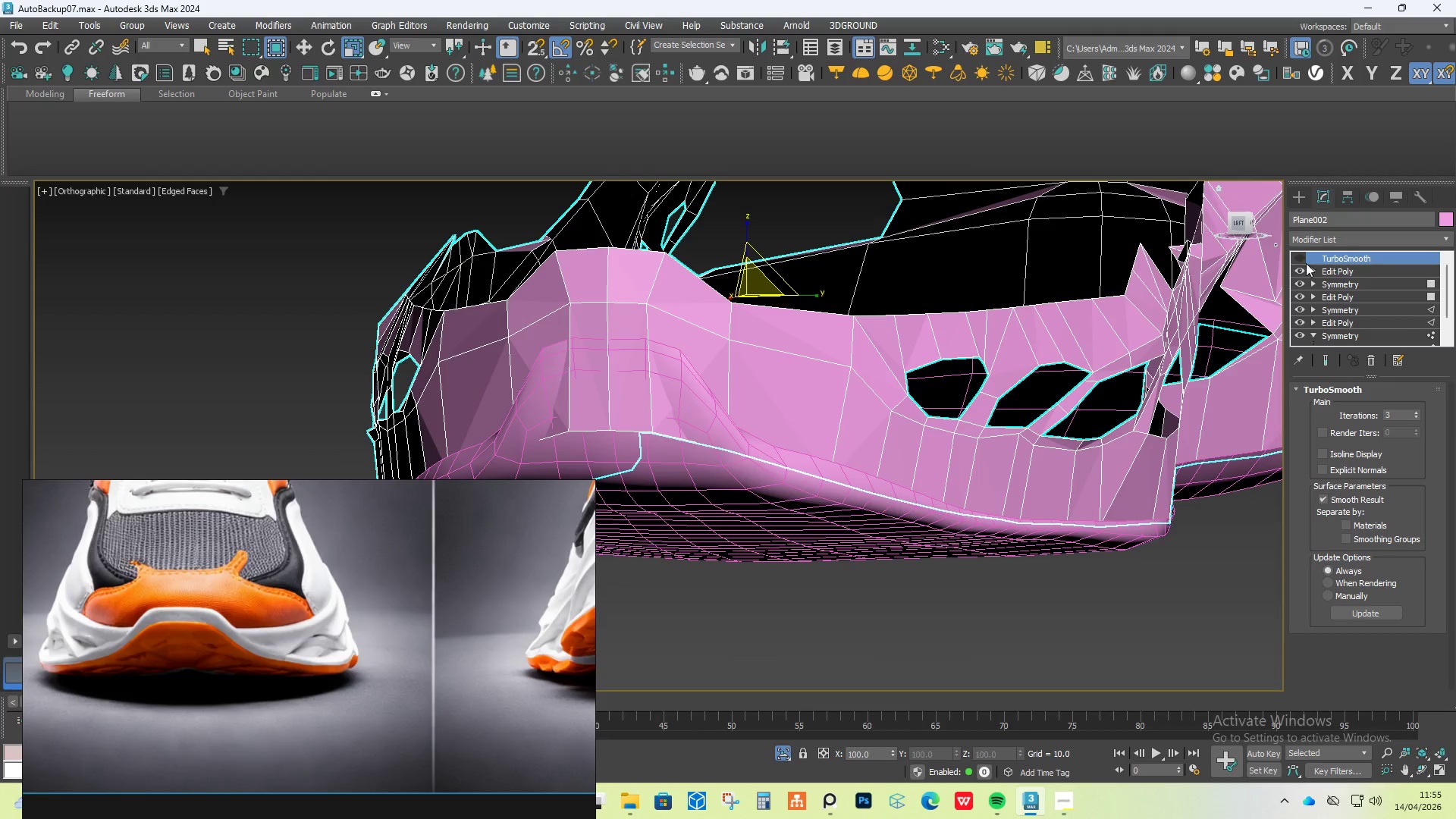 
left_click([1299, 257])
 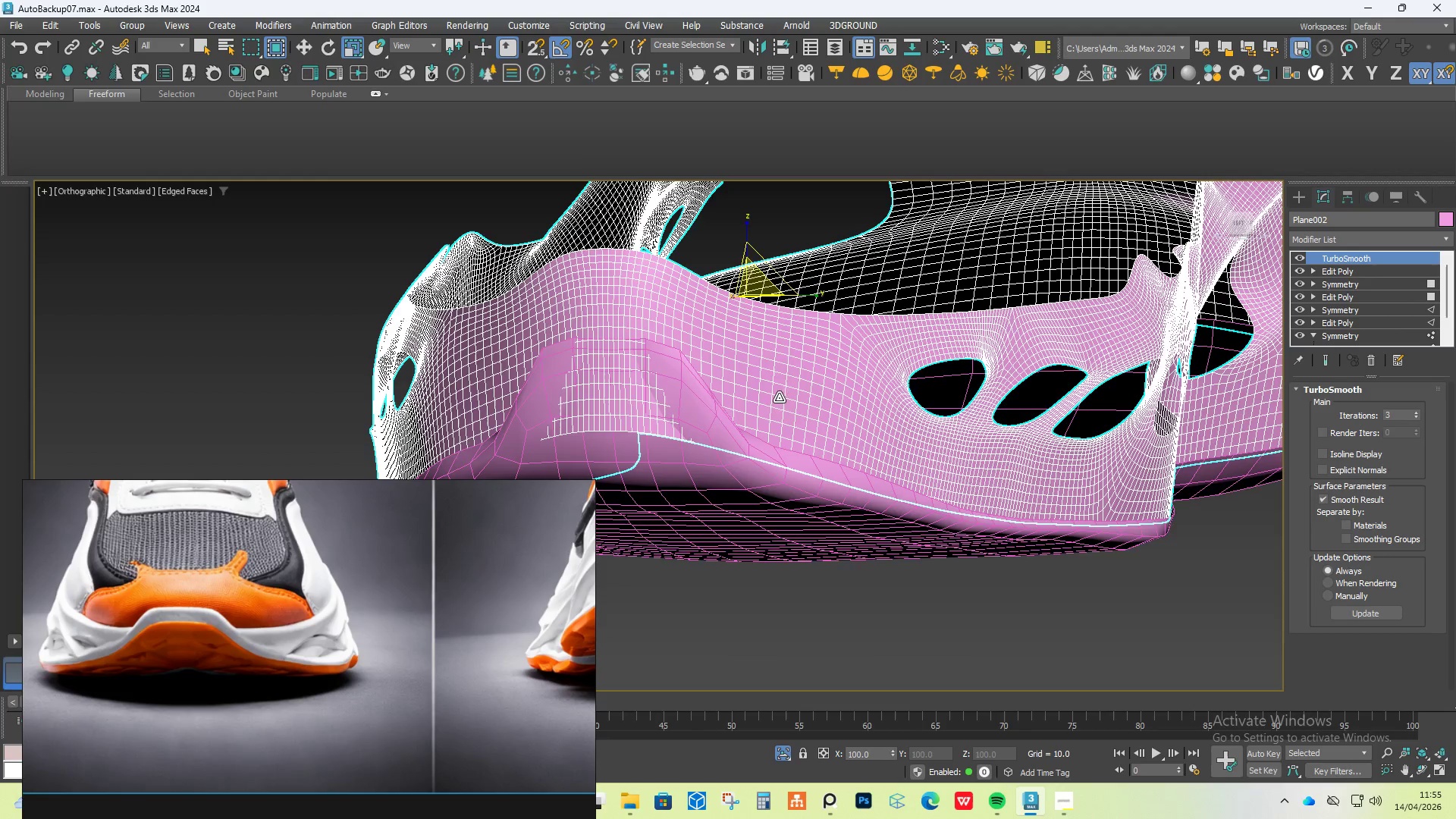 
hold_key(key=AltLeft, duration=0.48)
 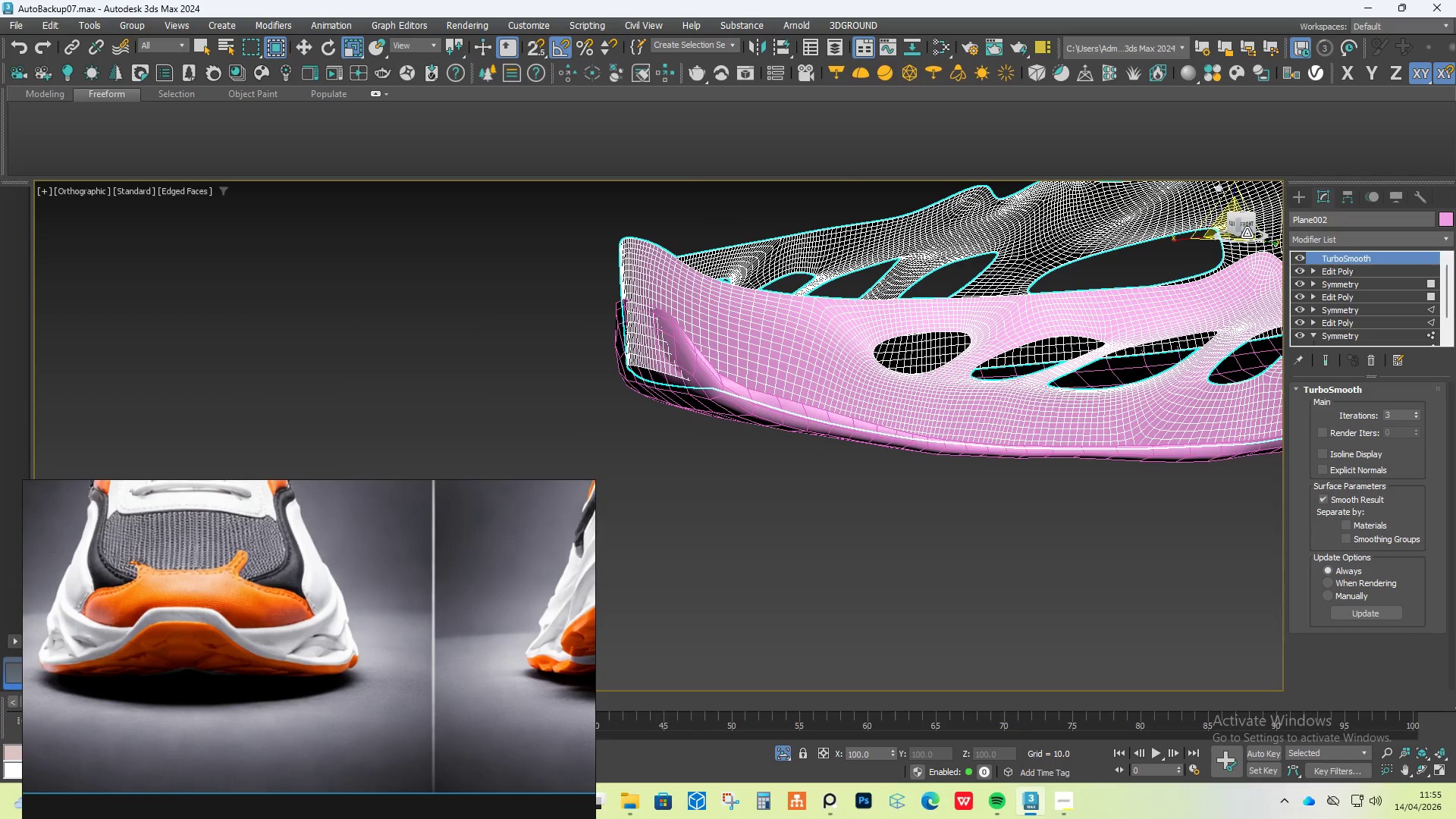 
scroll: coordinate [714, 410], scroll_direction: down, amount: 1.0
 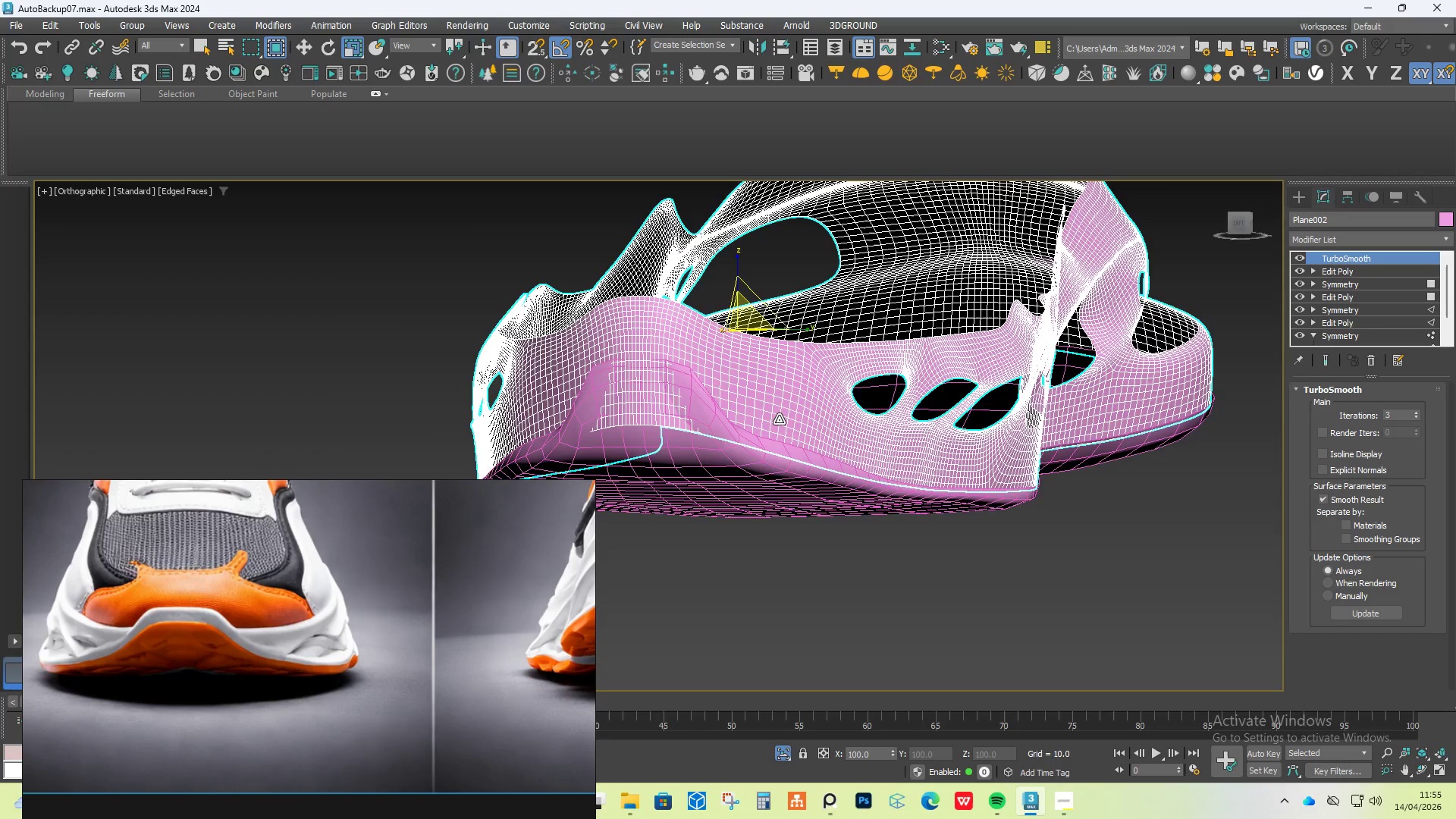 
left_click([1244, 227])
 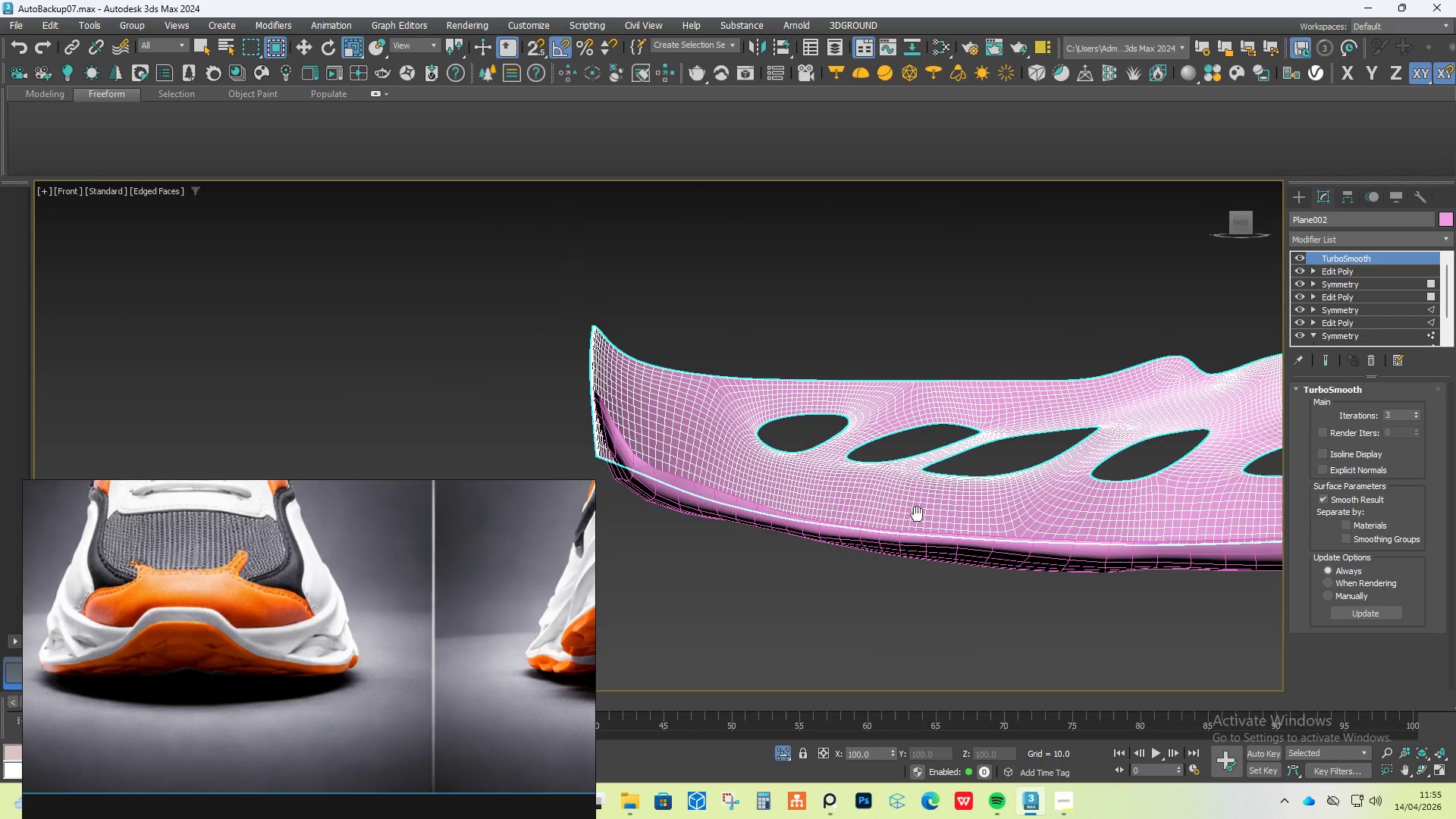 
scroll: coordinate [613, 419], scroll_direction: up, amount: 2.0
 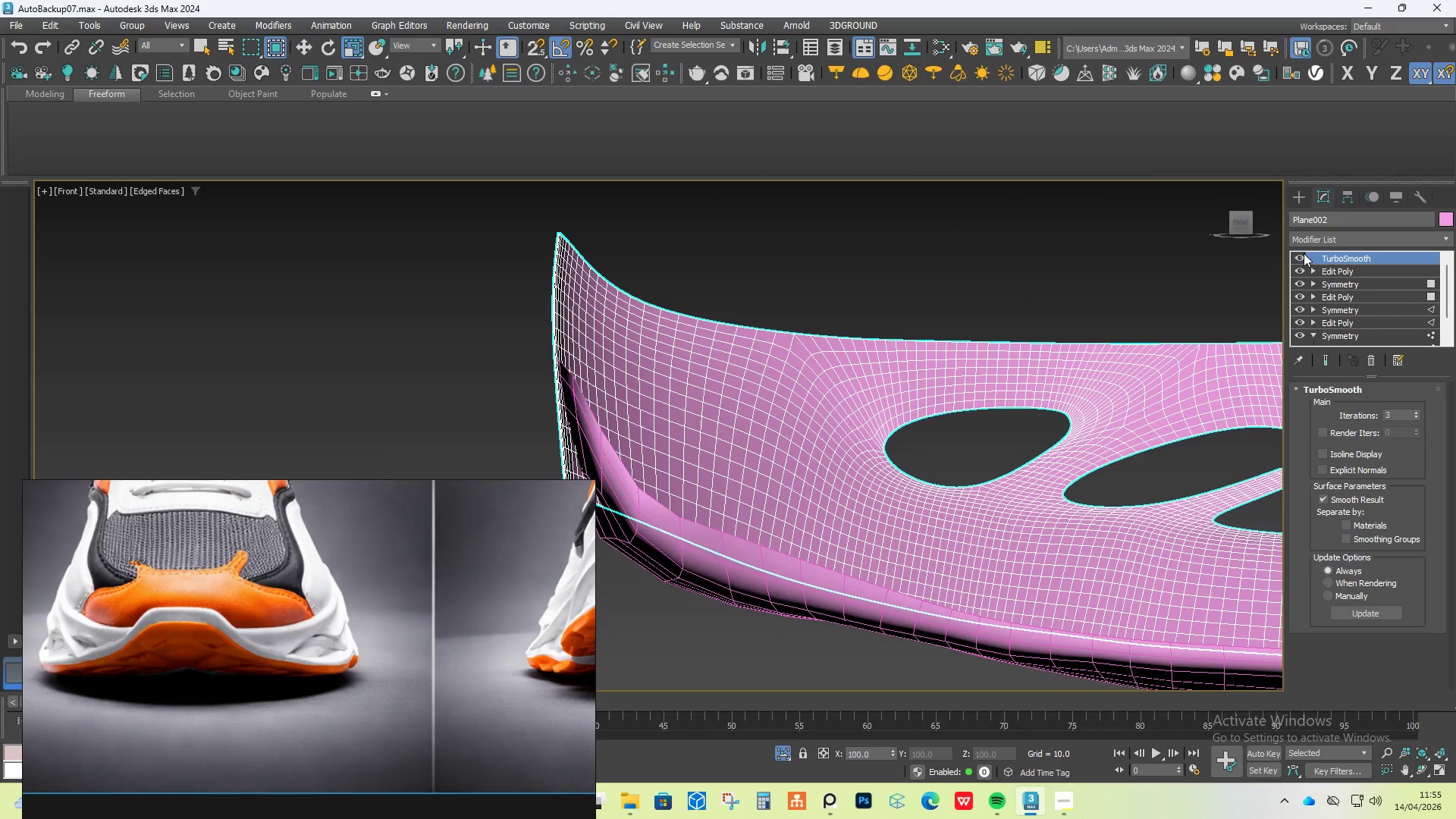 
left_click([1294, 255])
 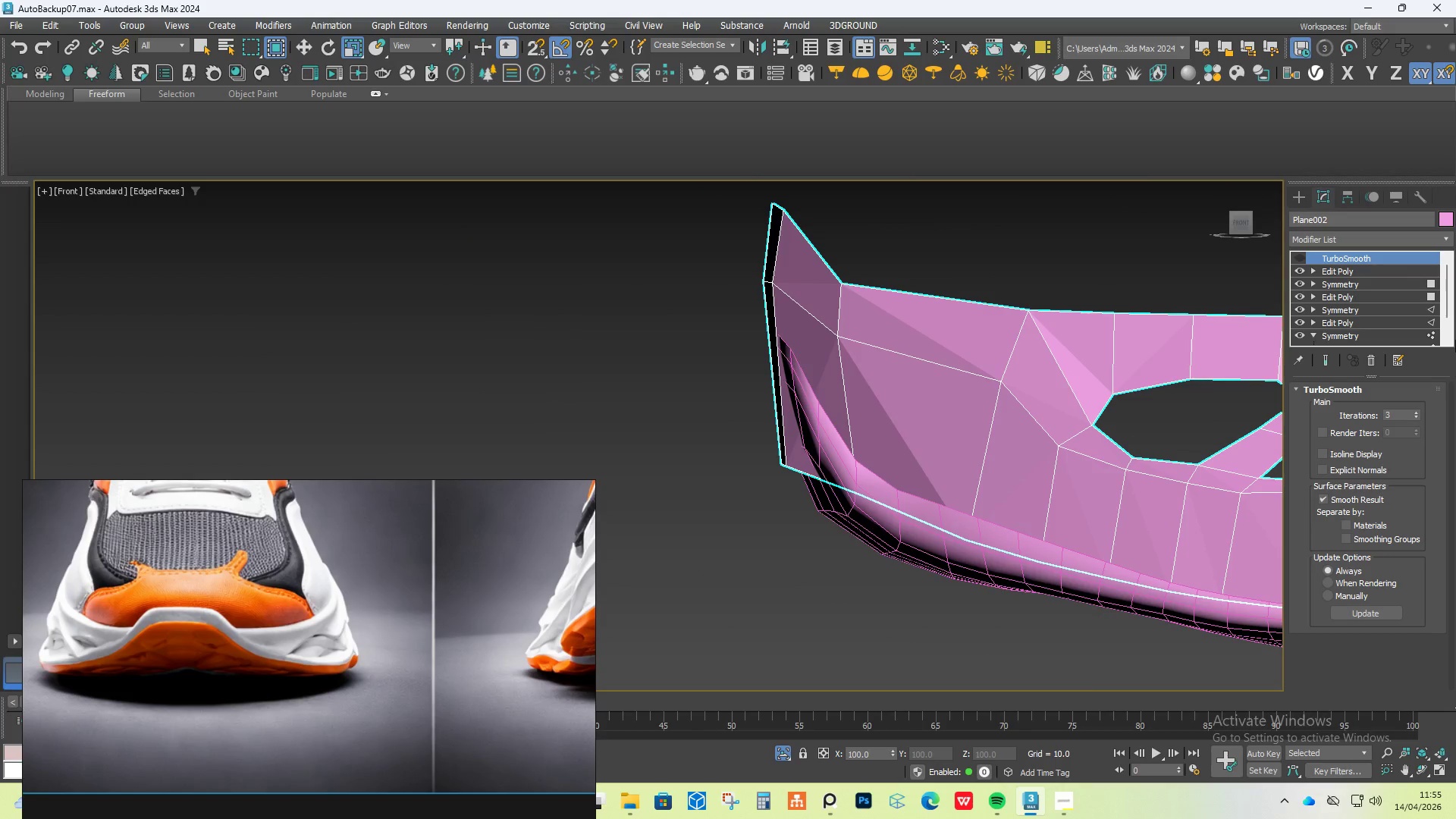 
left_click([1341, 270])
 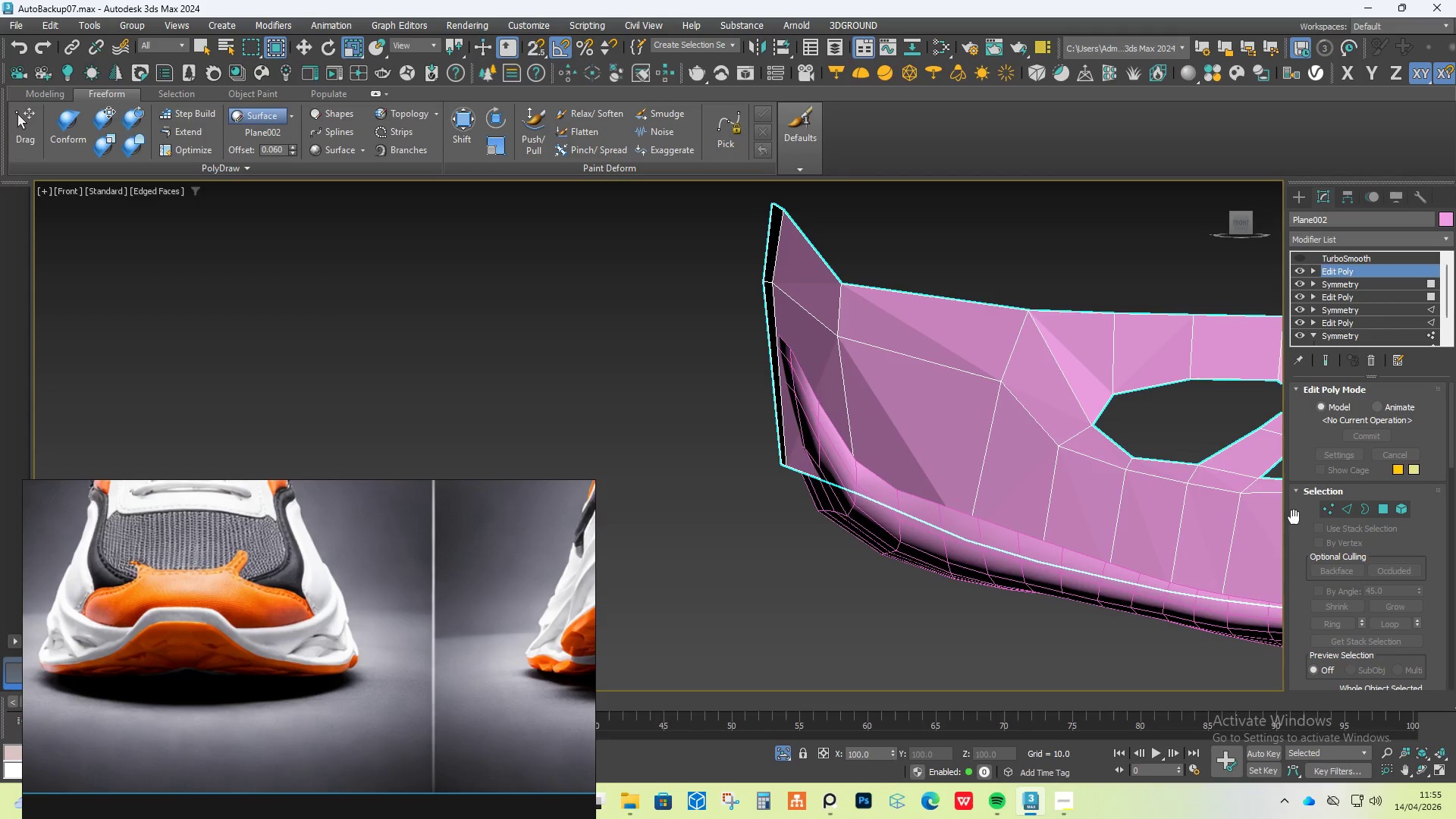 
left_click([1326, 509])
 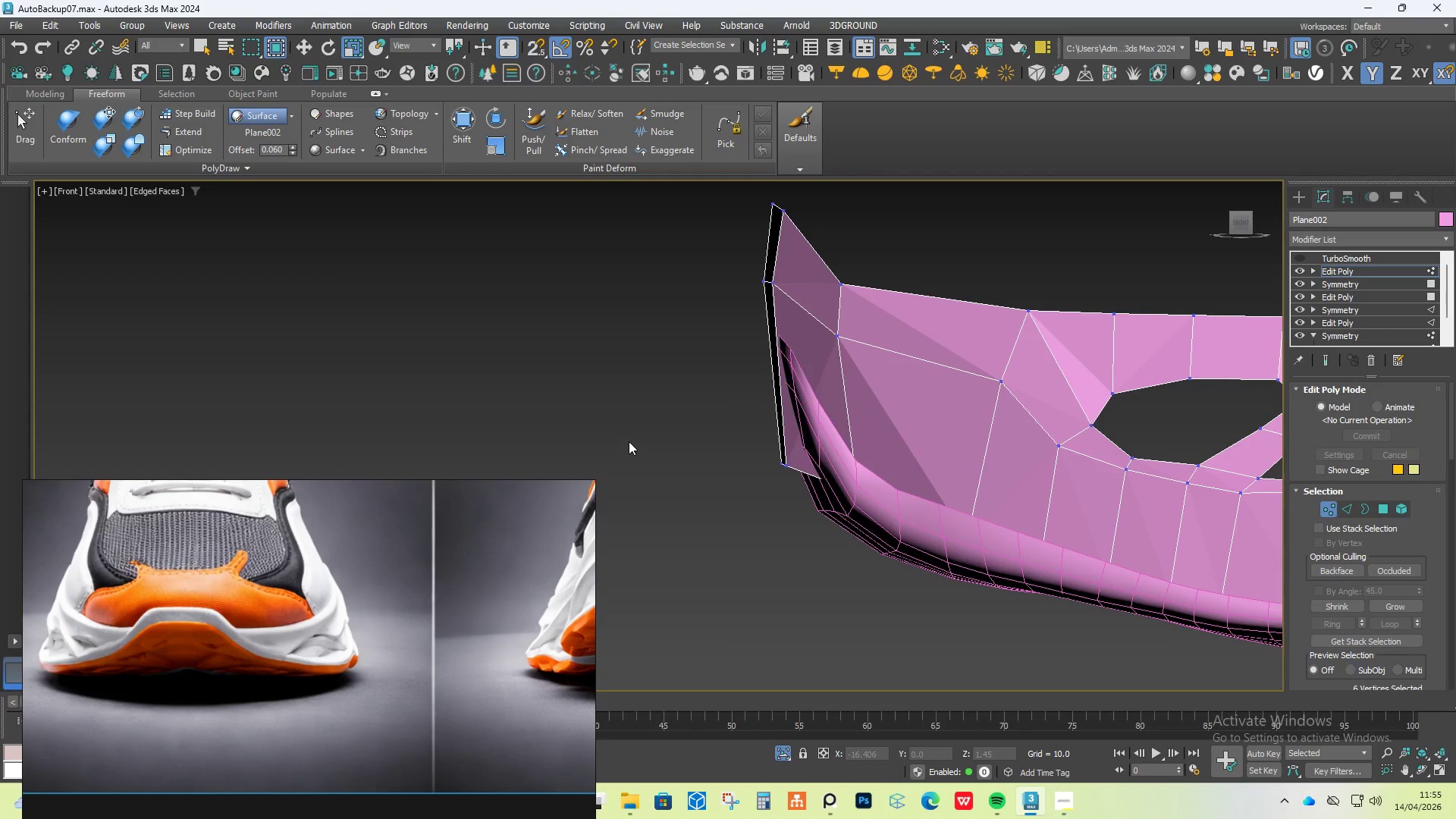 
left_click_drag(start_coordinate=[642, 433], to_coordinate=[871, 566])
 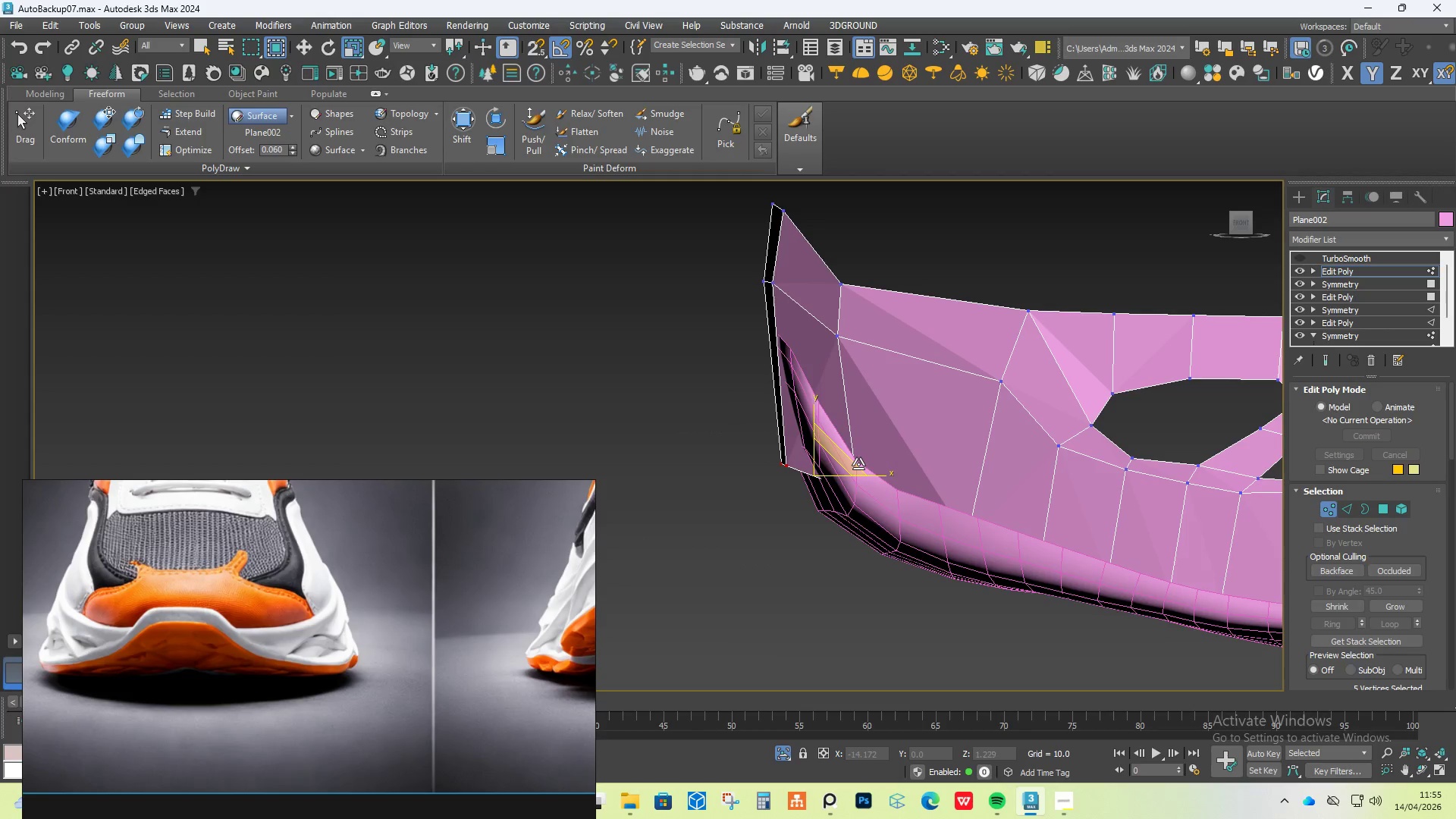 
key(W)
 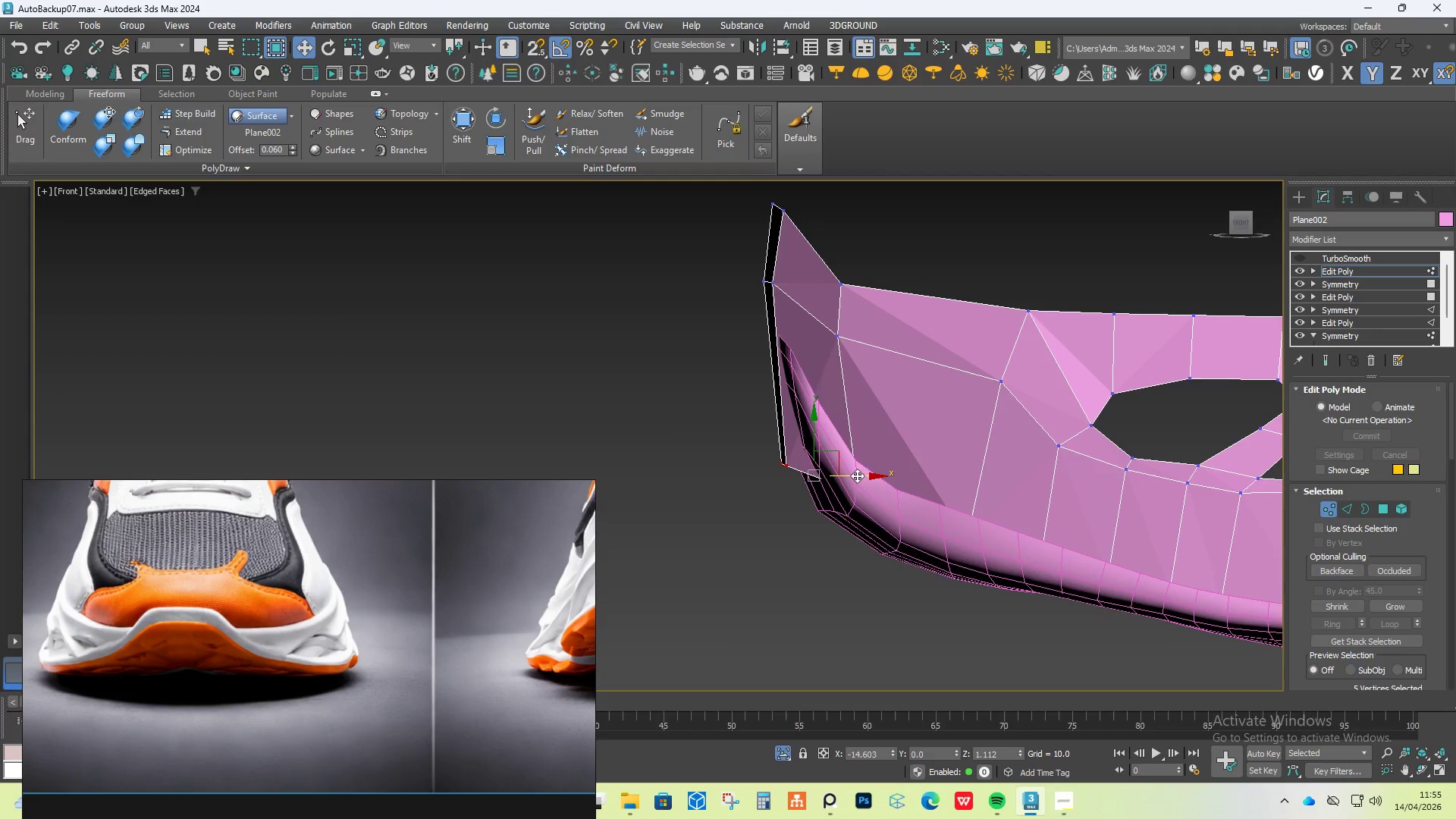 
left_click_drag(start_coordinate=[857, 475], to_coordinate=[877, 479])
 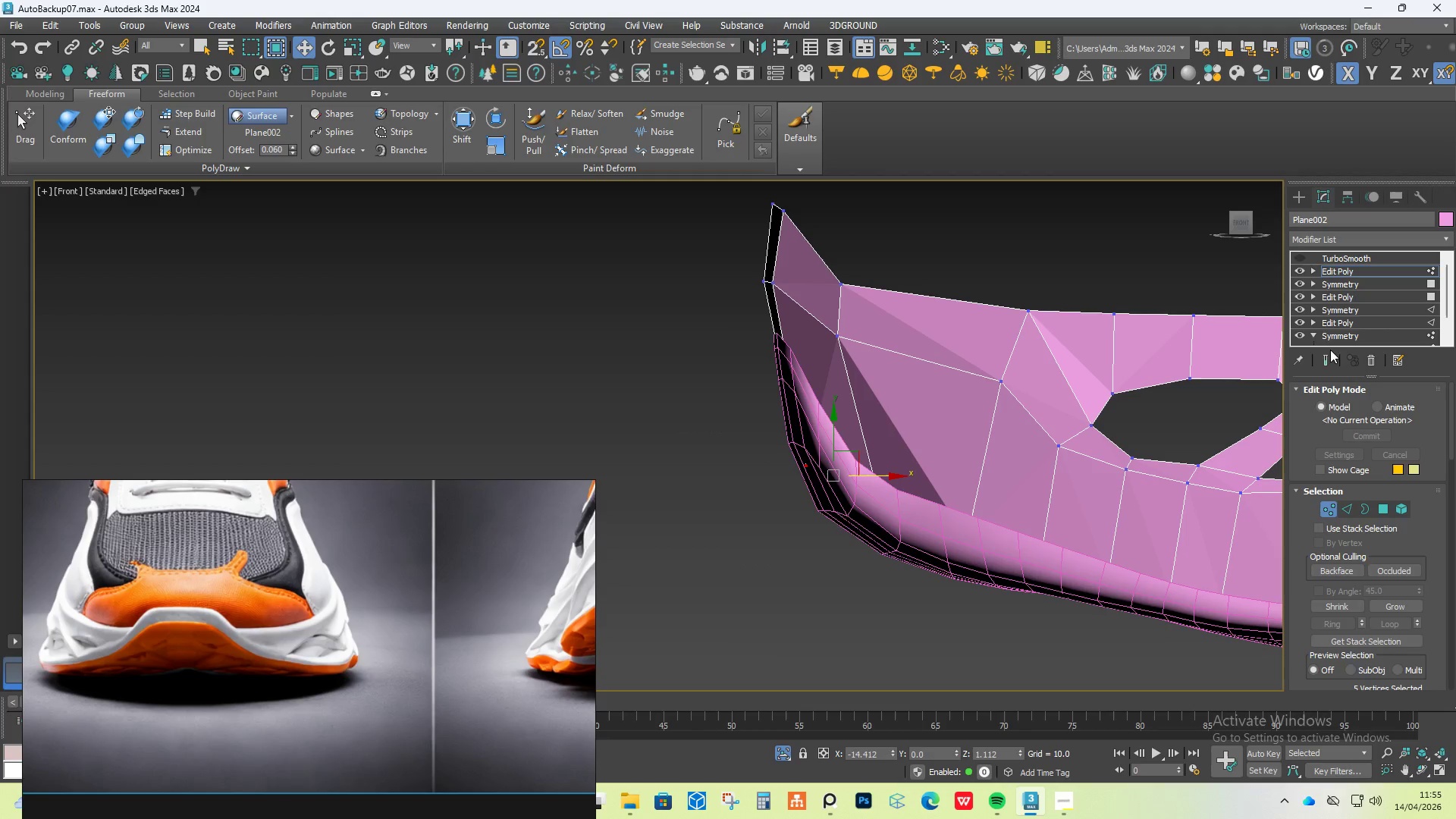 
left_click([1326, 355])
 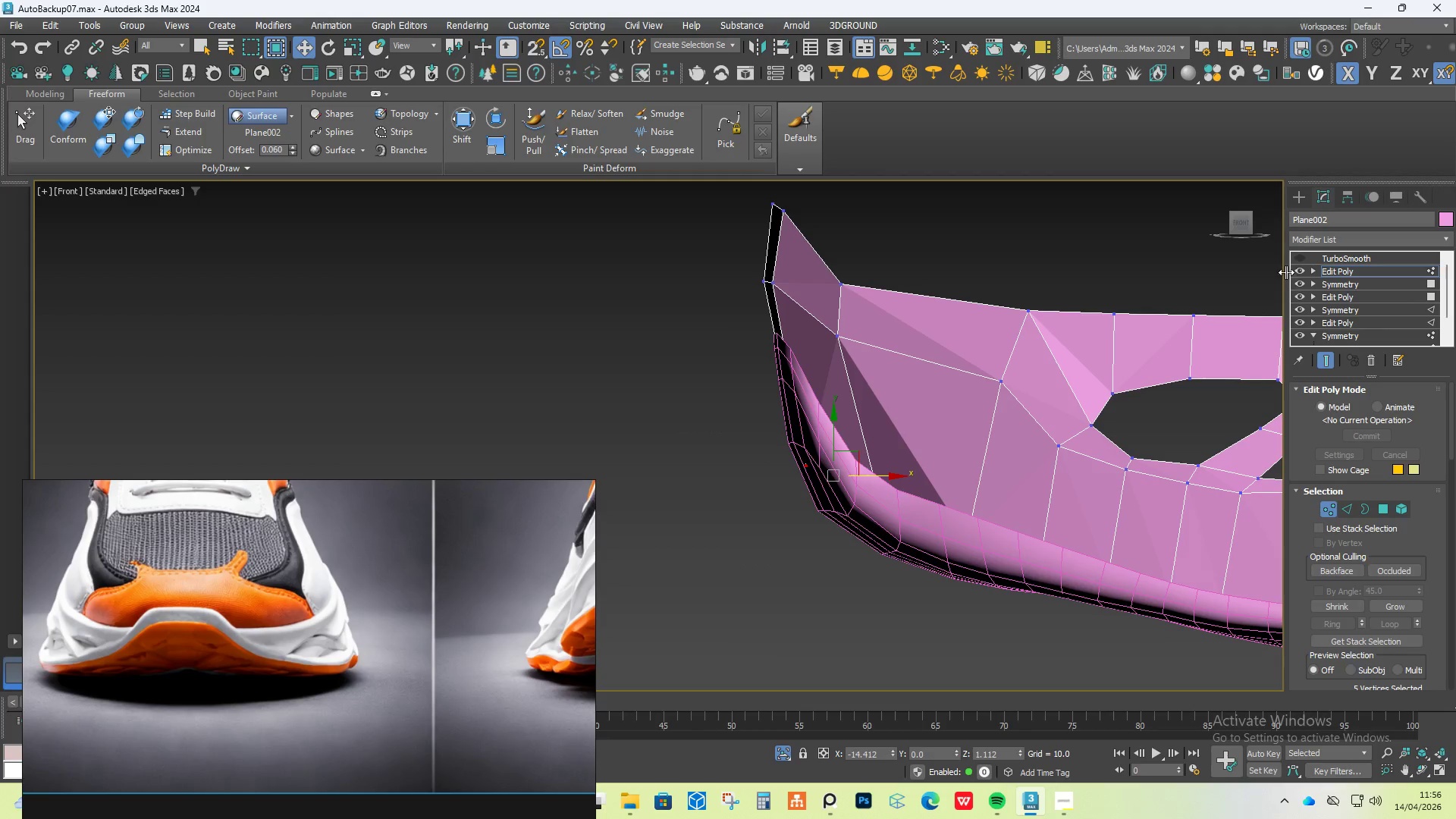 
left_click([1296, 263])
 